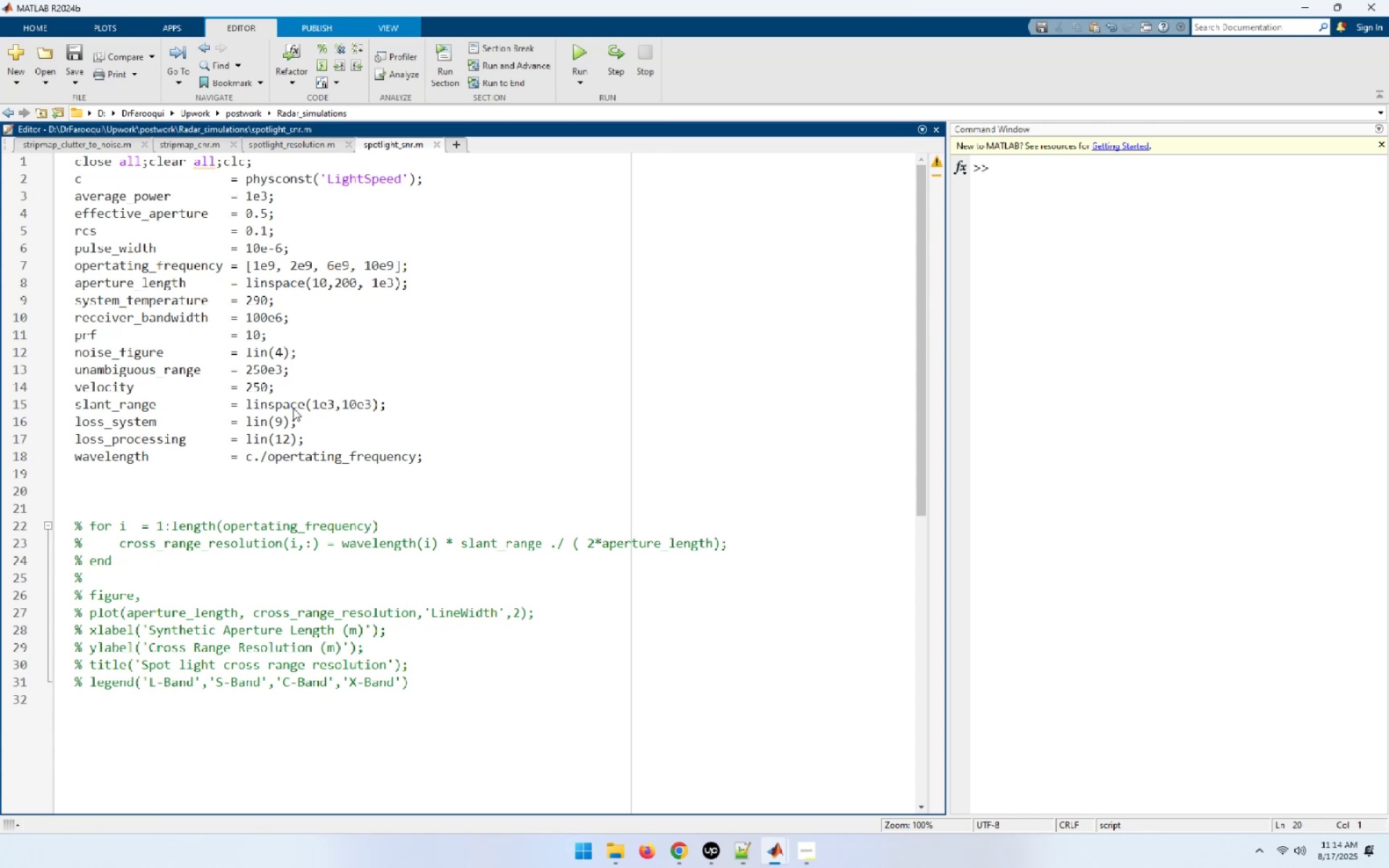 
type(snr = spotlight_snr_func(aver)
key(Tab)
type(, effe)
key(Tab)
type(, rcs, opera)
key(Tab)
type(, sla)
key(Tab)
type(, syste)
key(Tab)
type(. )
key(Backspace)
key(Backspace)
type(, )
 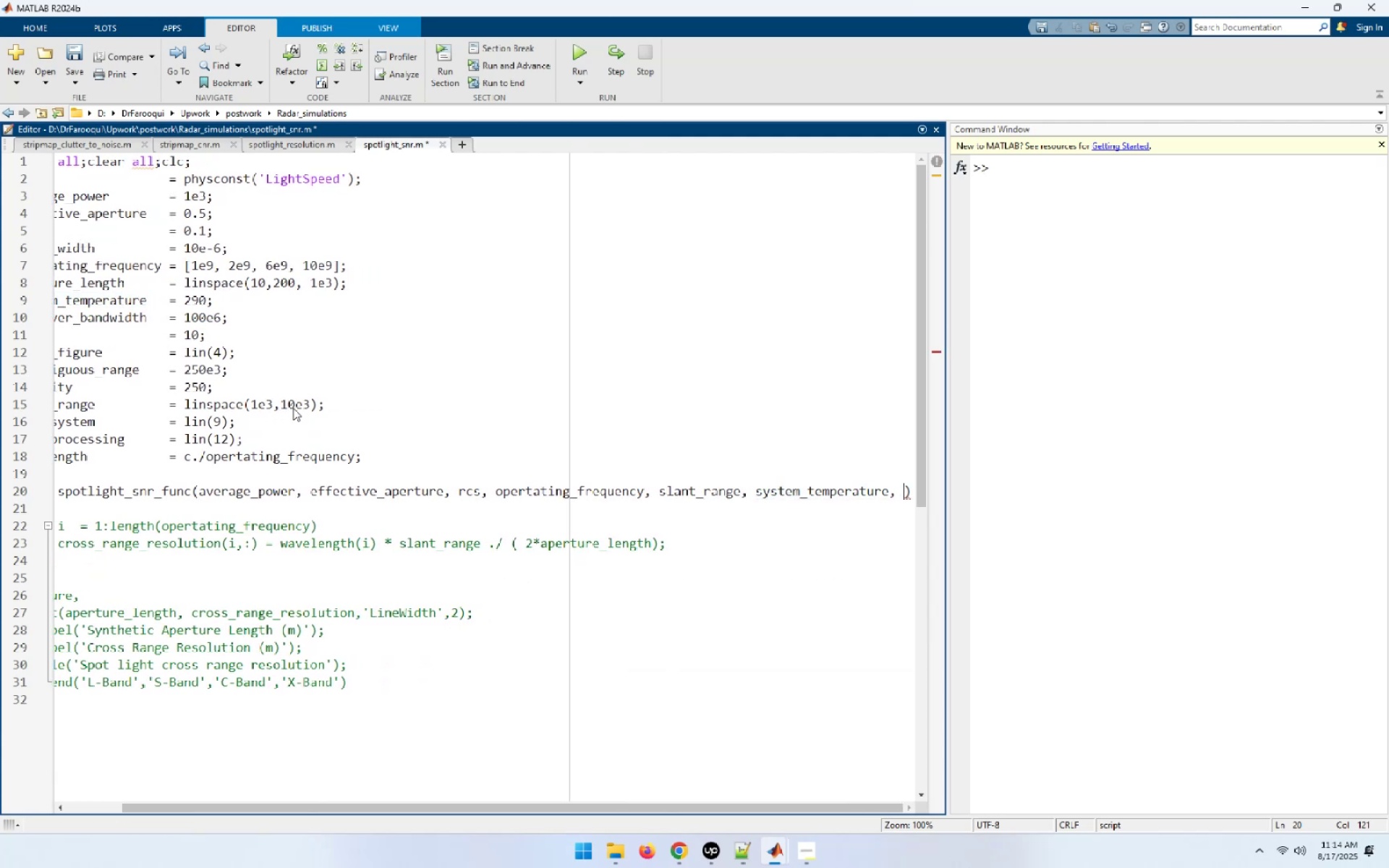 
 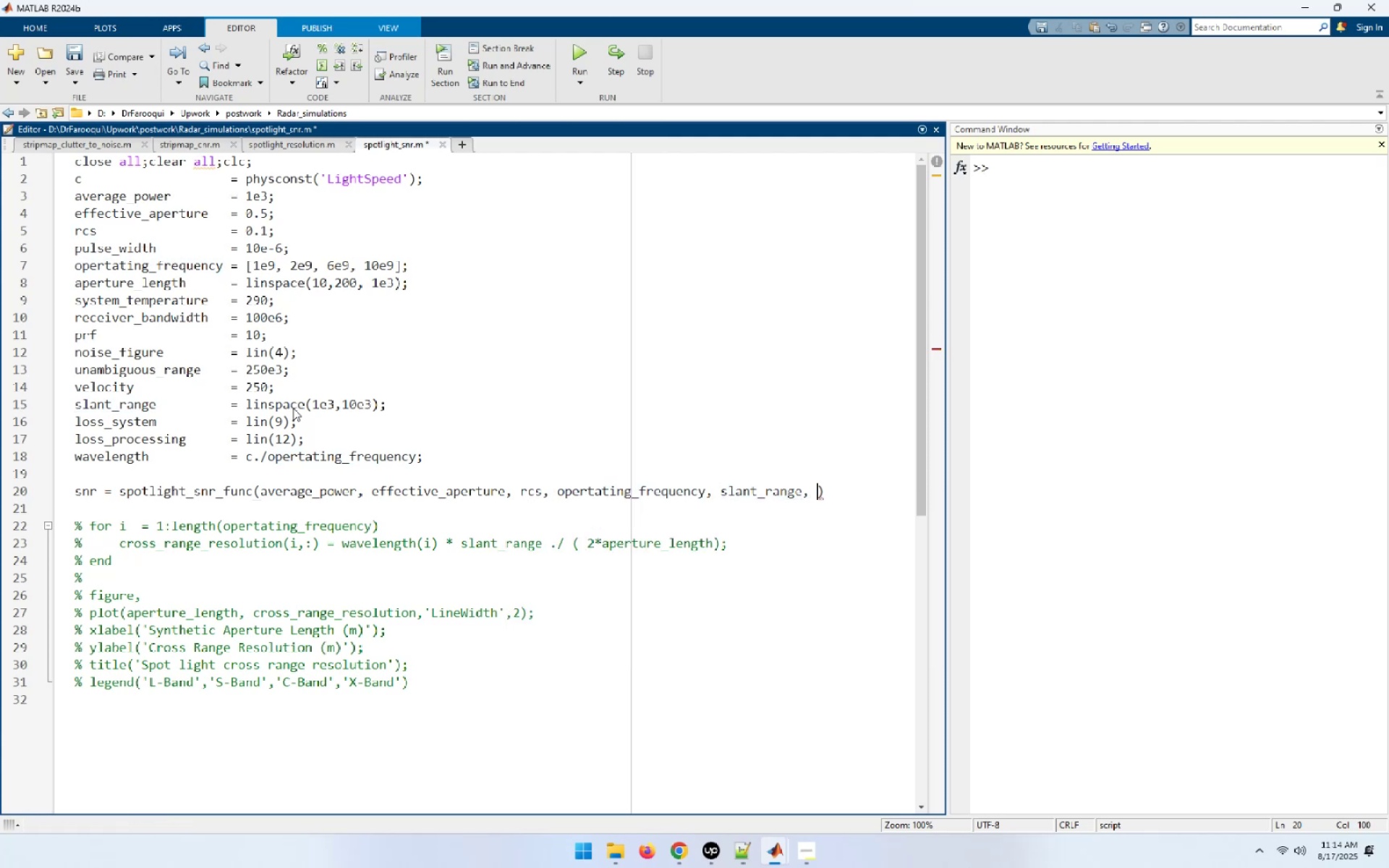 
key(Enter)
 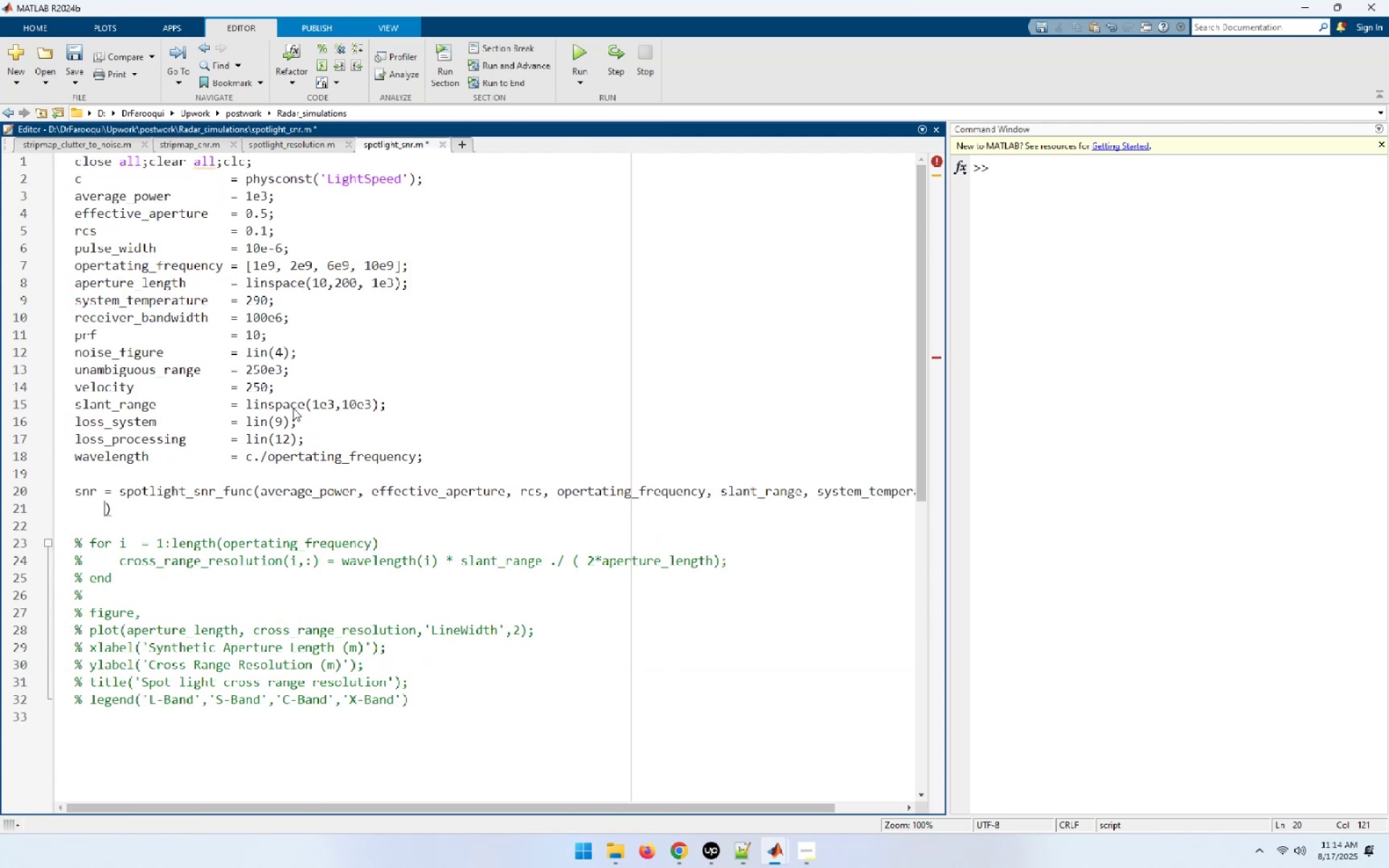 
wait(5.25)
 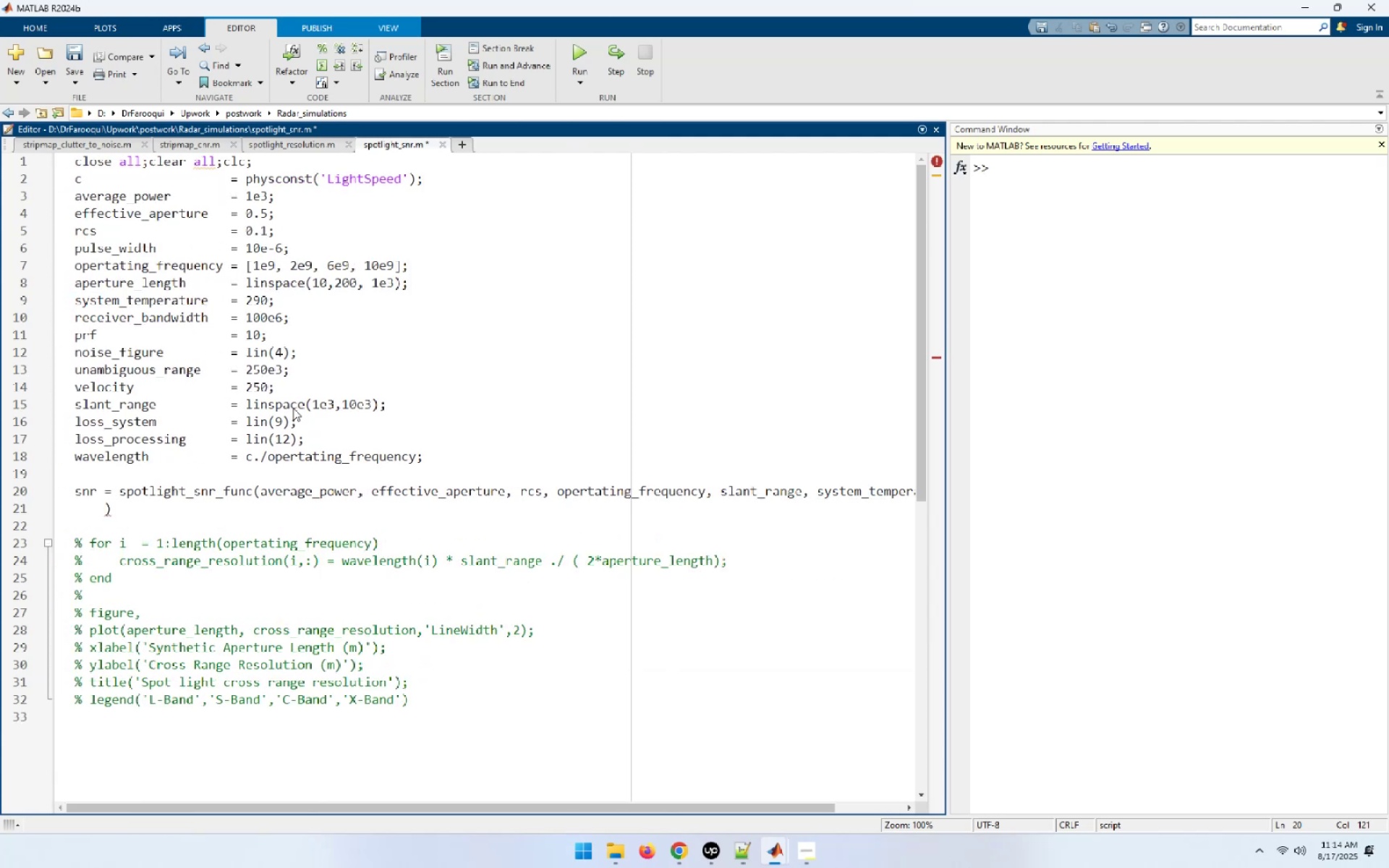 
type(rece)
key(Tab)
type(, ni)
key(Tab)
type(, los)
key(Tab)
key(Backspace)
key(Backspace)
key(Backspace)
key(Backspace)
key(Backspace)
key(Backspace)
key(Backspace)
key(Backspace)
key(Backspace)
key(Backspace)
type(sys)
key(Tab)
type();)
 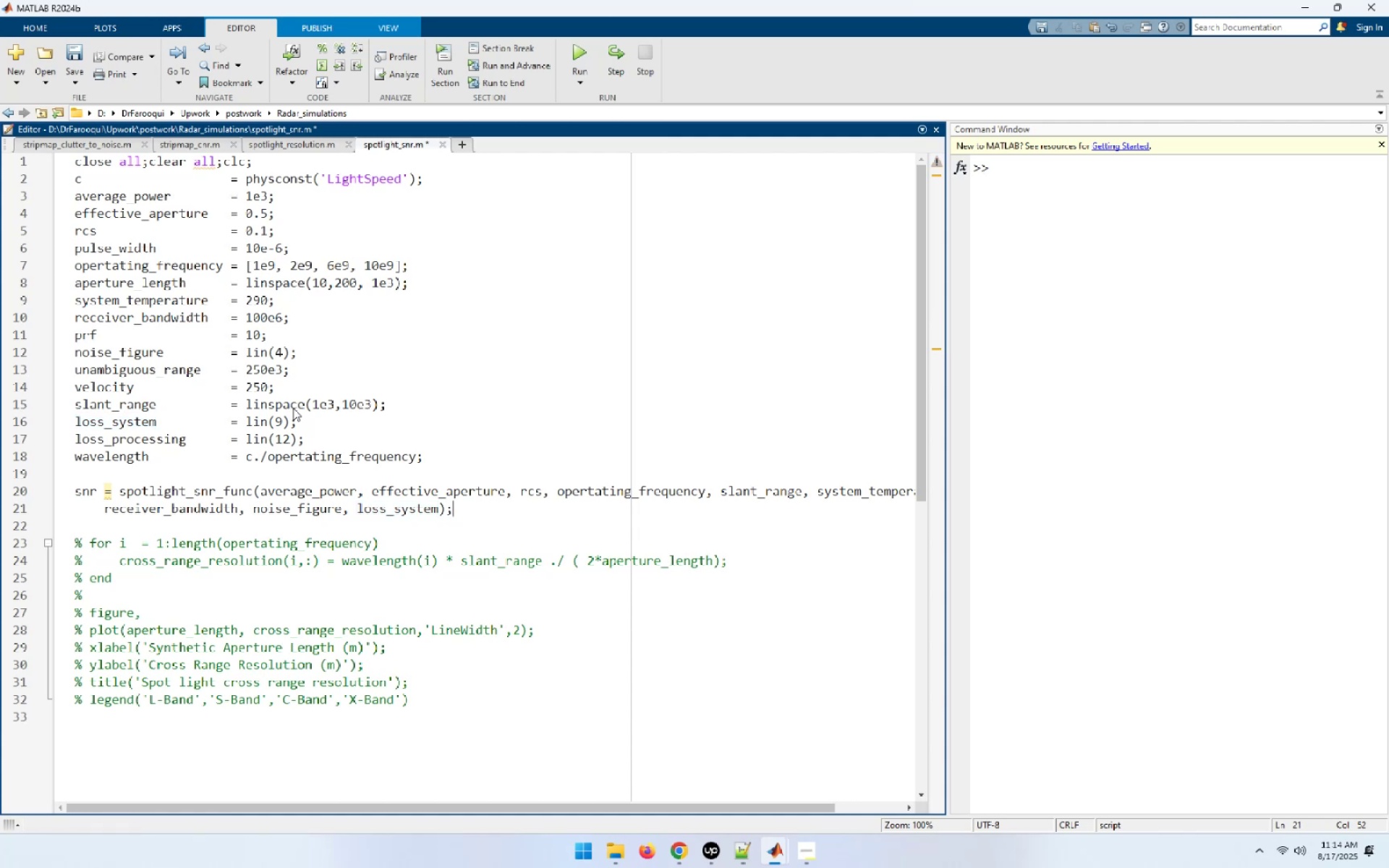 
wait(5.7)
 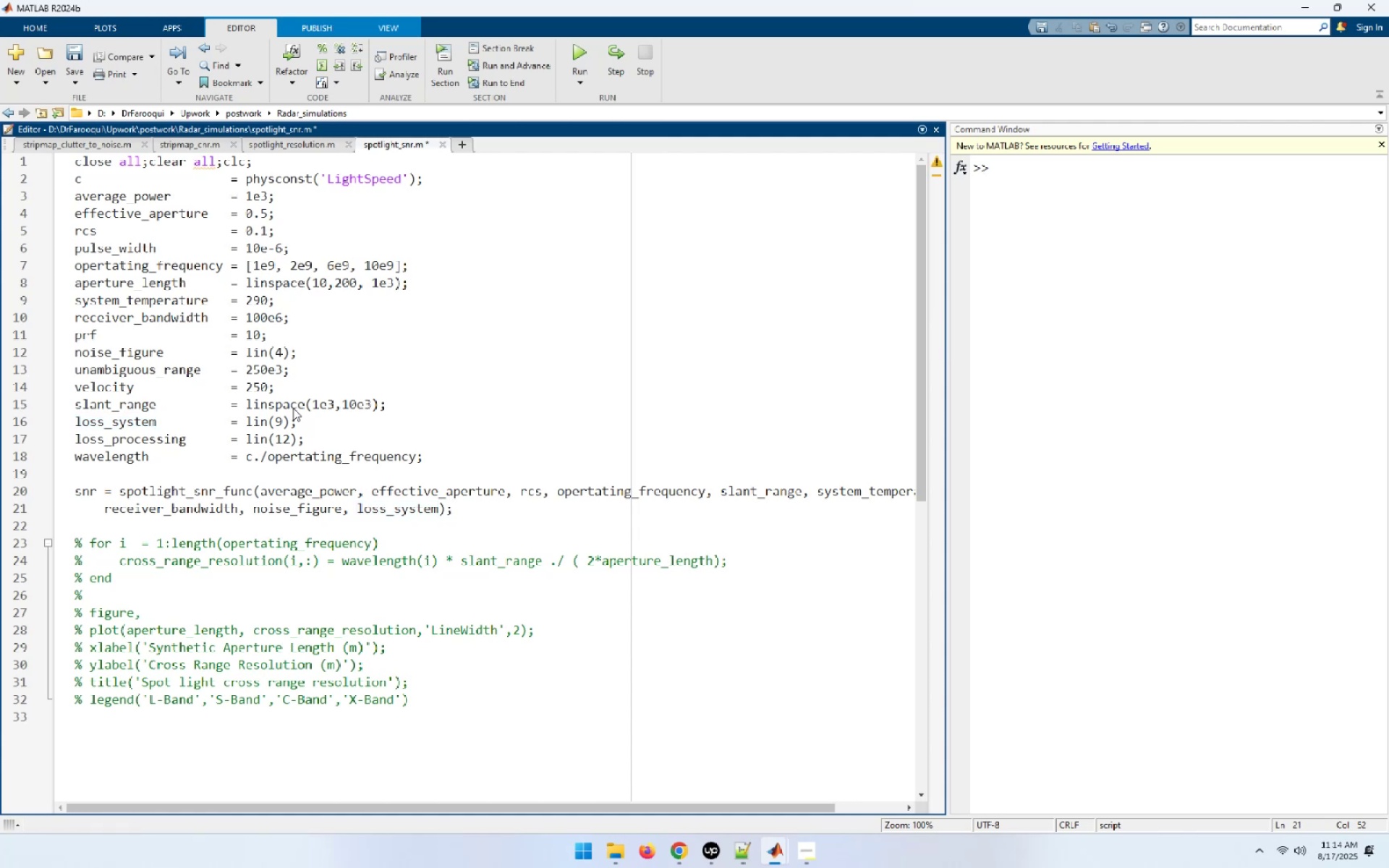 
key(Shift+Home)
 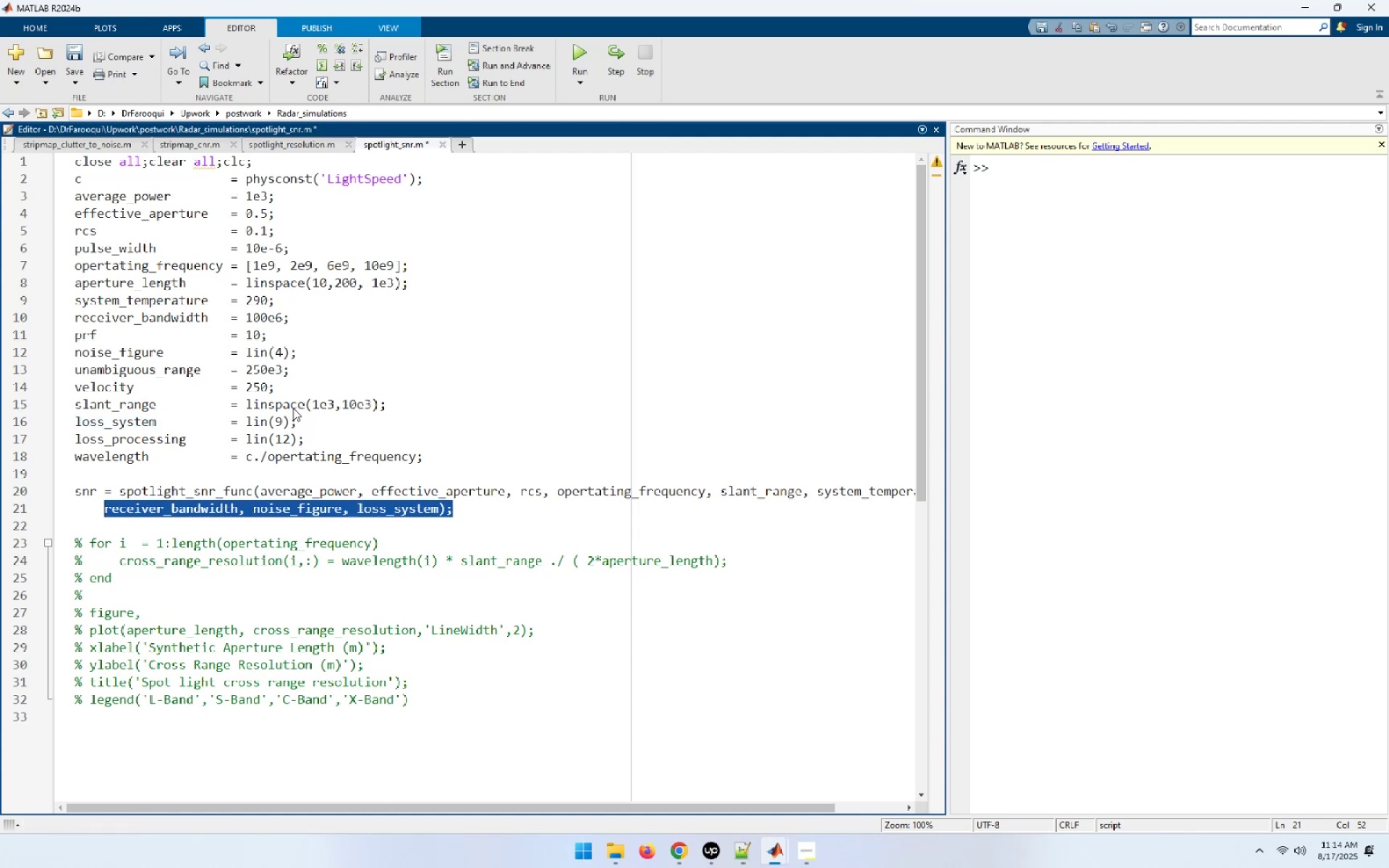 
key(Shift+ArrowUp)
 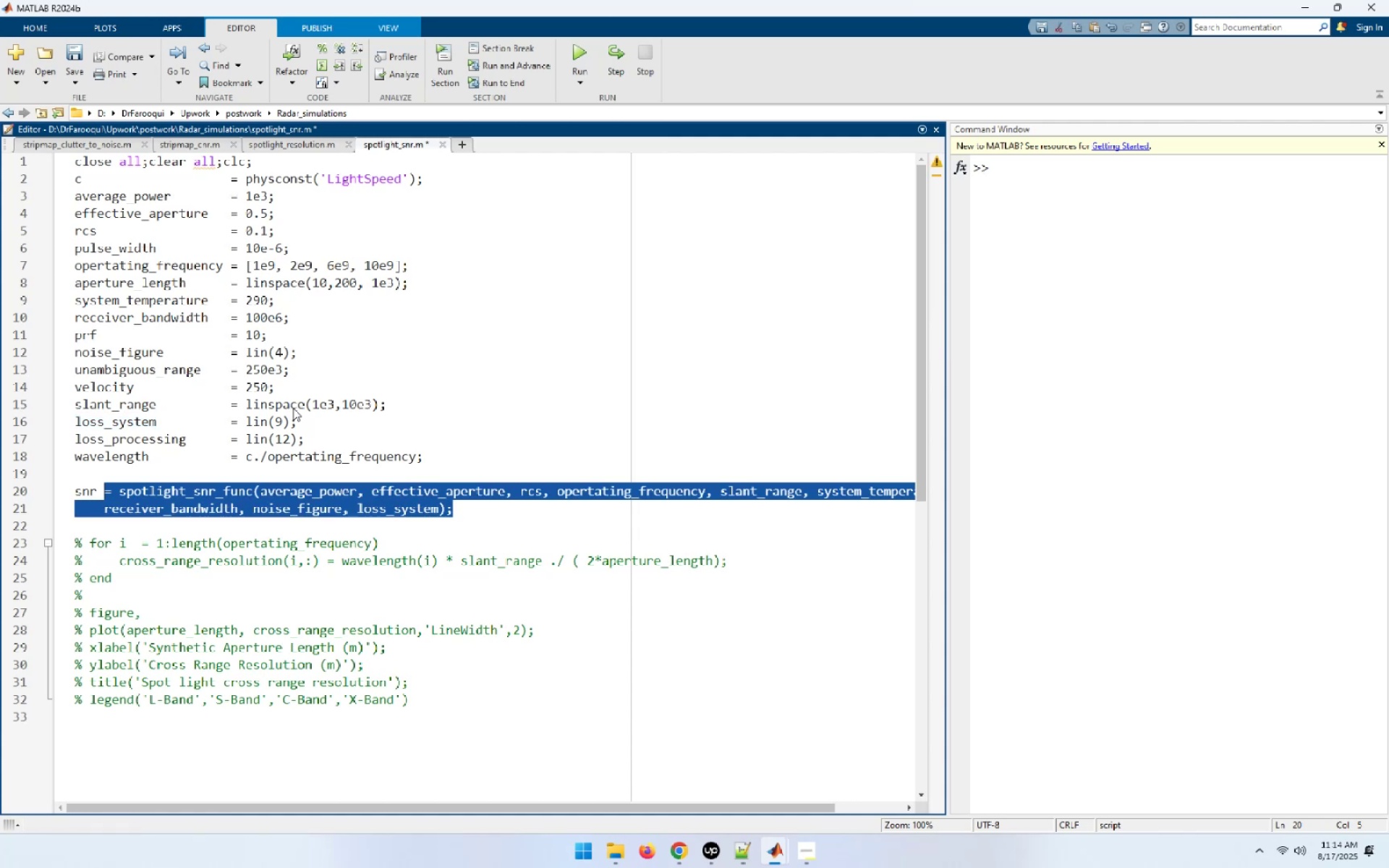 
key(Shift+Home)
 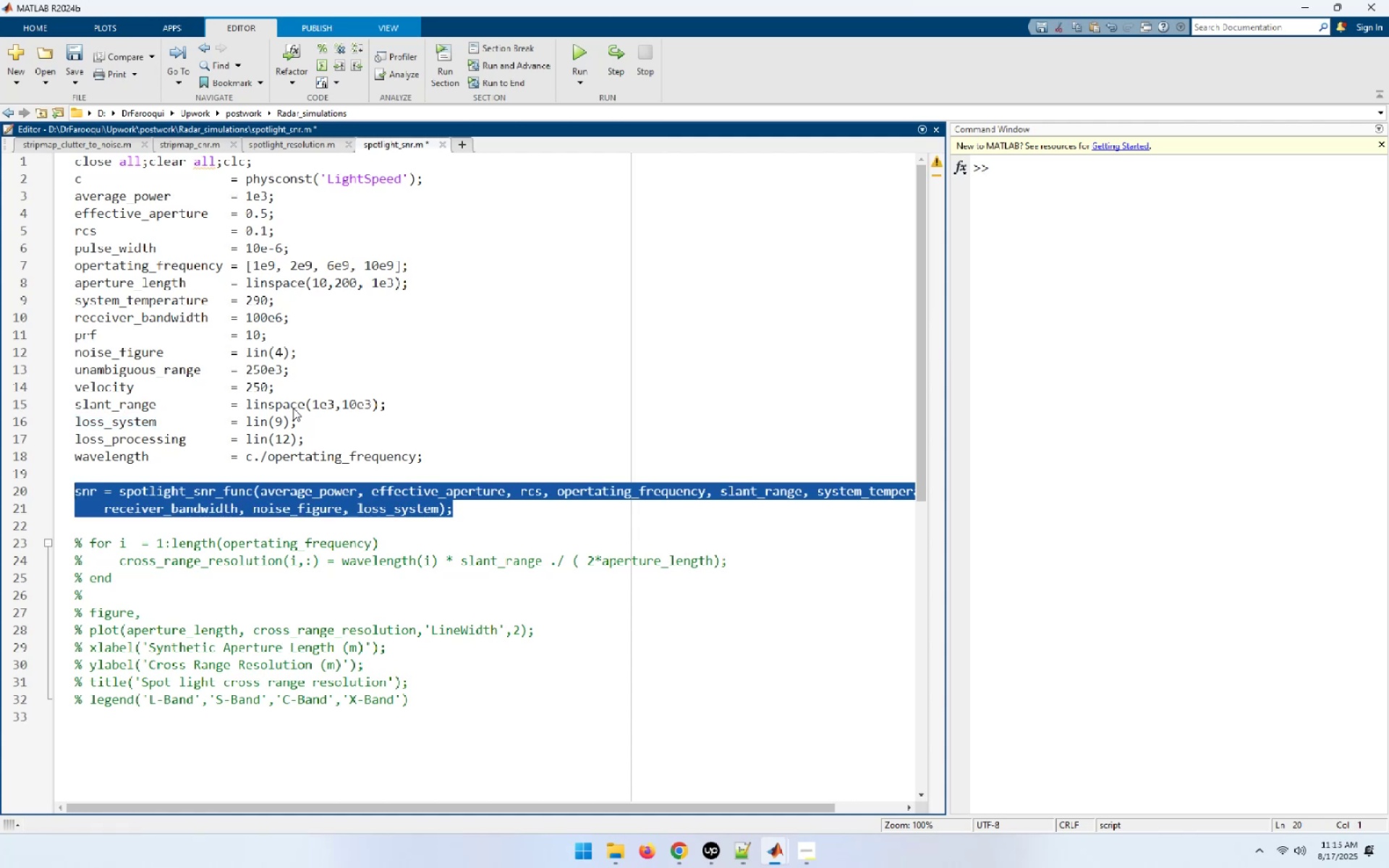 
key(Control+C)
 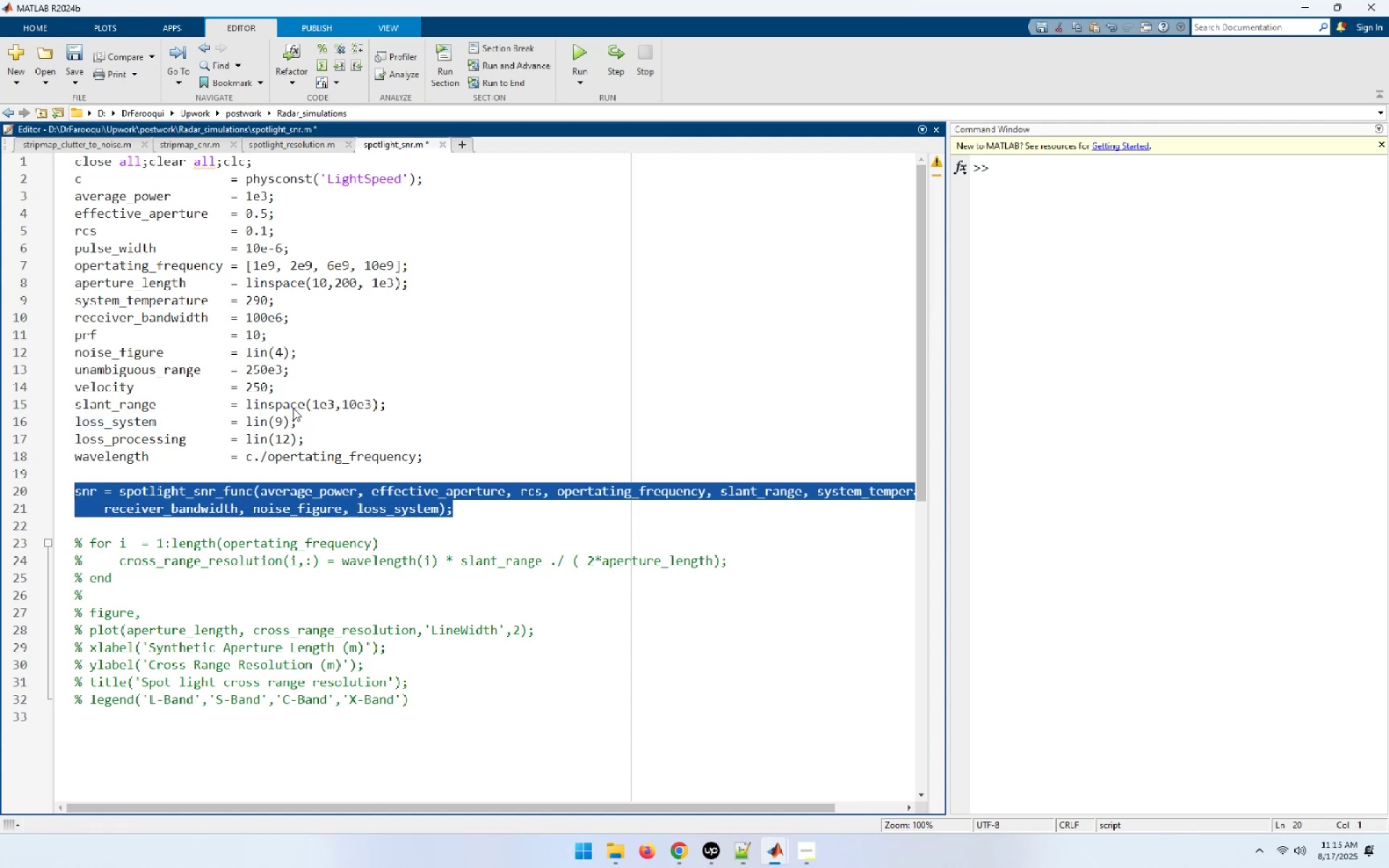 
key(Control+N)
 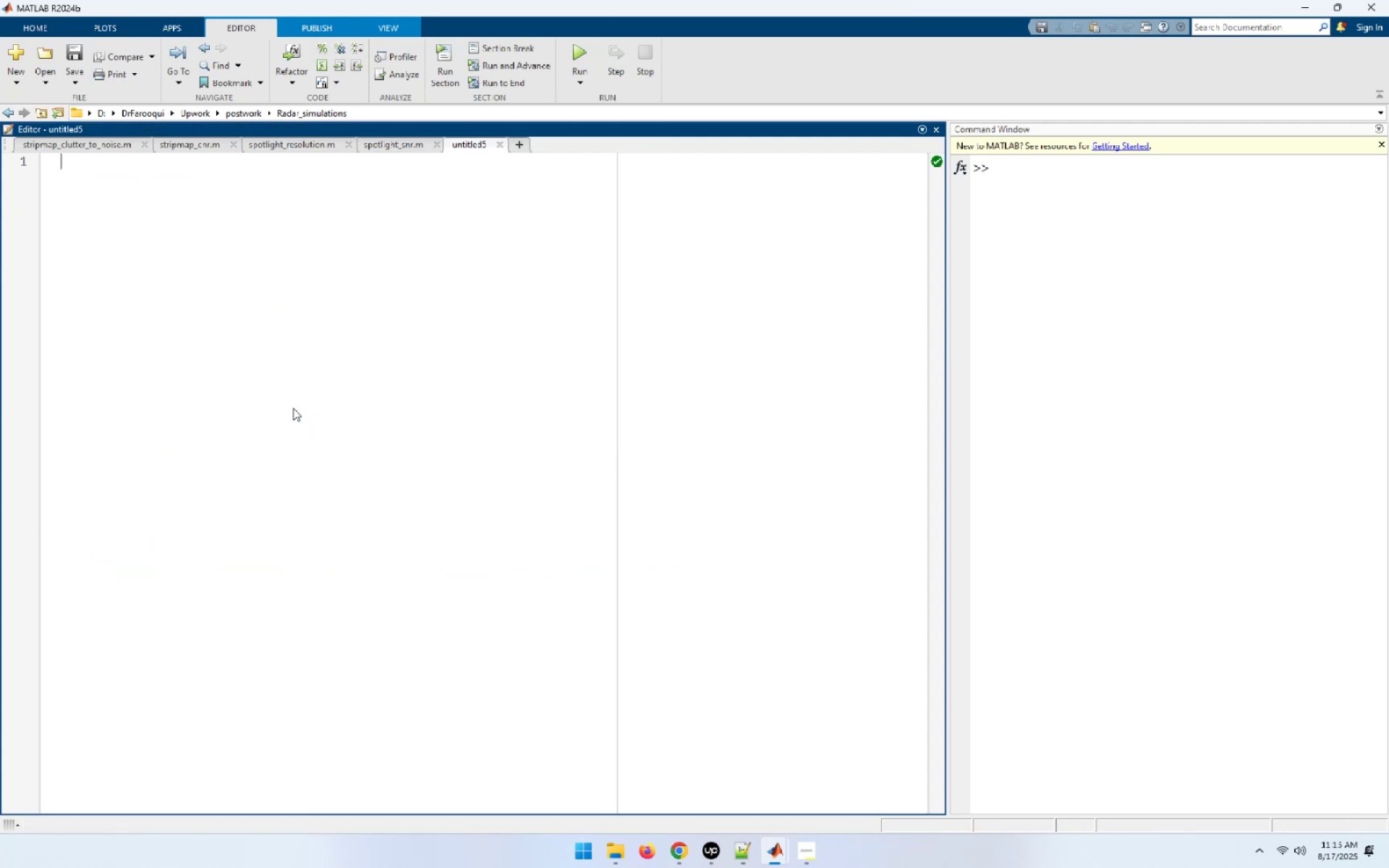 
key(Control+V)
 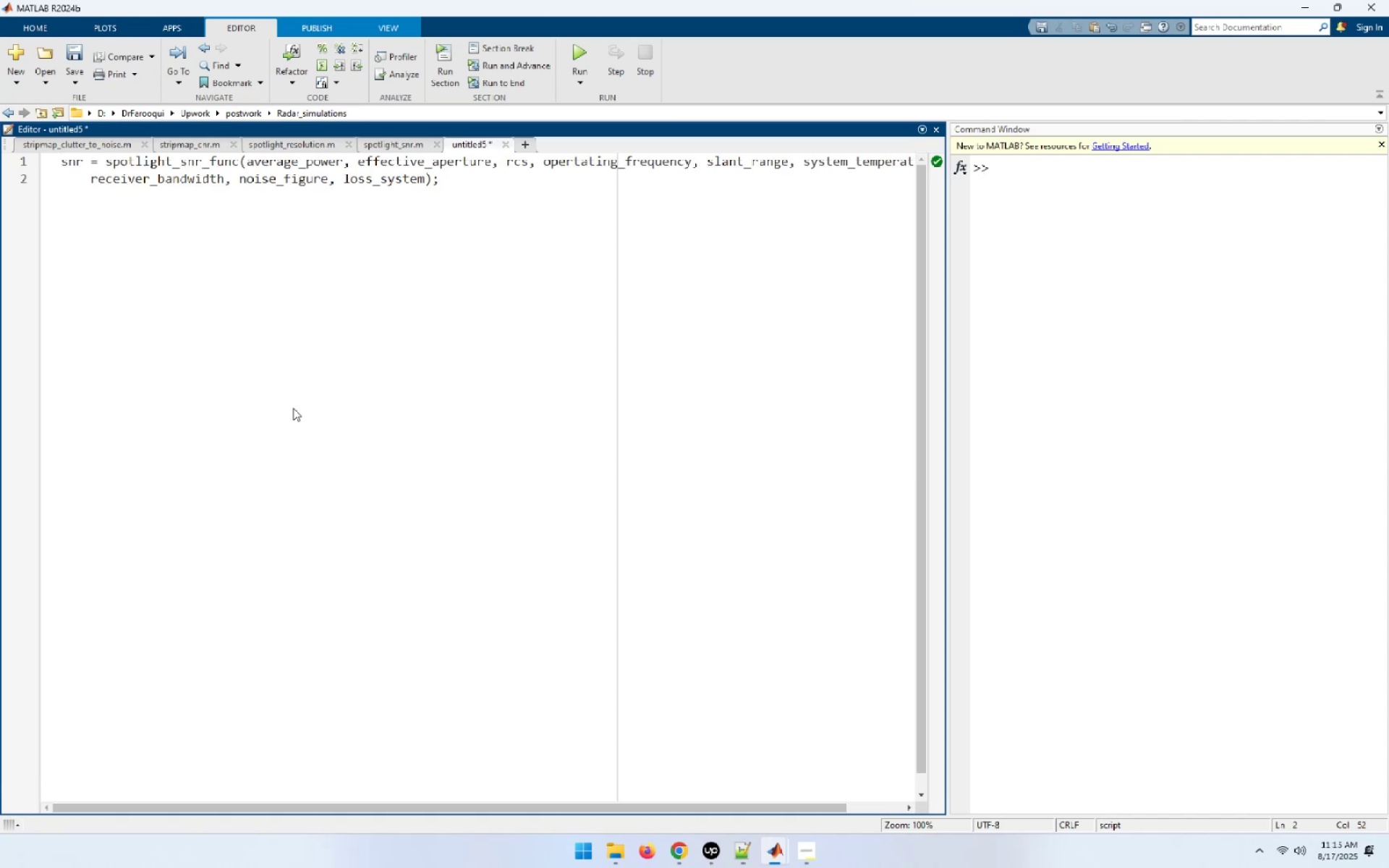 
key(Control+Home)
 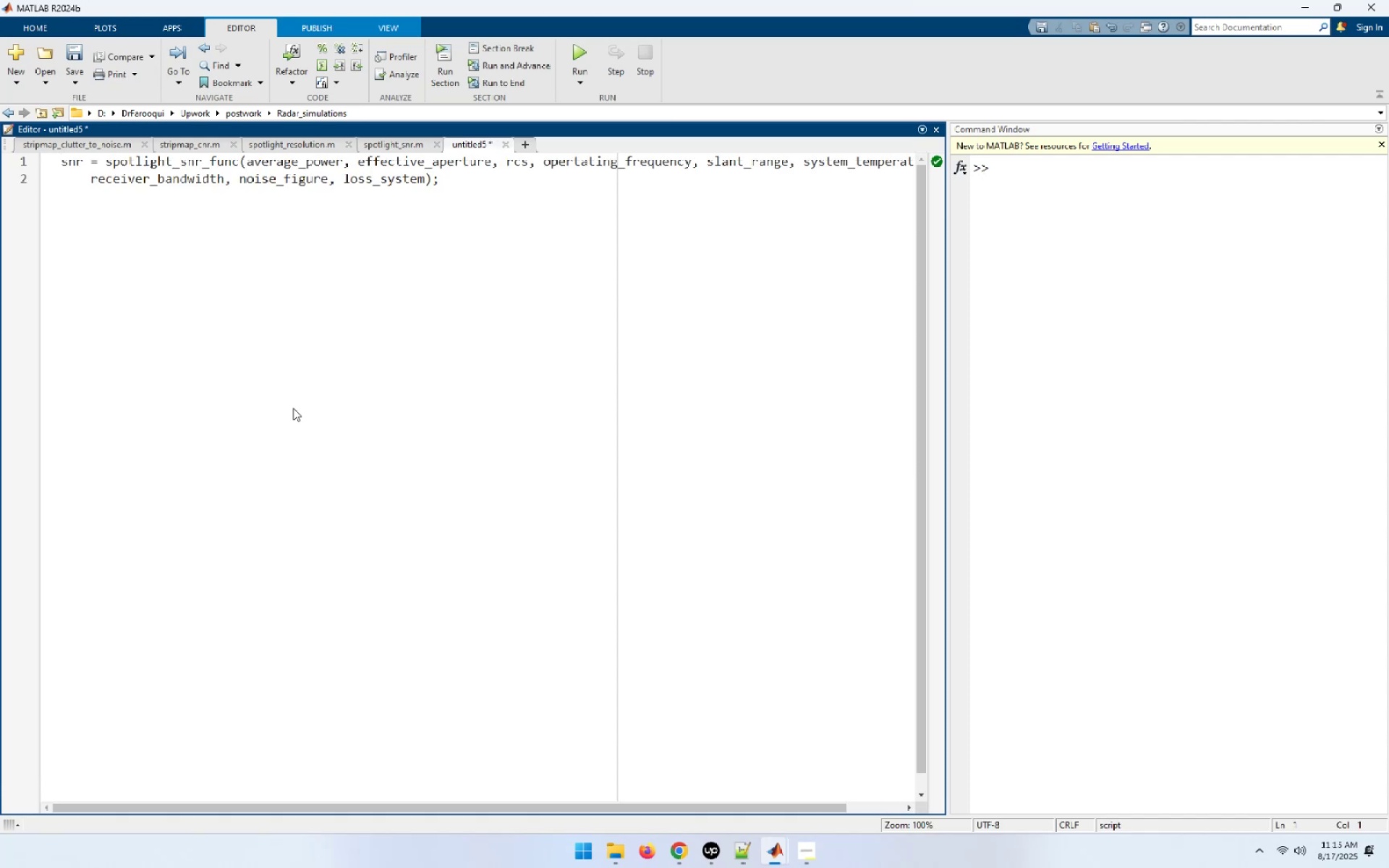 
type(function )
 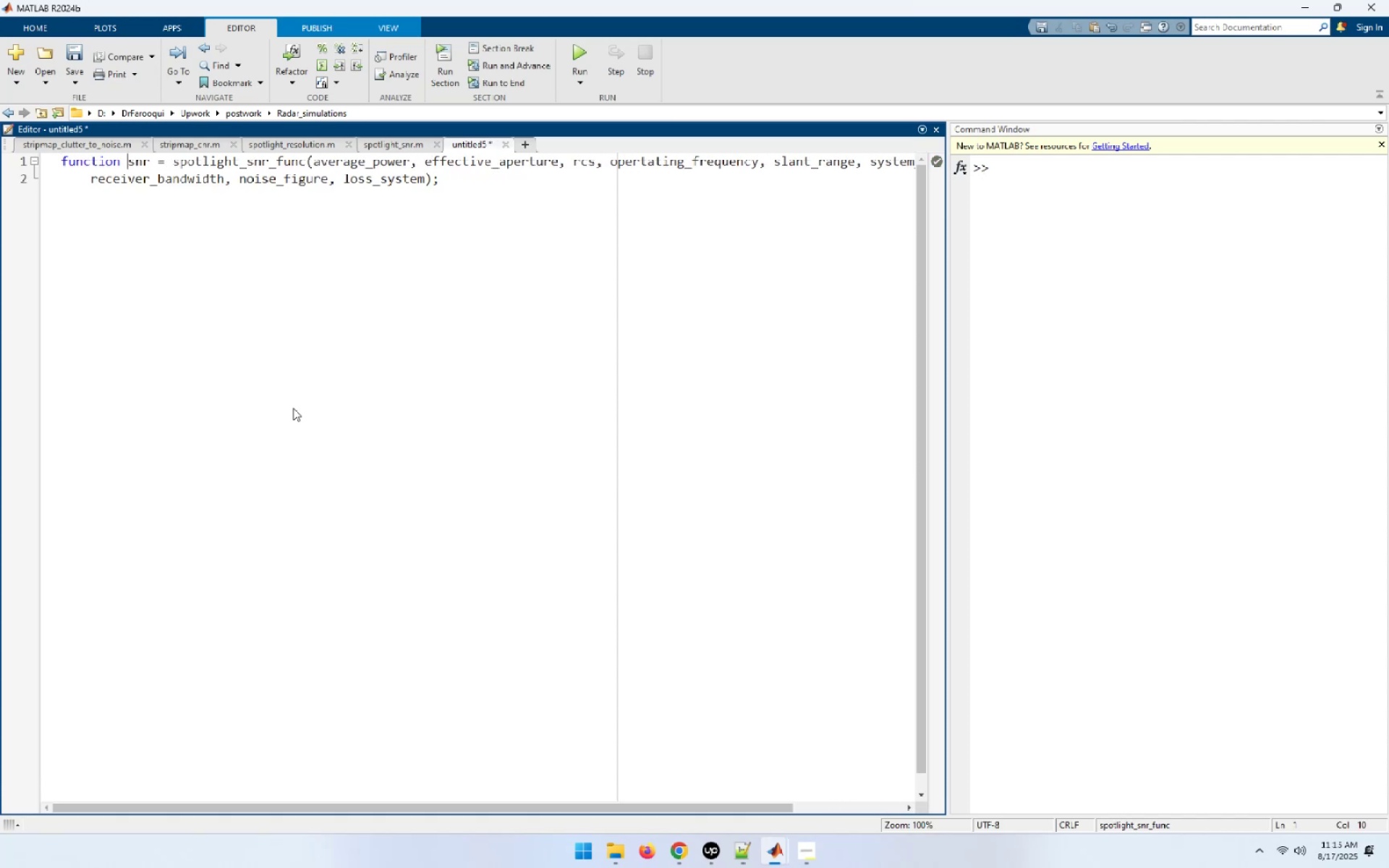 
key(ArrowDown)
 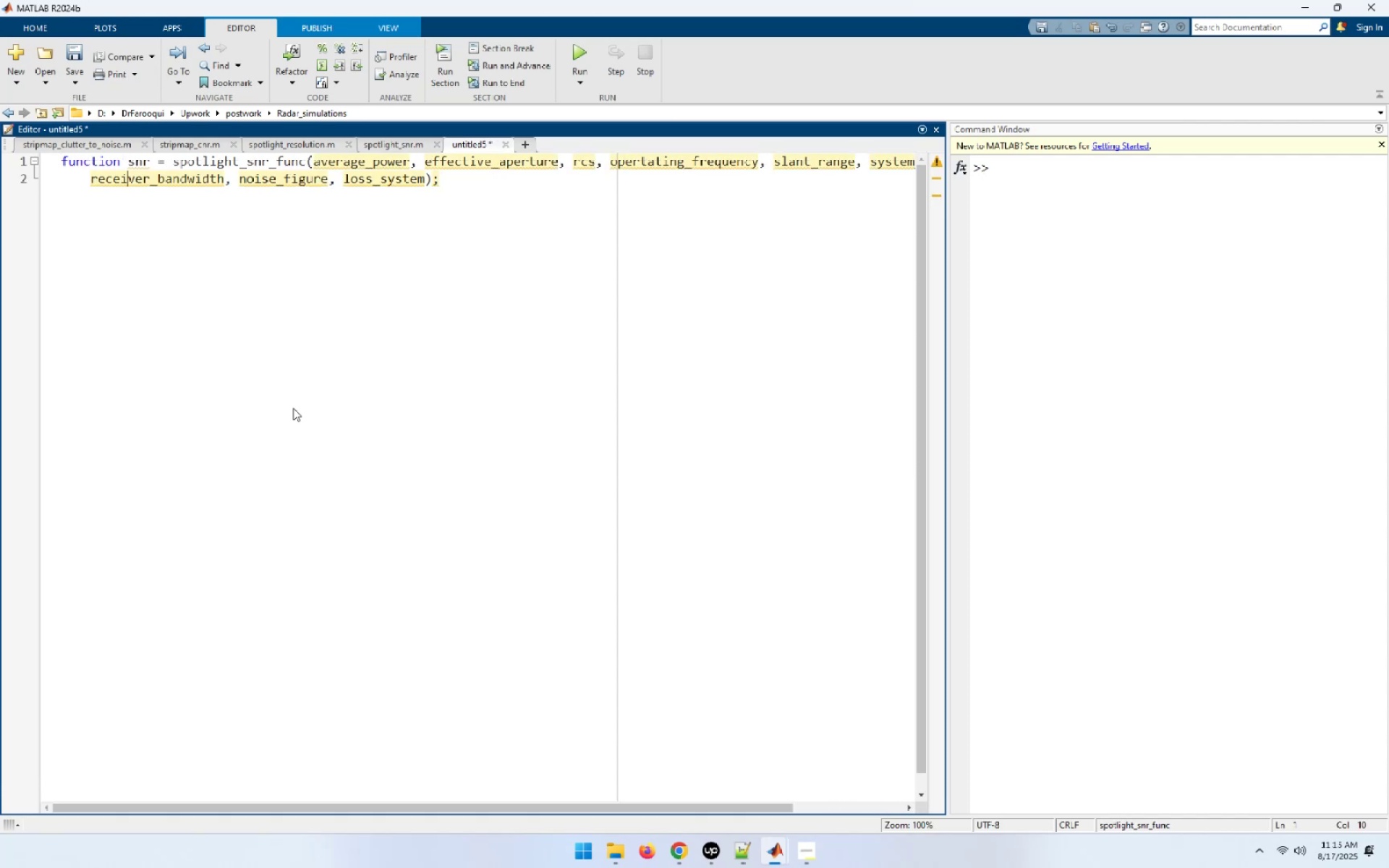 
type([End])
key(Backspace)
type(.3)
key(Backspace)
key(Backspace)
key(NumpadEnter)
key(NumpadEnter)
type(end)
 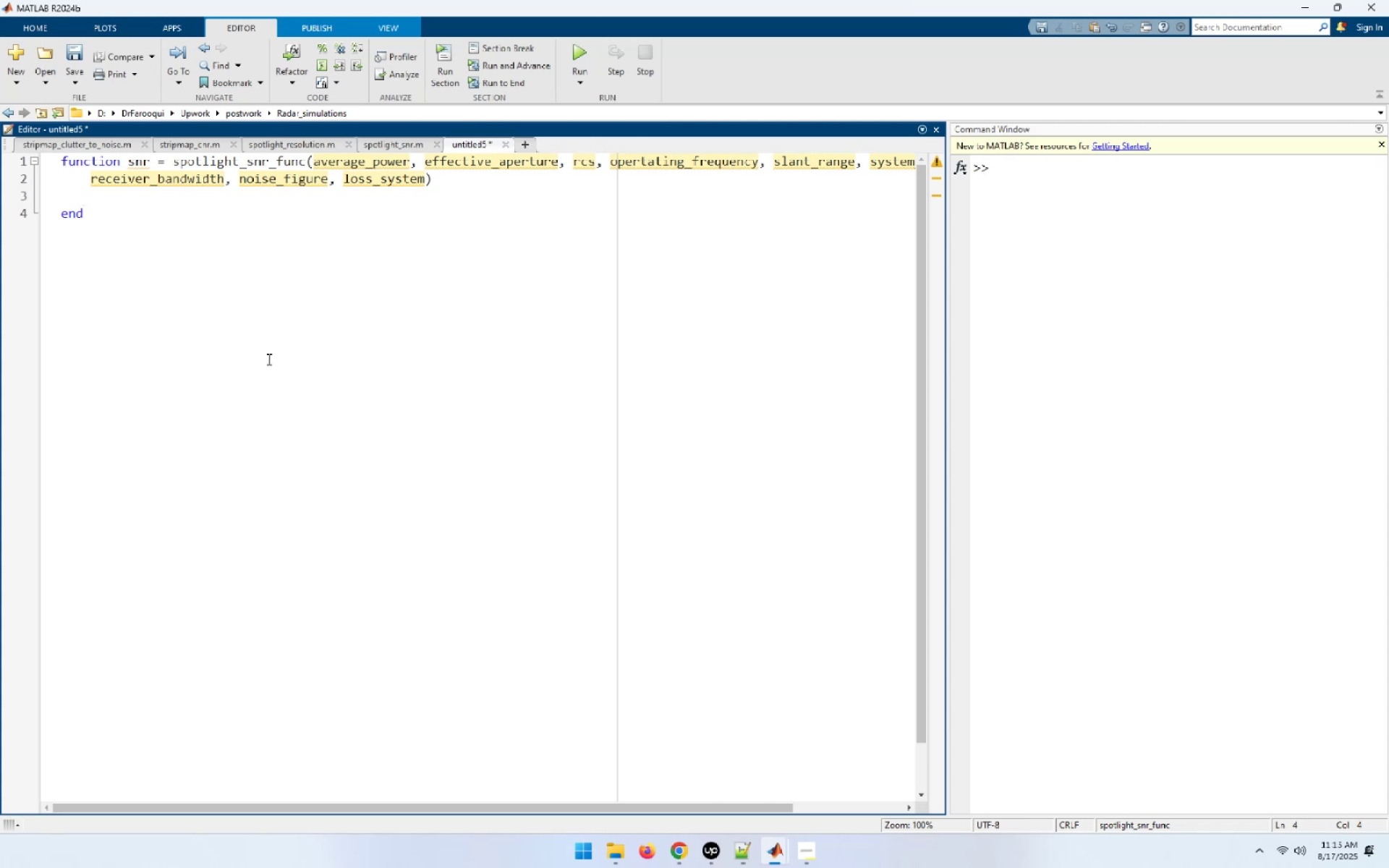 
wait(32.98)
 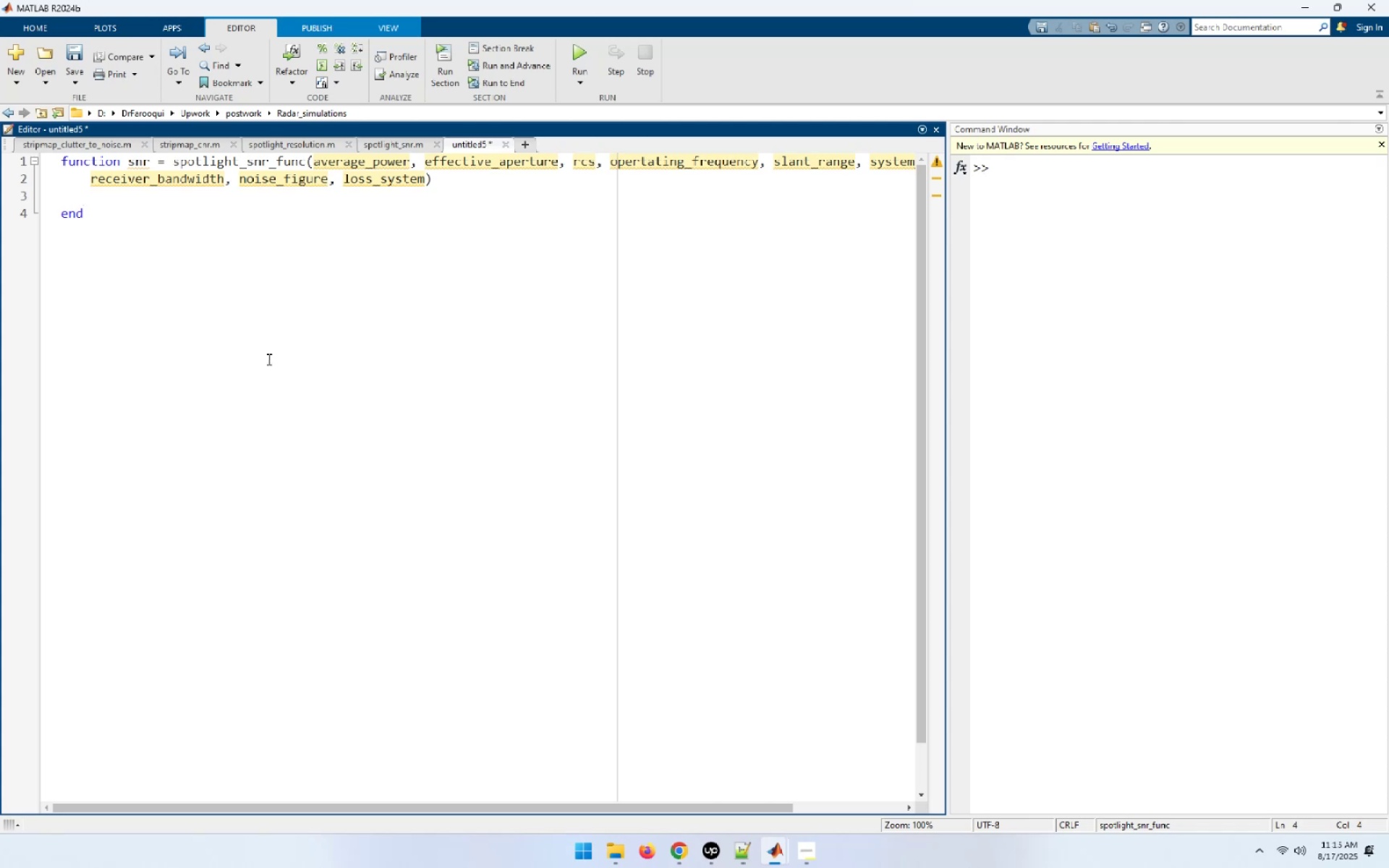 
left_click([403, 150])
 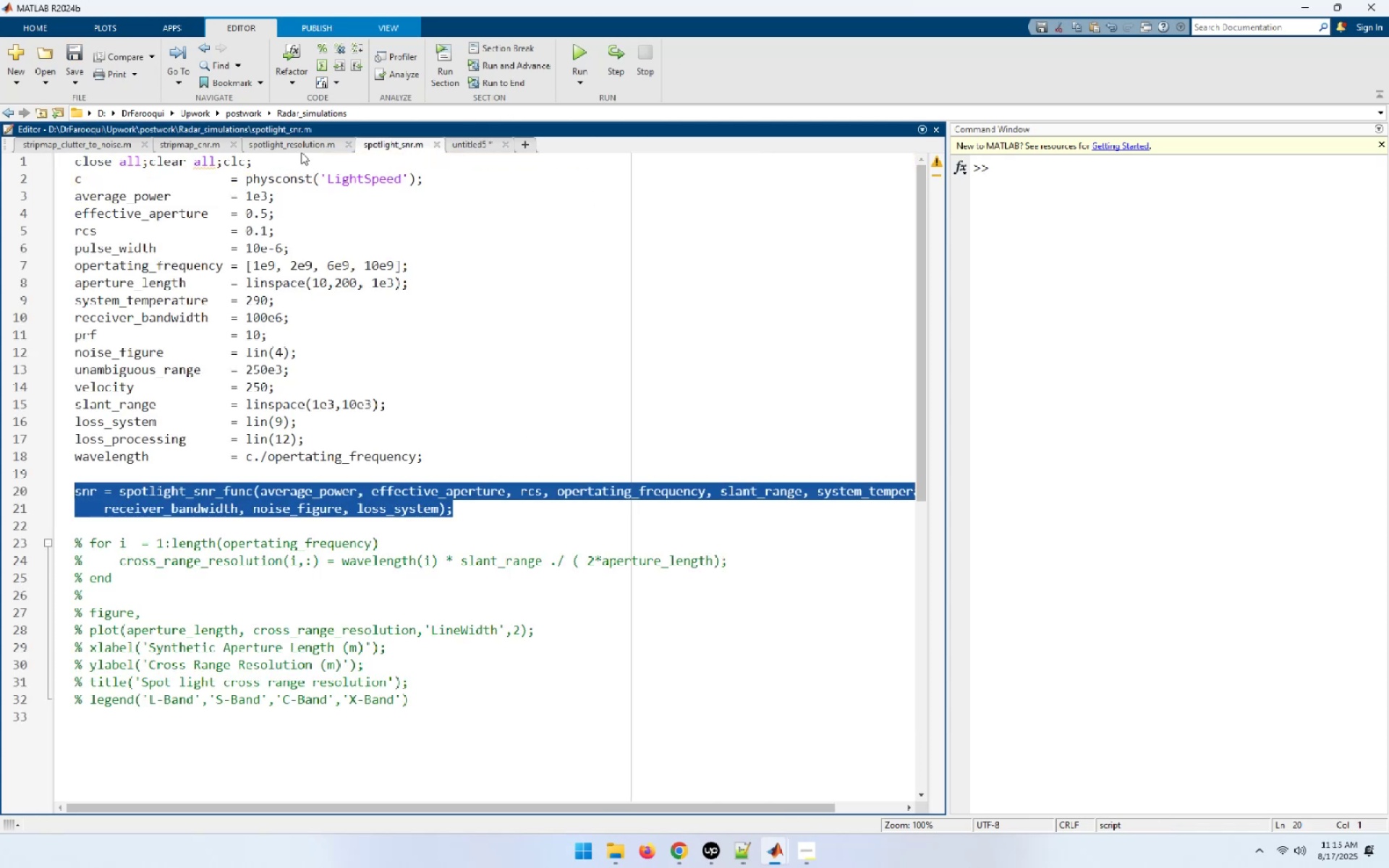 
left_click([300, 149])
 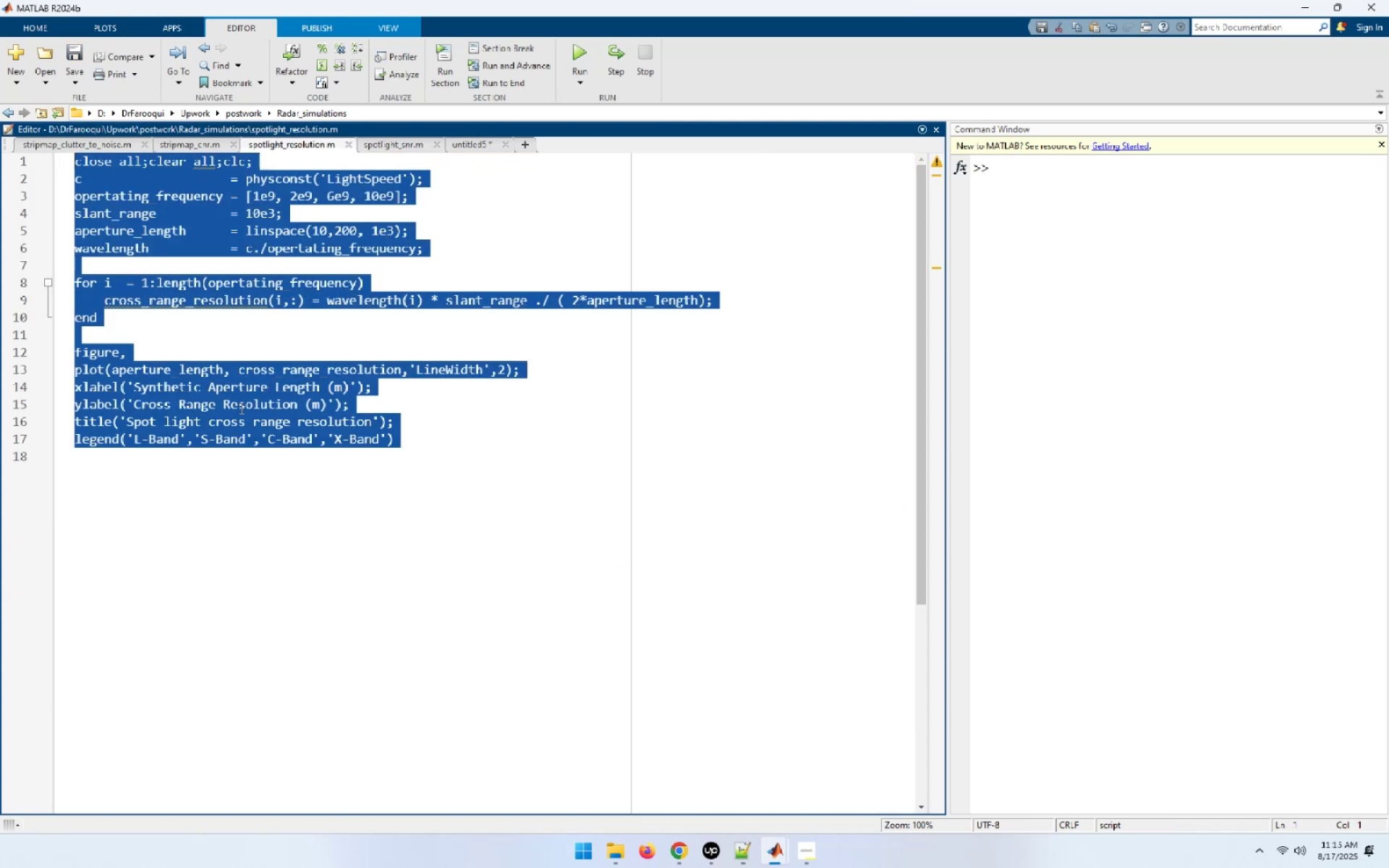 
left_click([464, 592])
 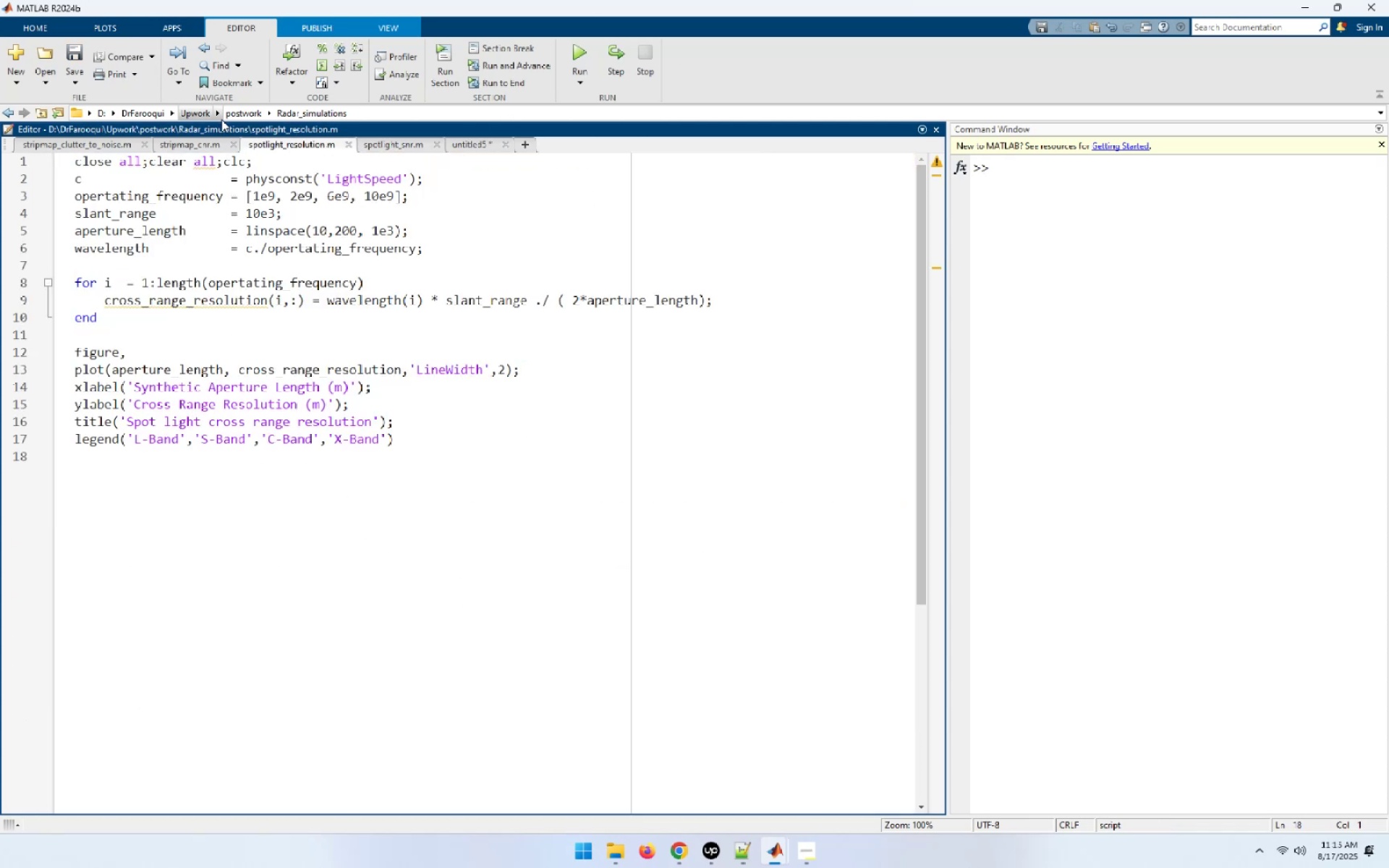 
left_click([207, 144])
 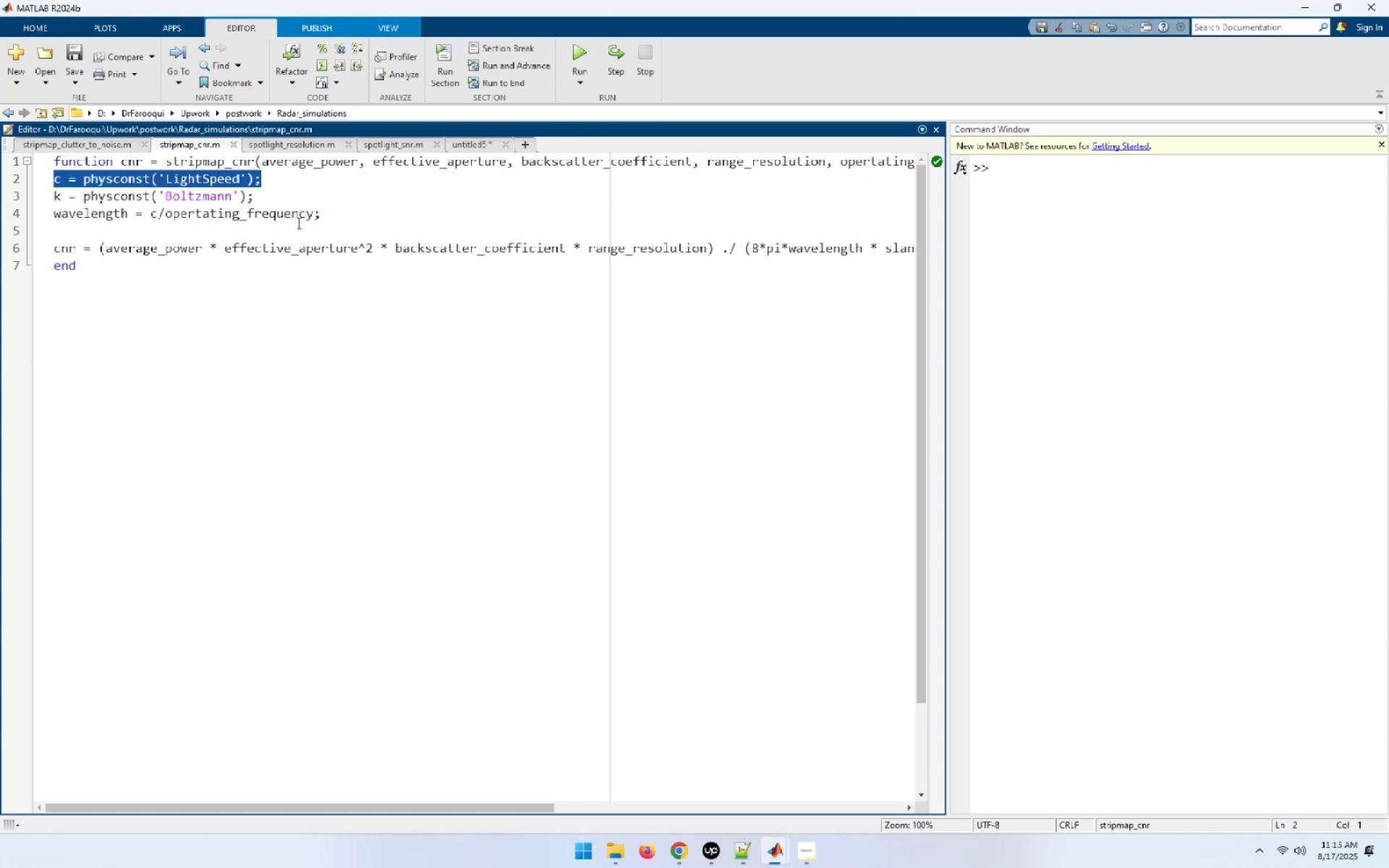 
left_click_drag(start_coordinate=[262, 197], to_coordinate=[26, 179])
 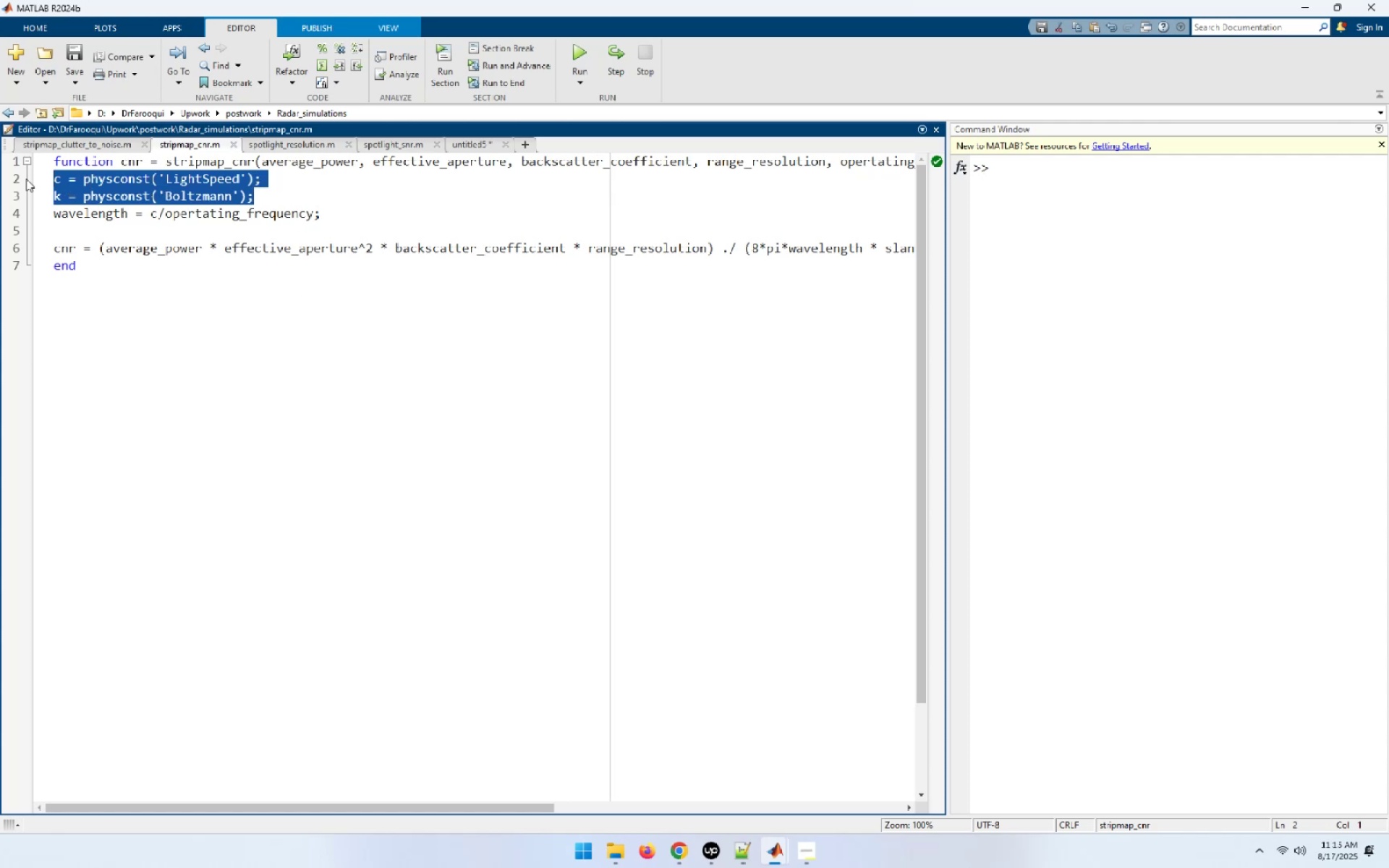 
hold_key(key=ControlLeft, duration=0.66)
 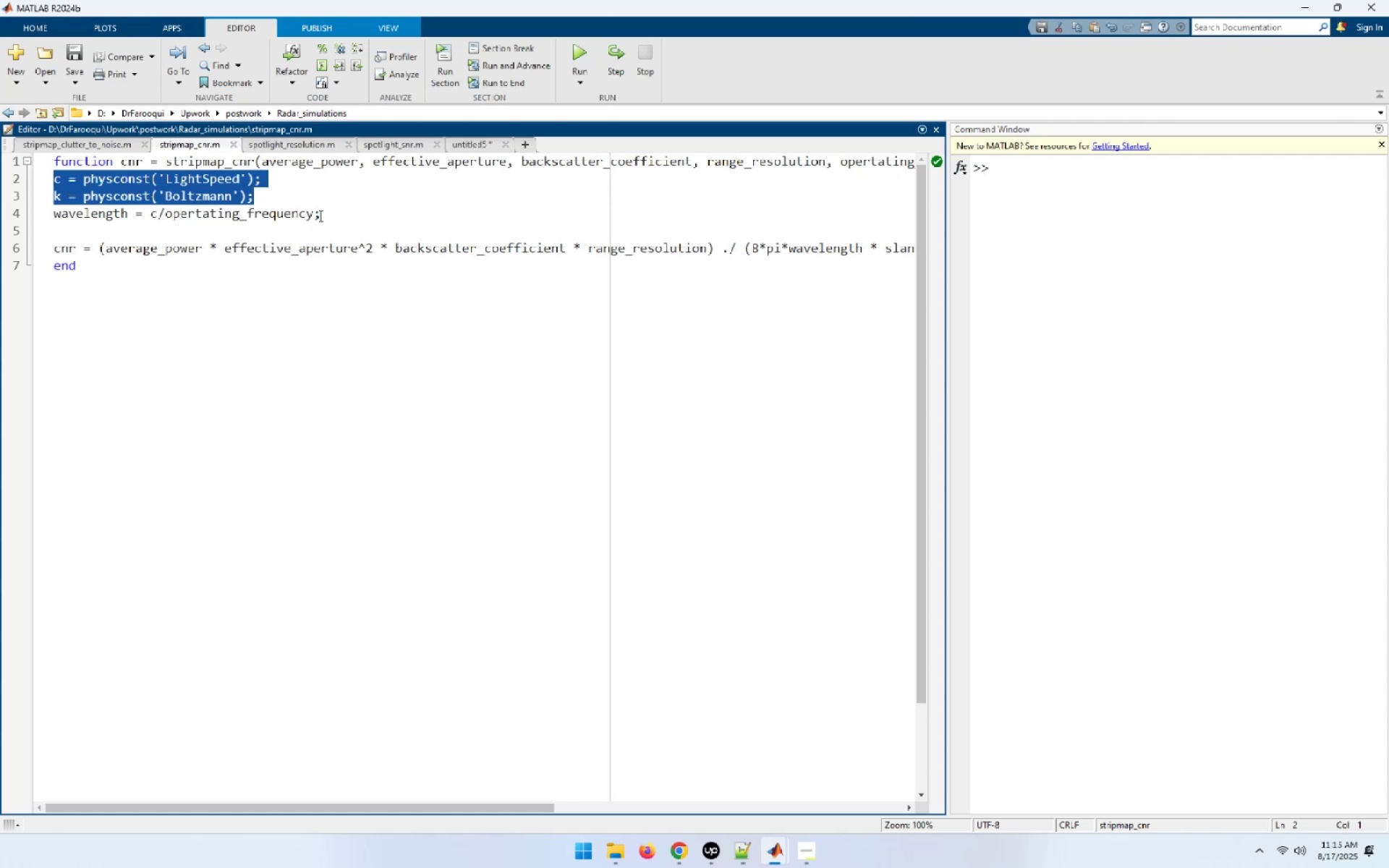 
left_click_drag(start_coordinate=[320, 216], to_coordinate=[12, 176])
 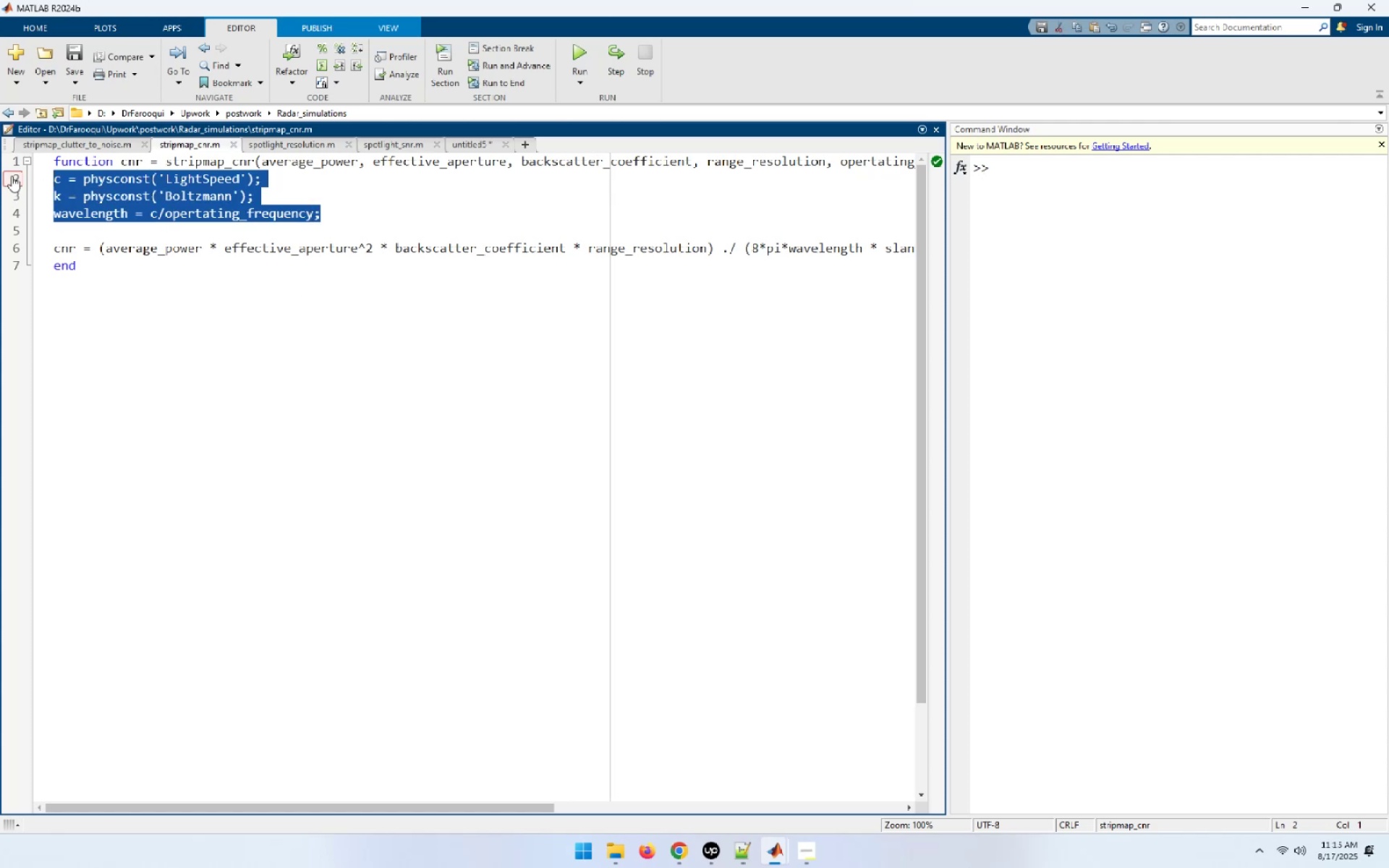 
key(Control+C)
 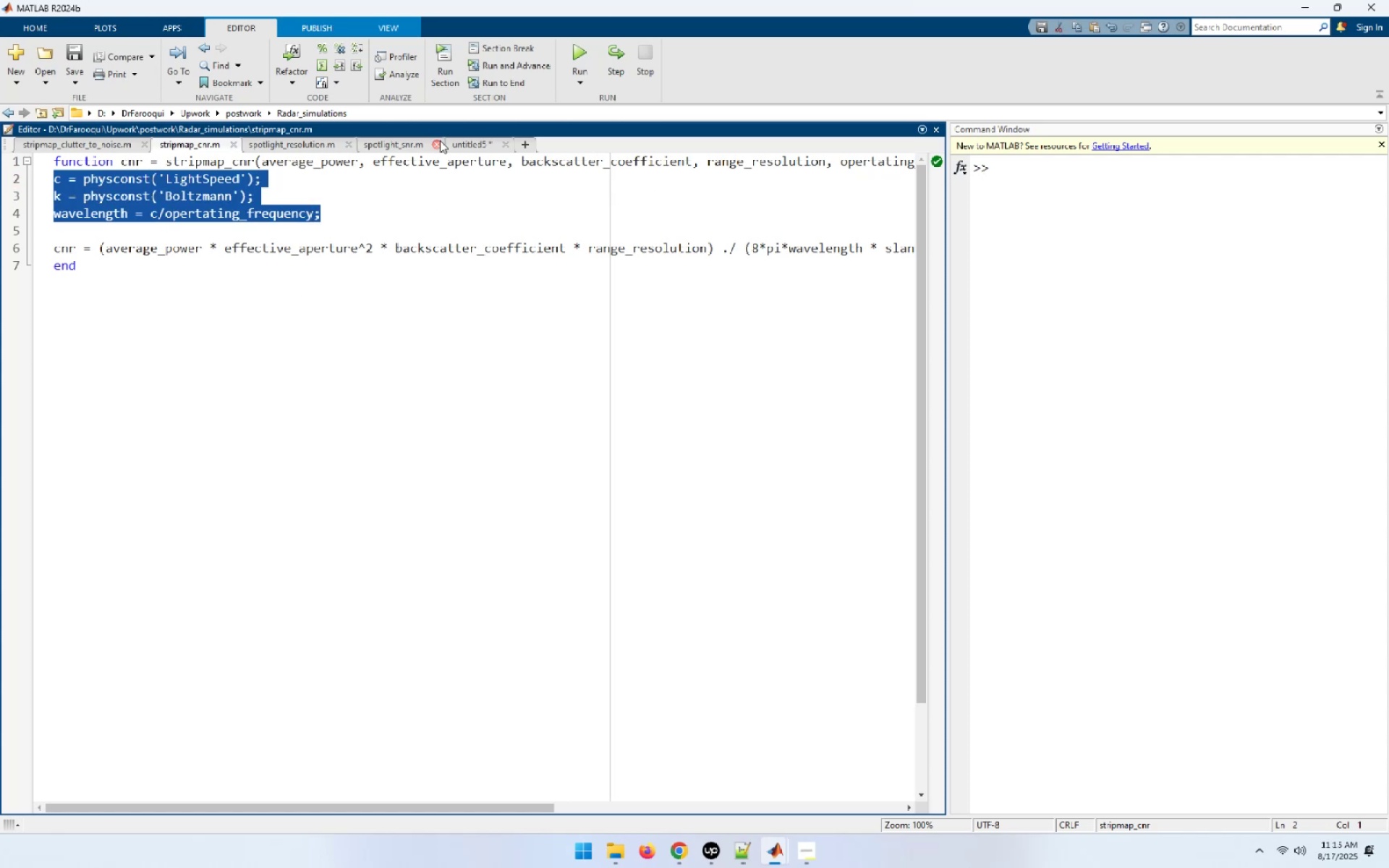 
left_click([465, 141])
 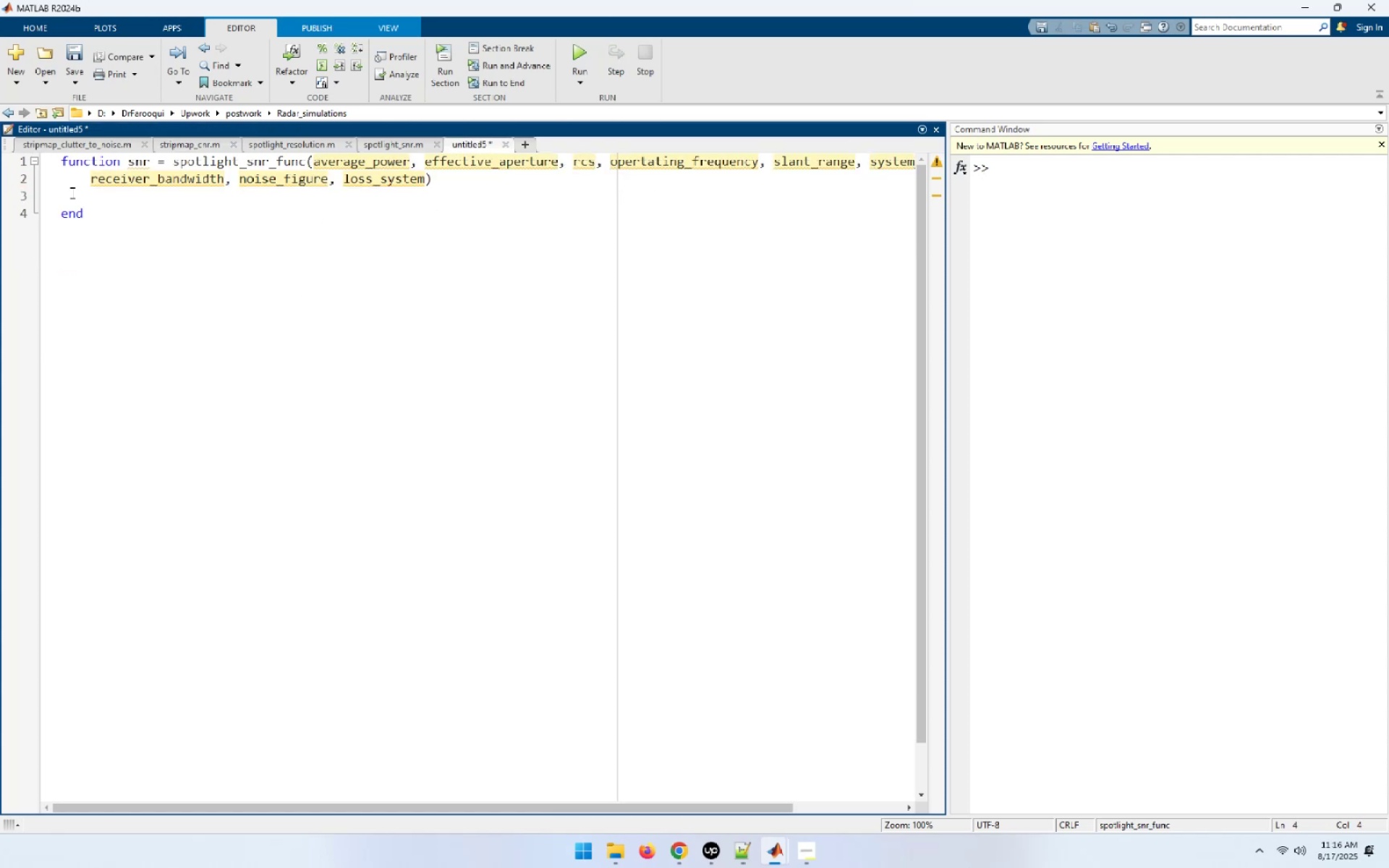 
left_click([70, 197])
 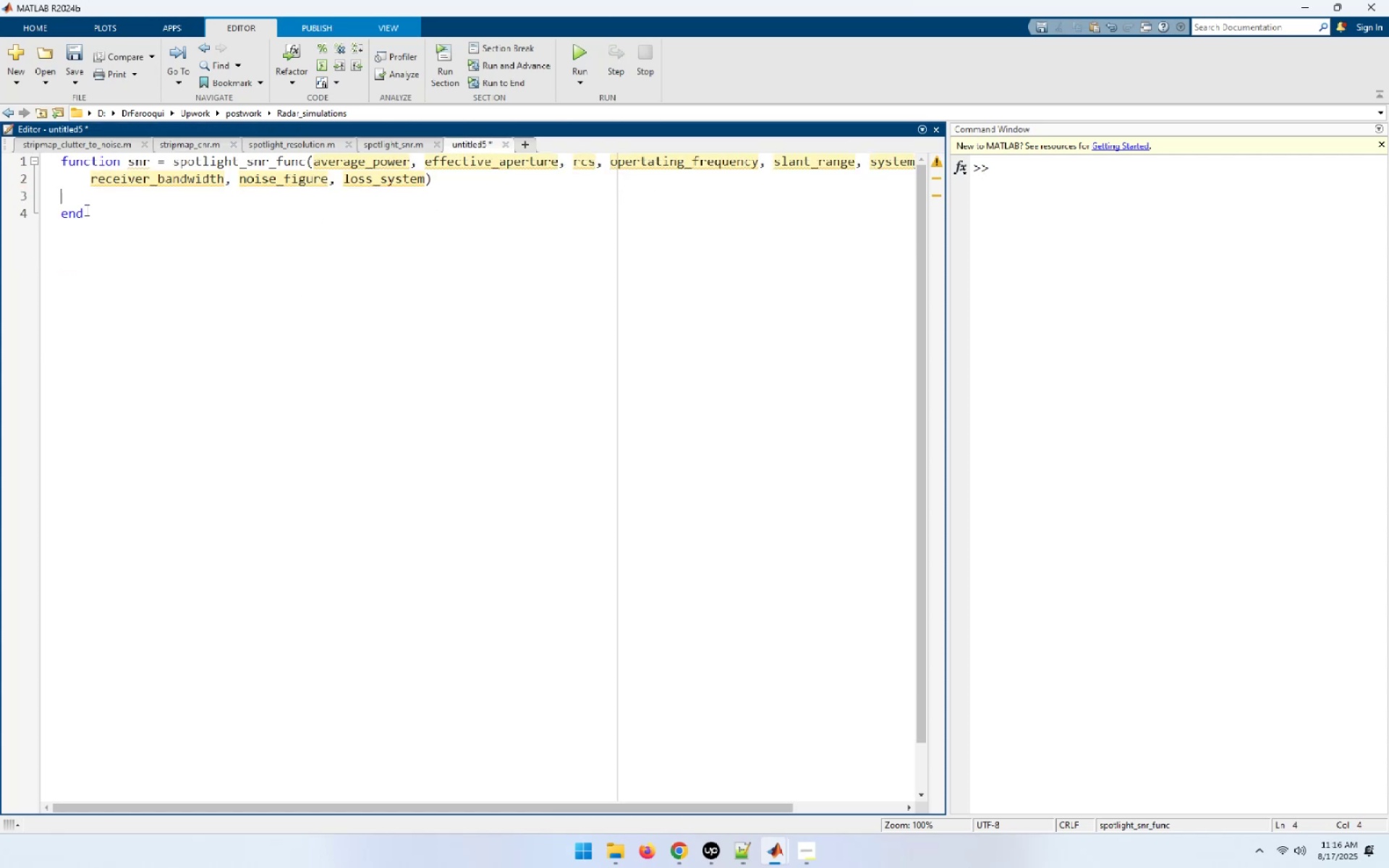 
key(Control+ControlLeft)
 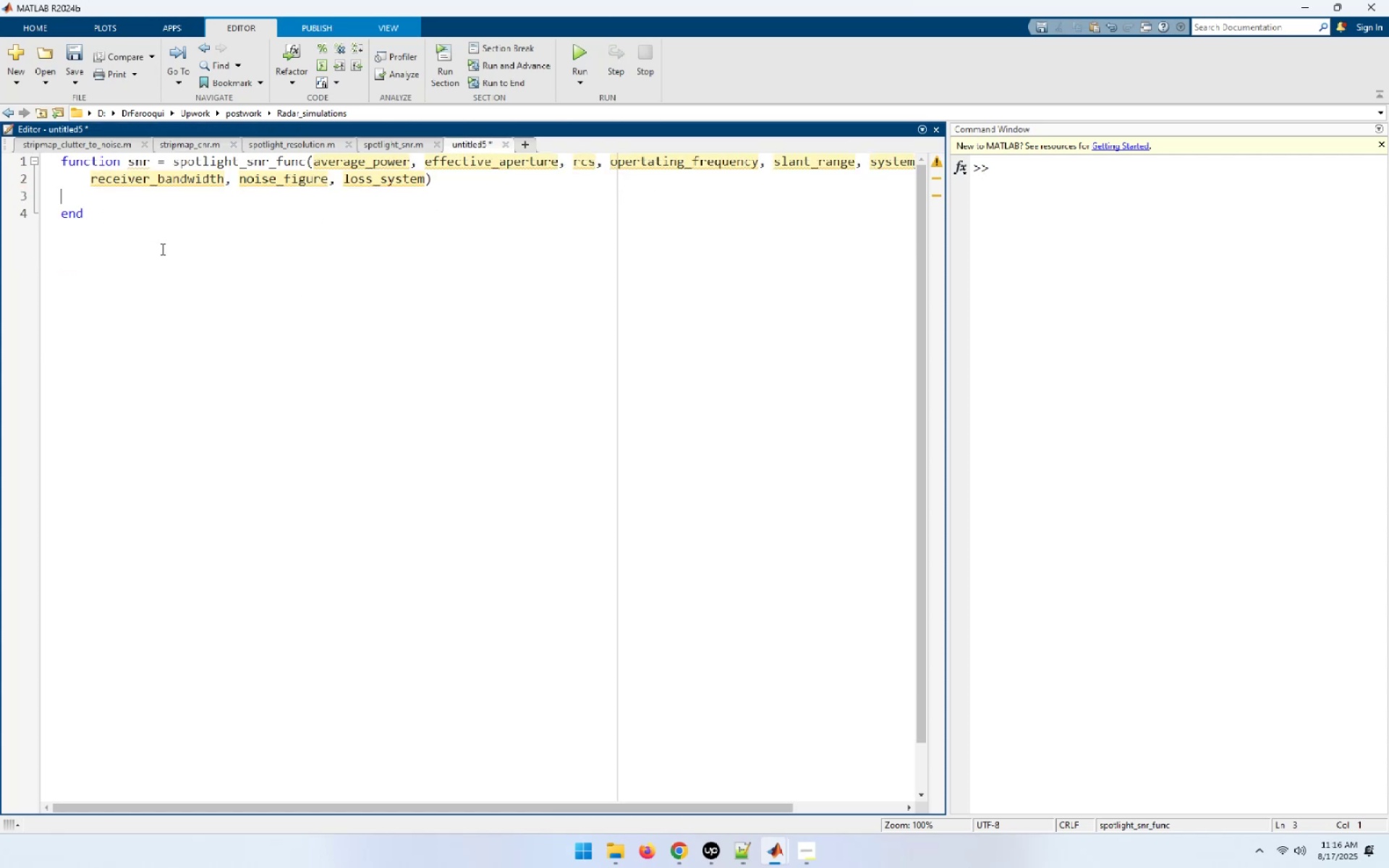 
key(Control+V)
 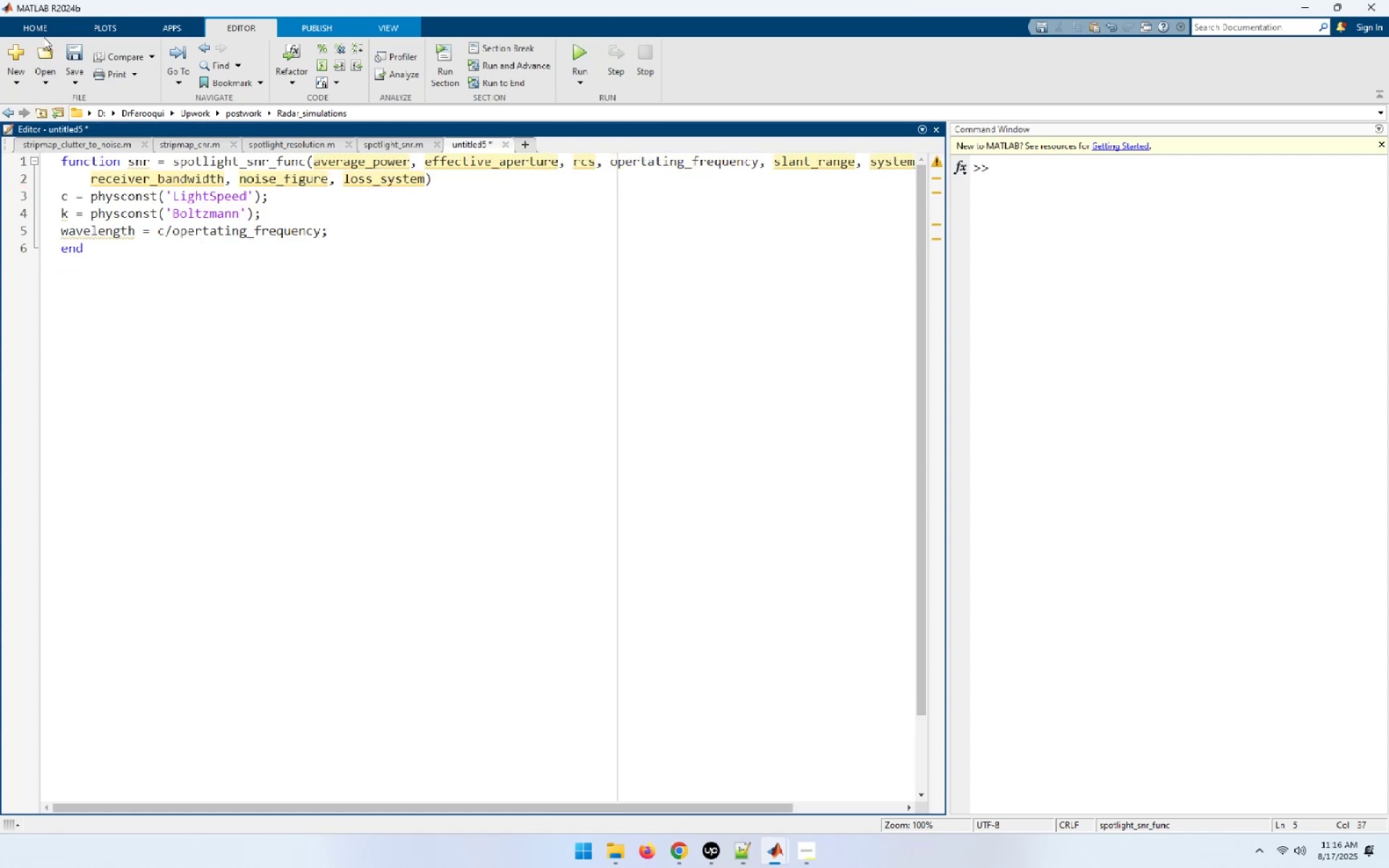 
left_click([71, 50])
 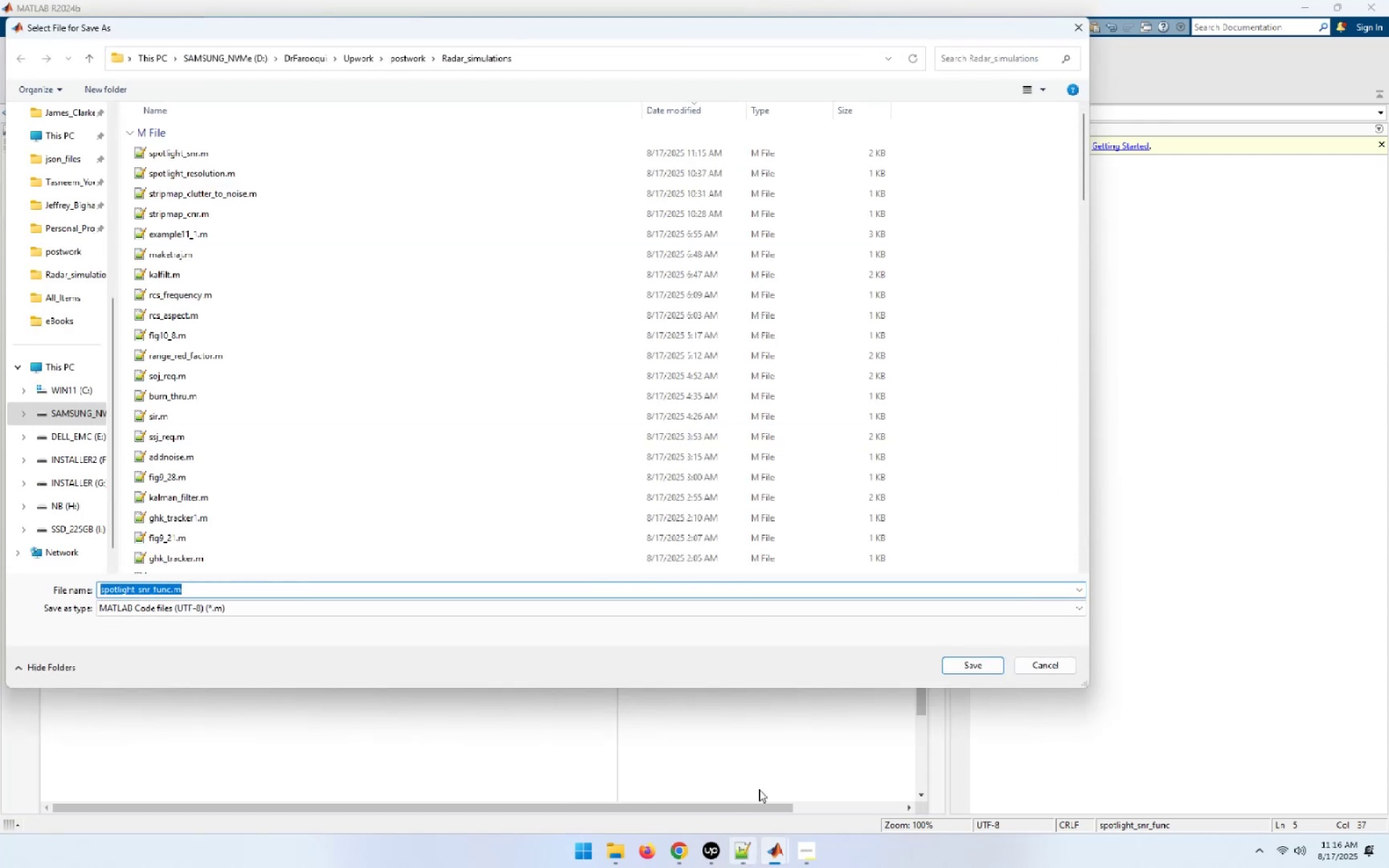 
left_click([971, 666])
 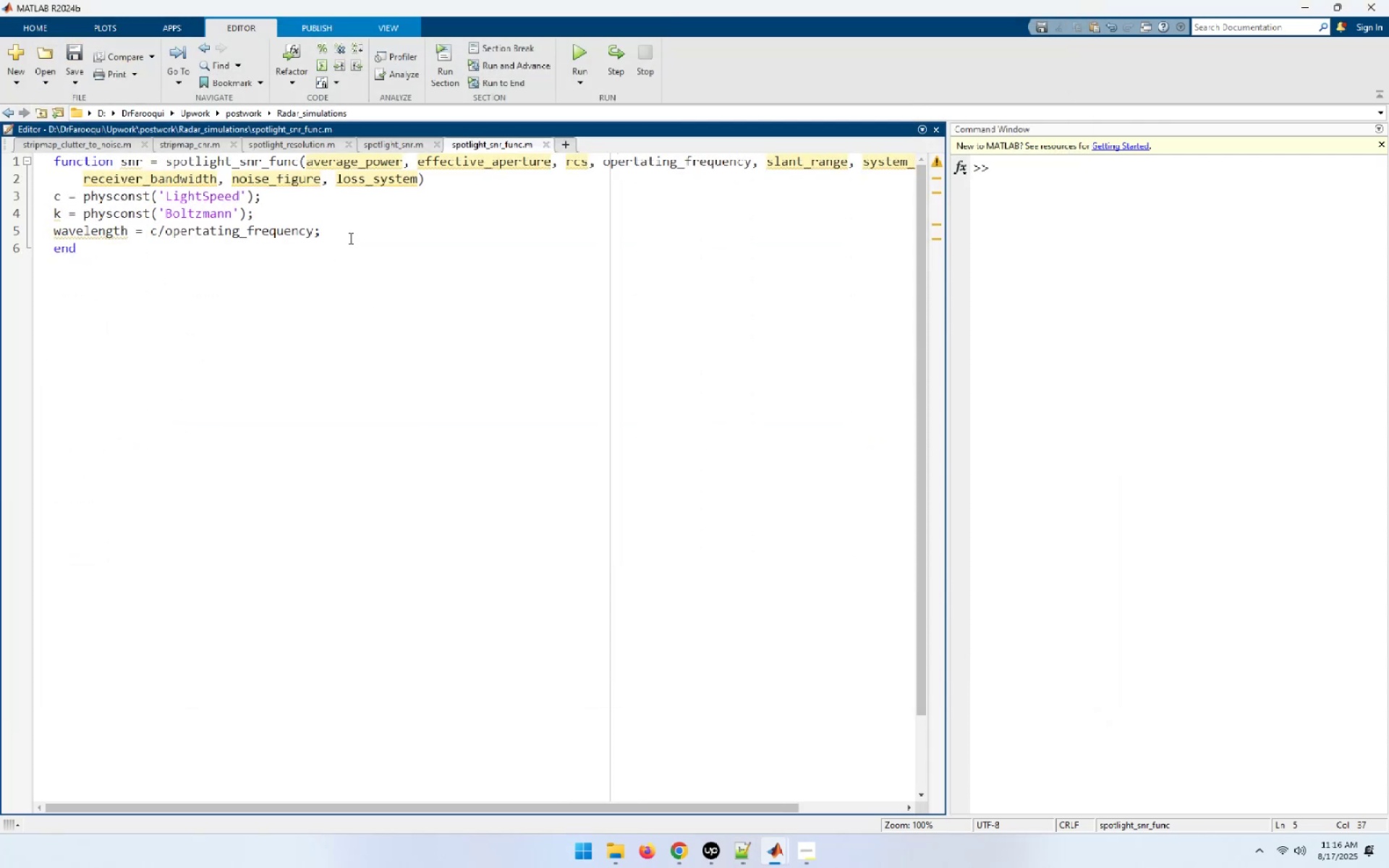 
left_click([351, 233])
 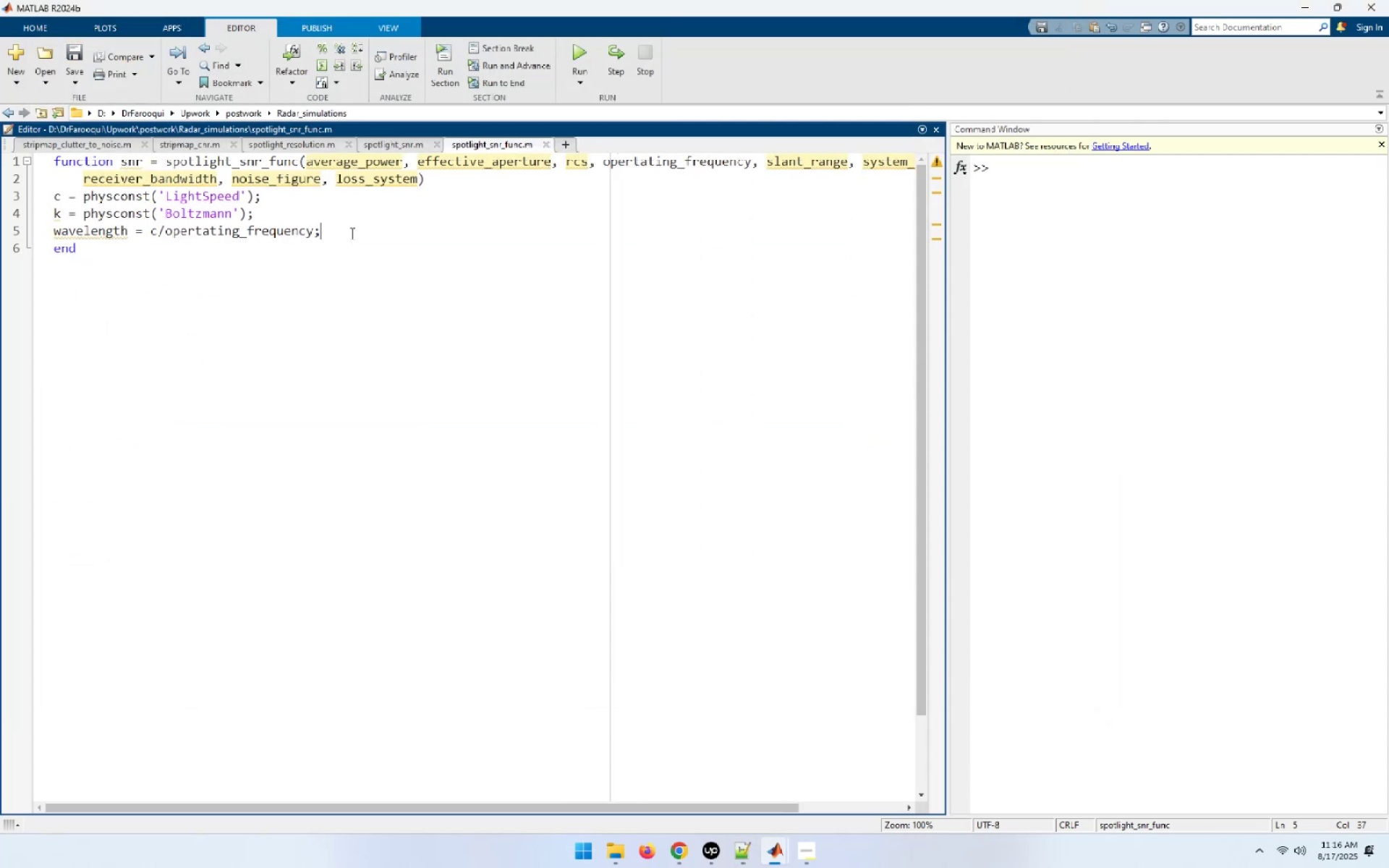 
key(NumpadEnter)
key(NumpadEnter)
type(snr = )
 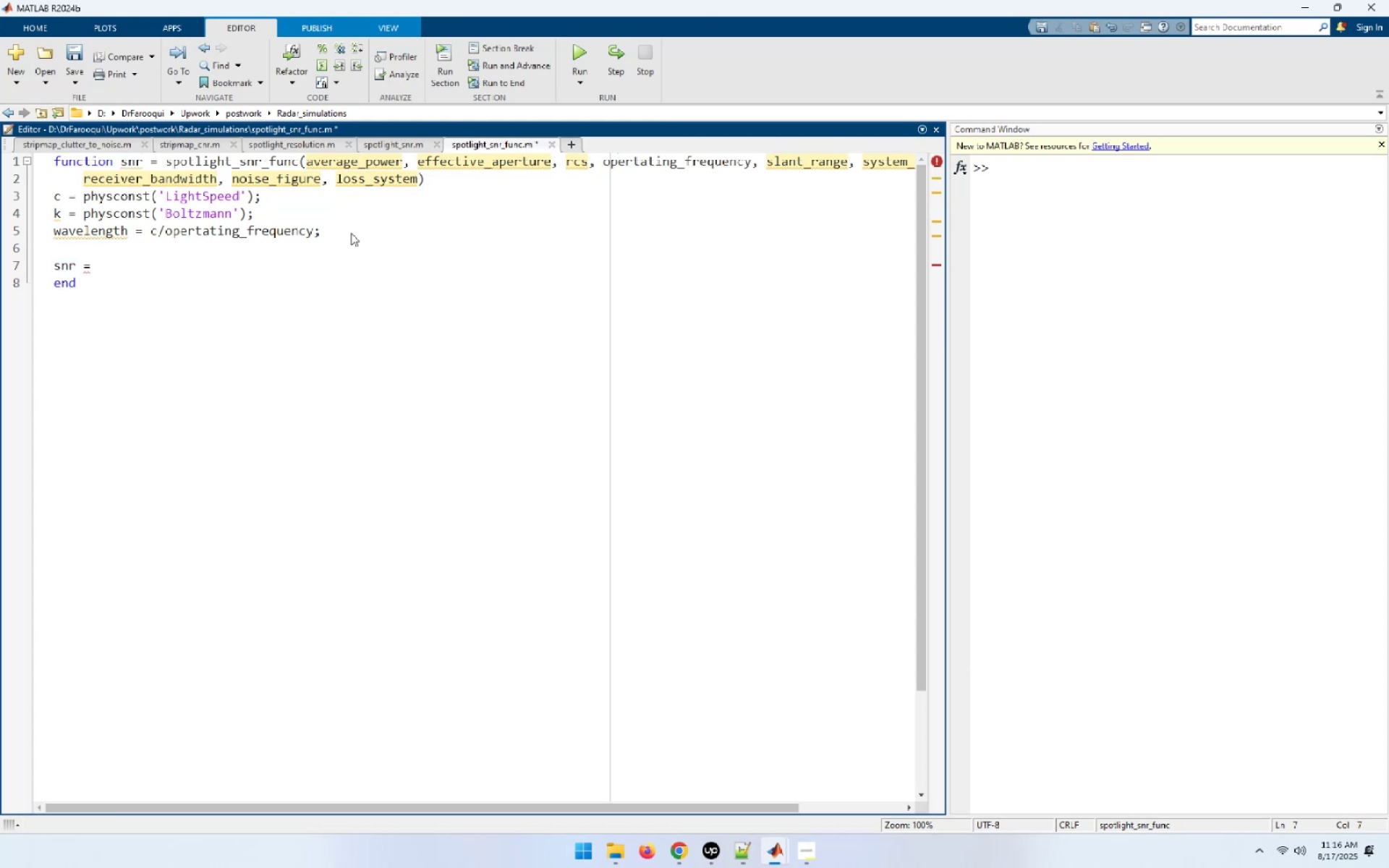 
type((aver)
key(Tab)
type( * effe)
key(Tab)
type(^2 * rcs)./)
 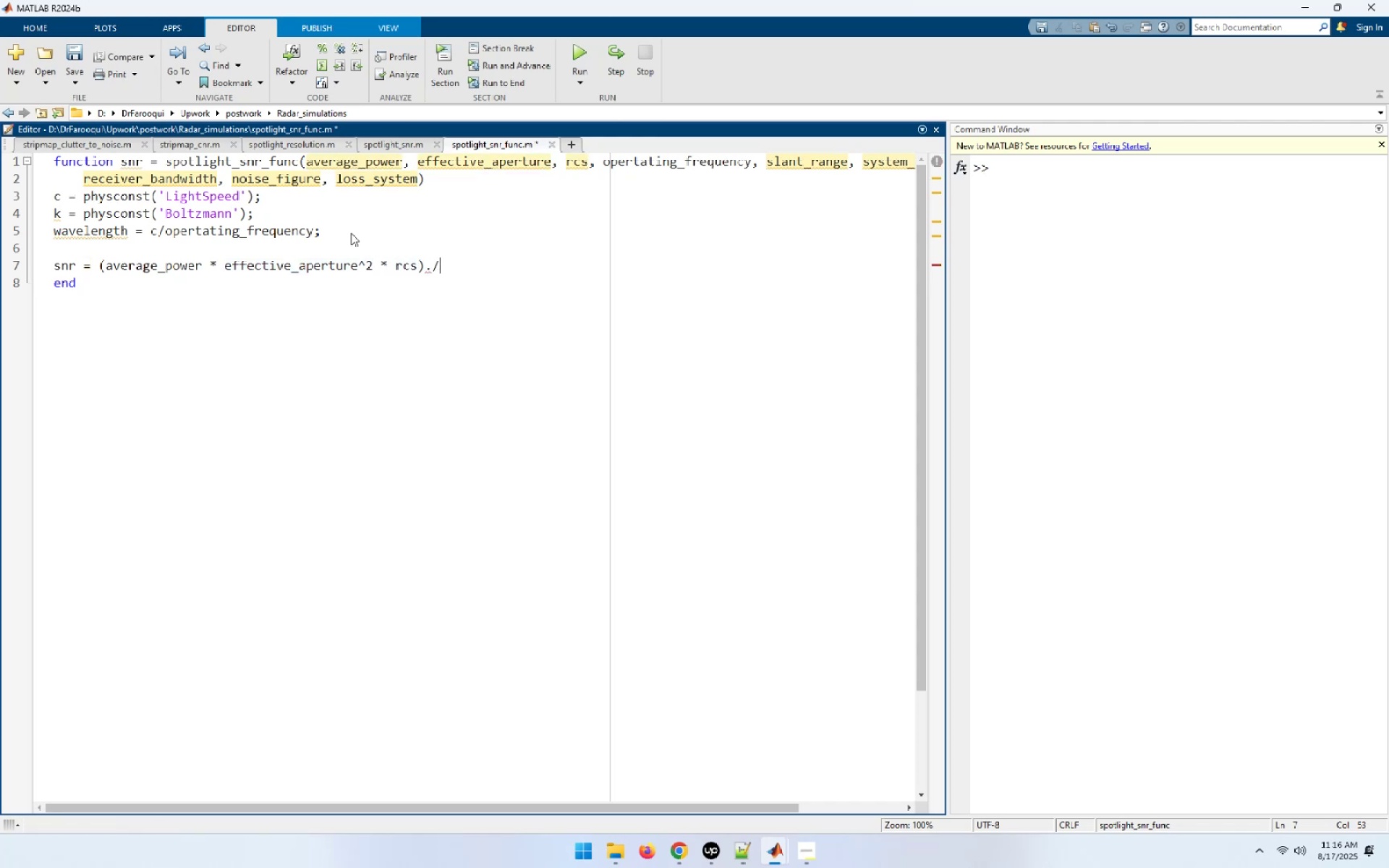 
key(Enter)
 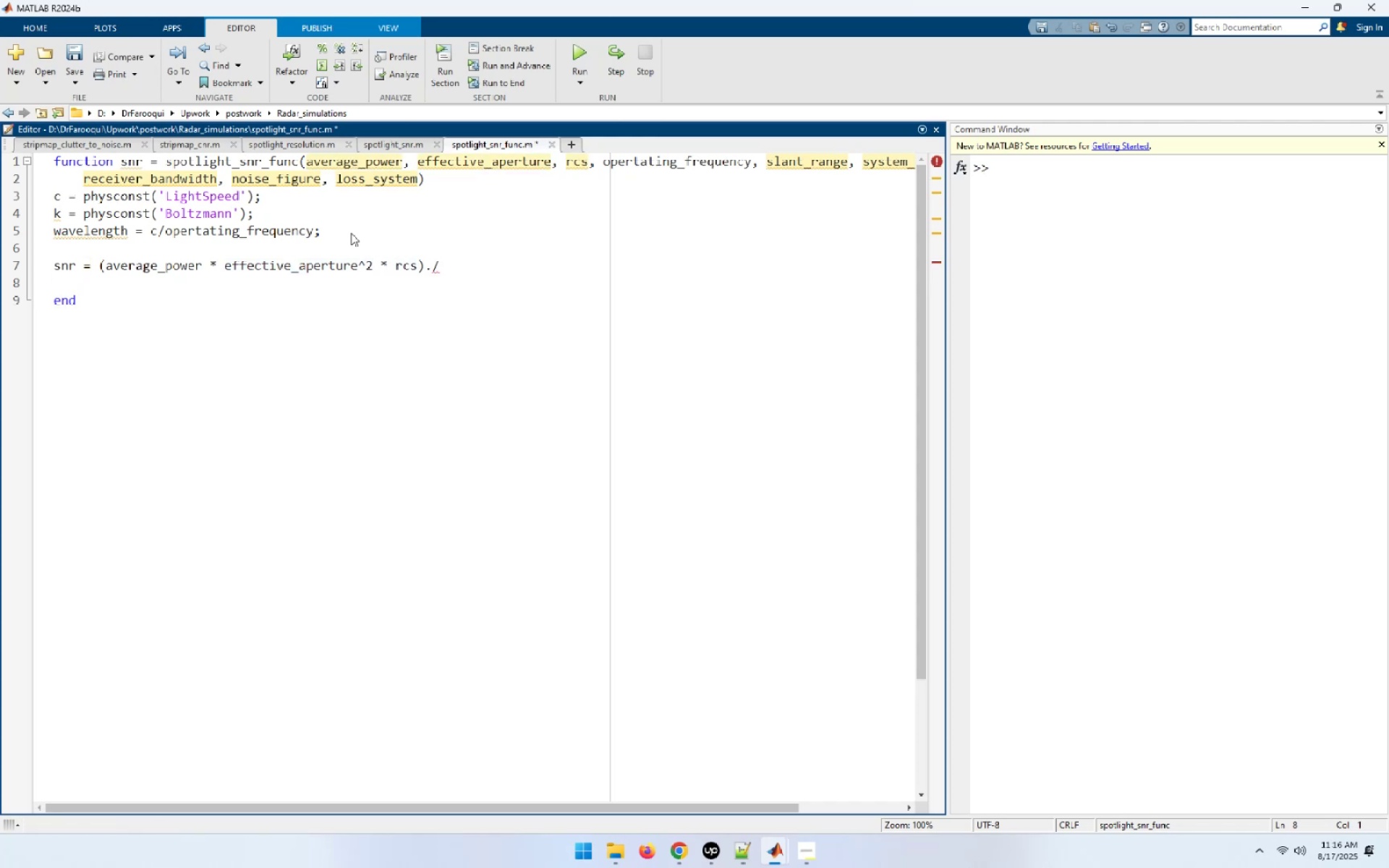 
key(Backspace)
 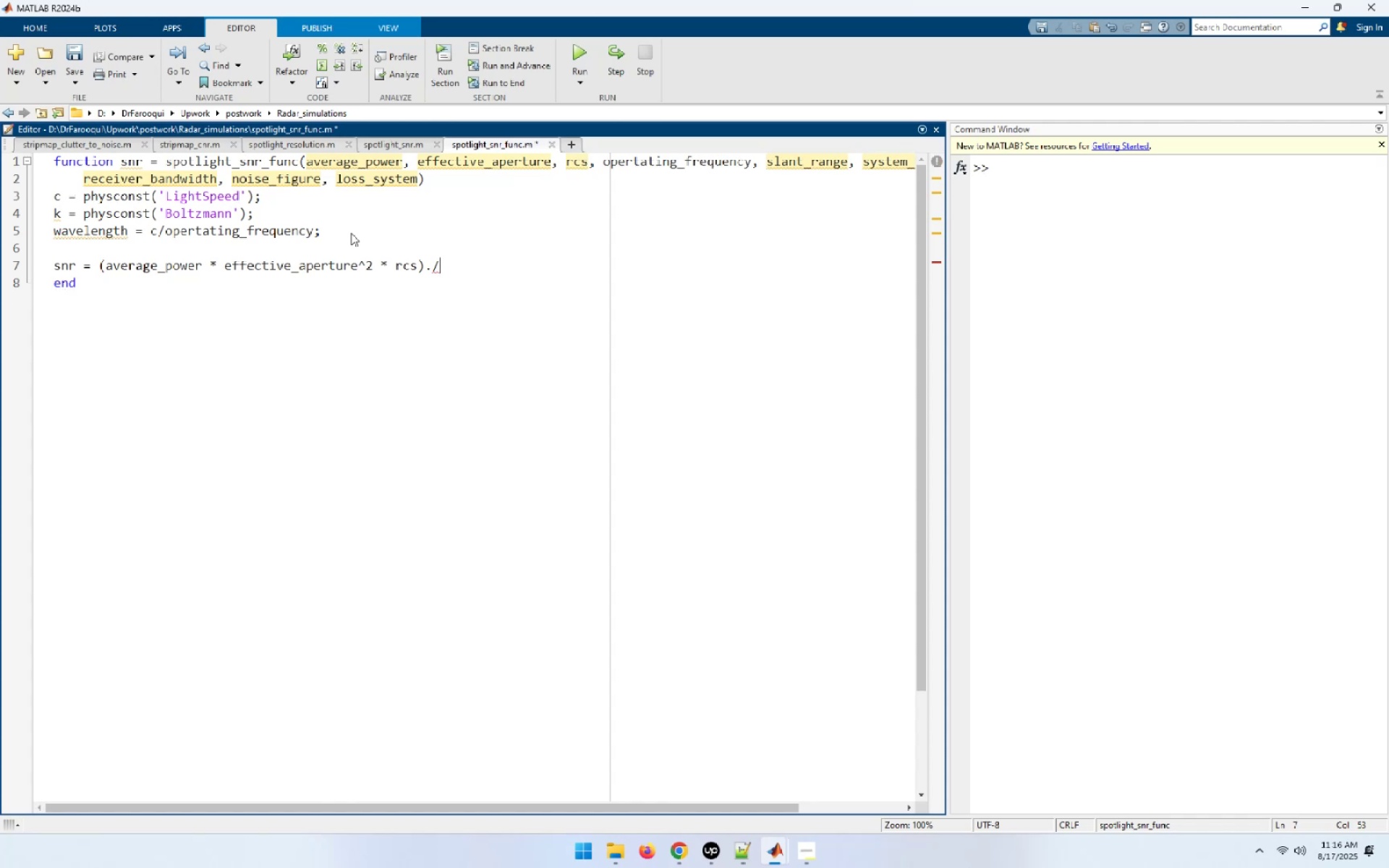 
key(Space)
 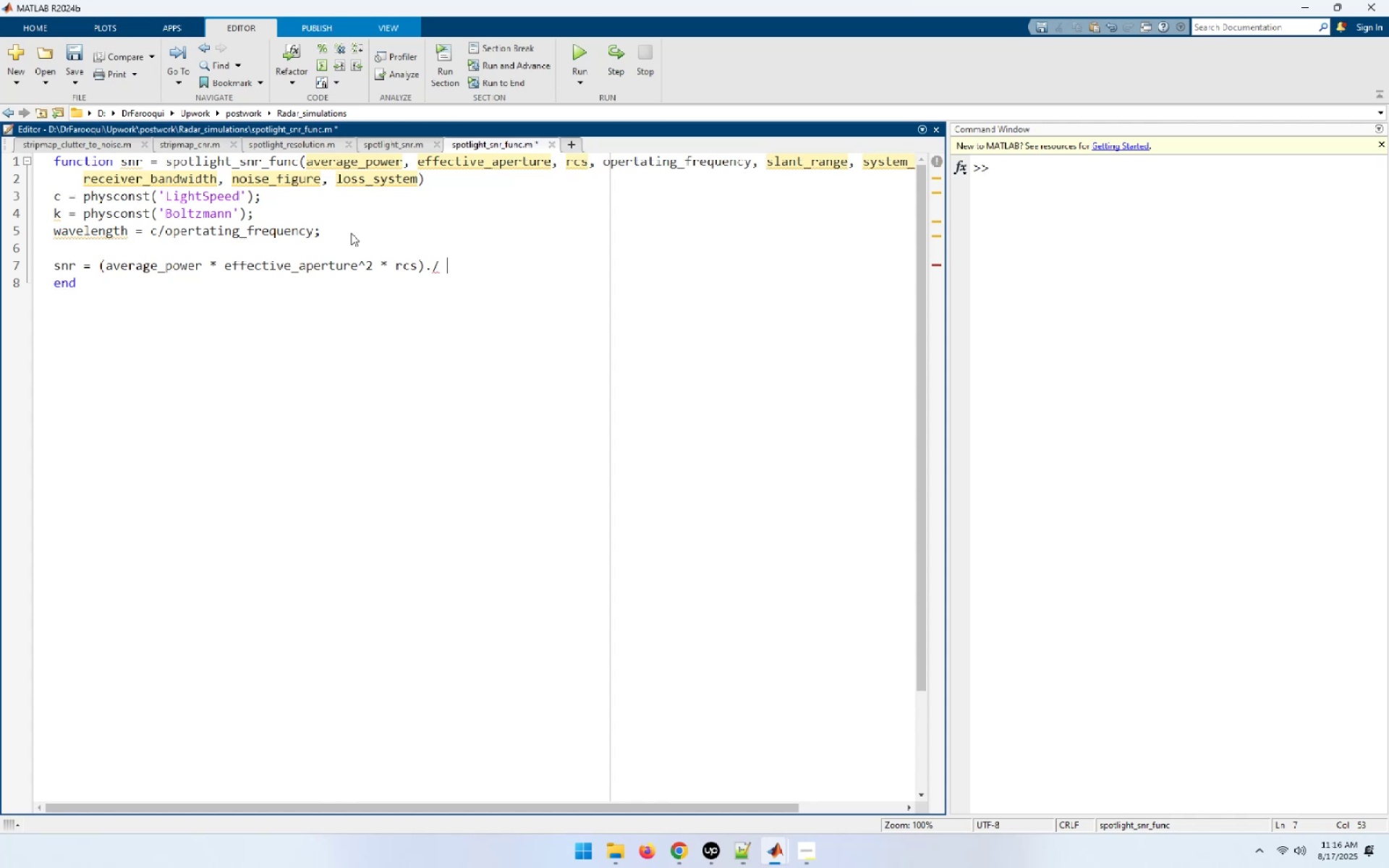 
key(Enter)
 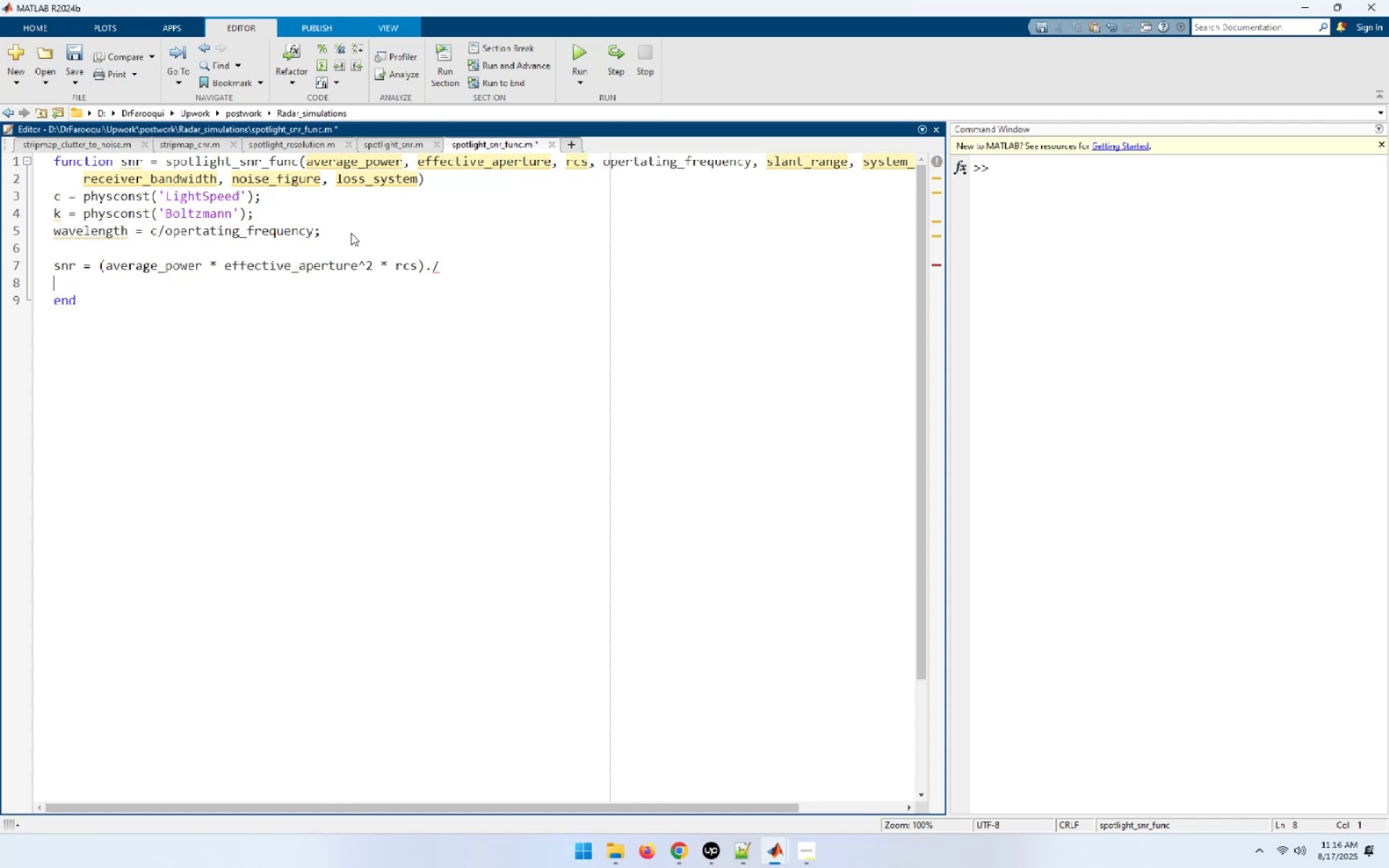 
key(Backspace)
key(Backspace)
type( (4 * pi 8)
key(Backspace)
type(* wave)
key(Tab)
type( )
key(Backspace)
type(^2 &)
key(Backspace)
type(* sl)
key(Backspace)
key(Backspace)
type(slan)
key(Tab)
 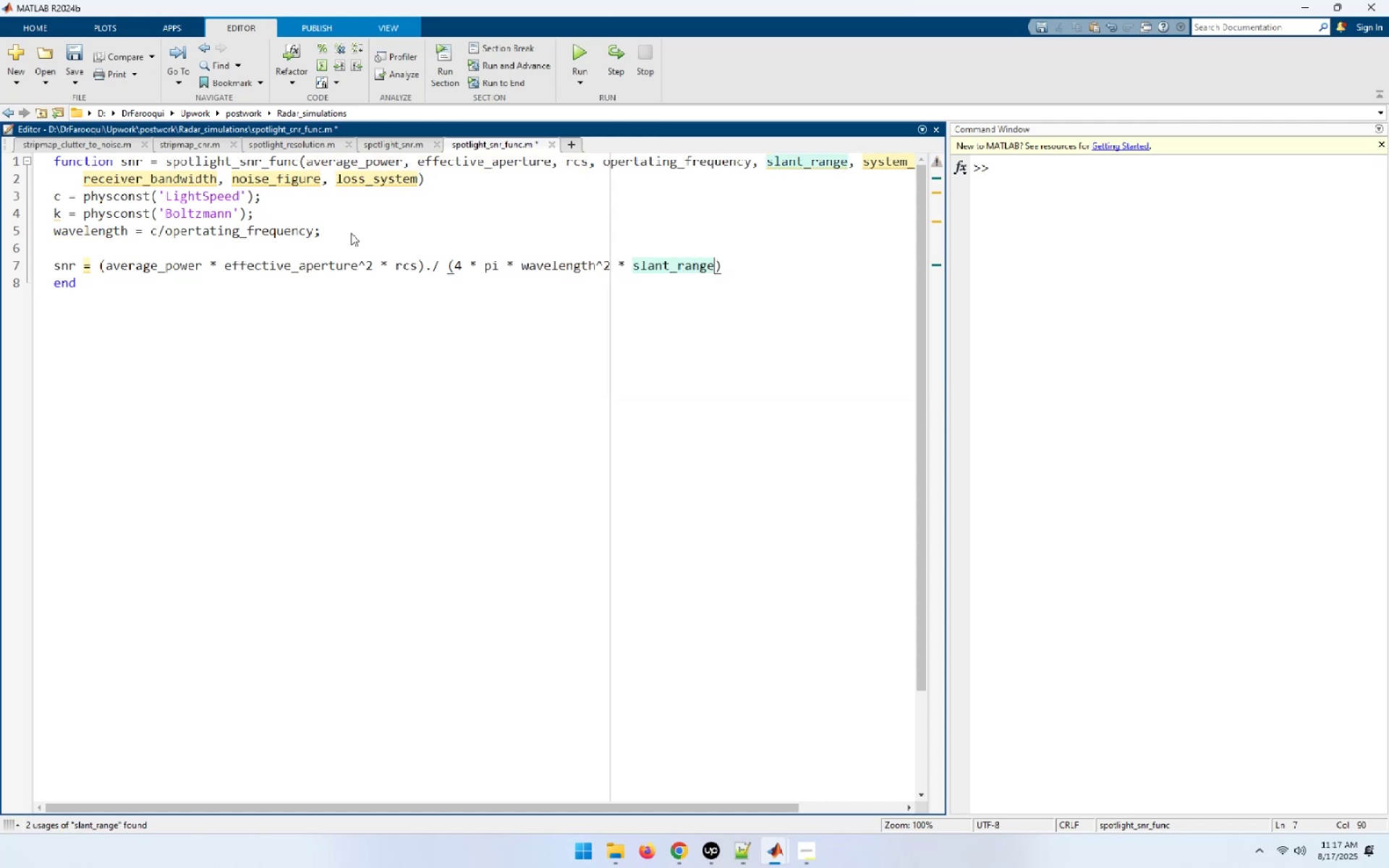 
type(.^2)
 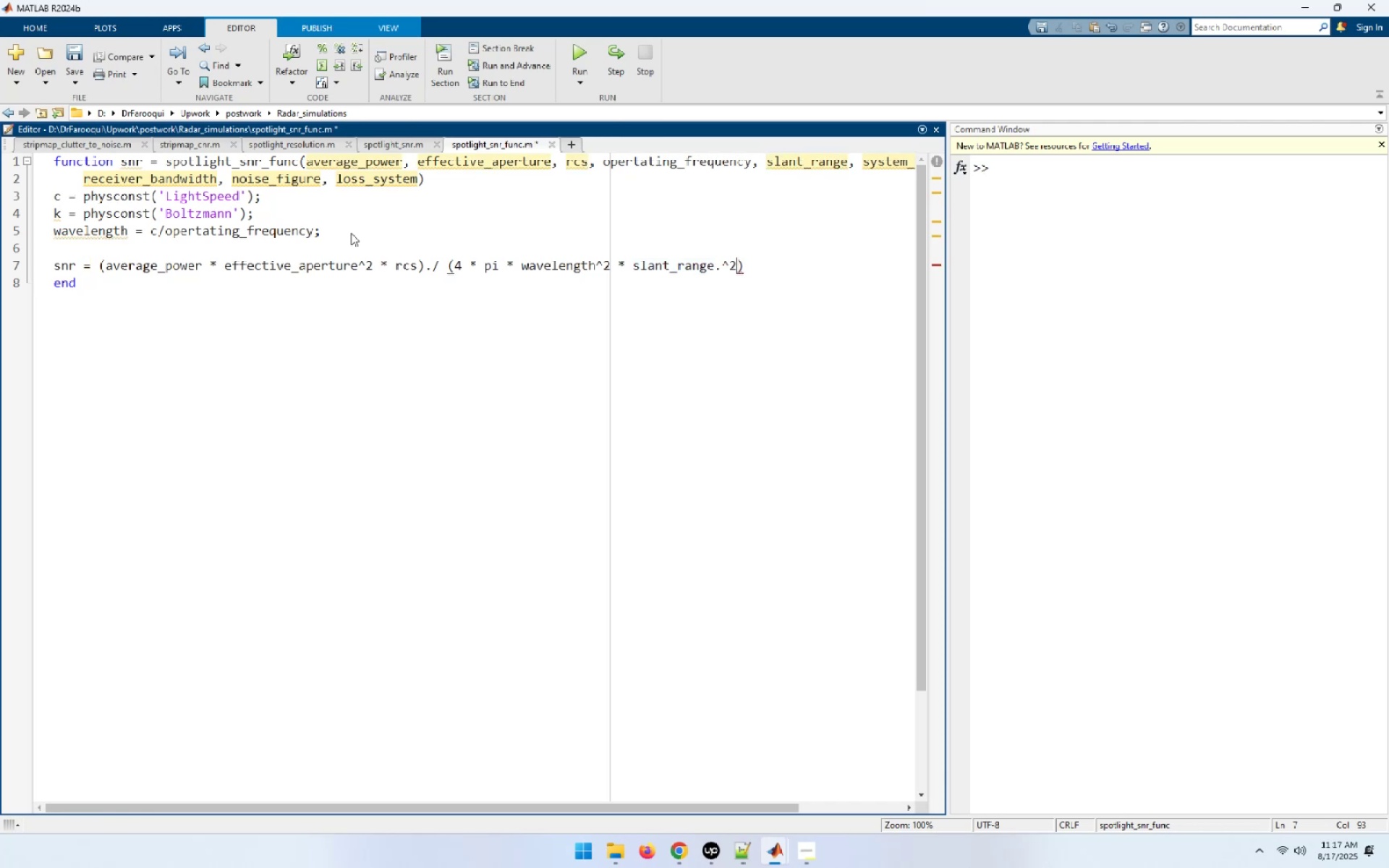 
wait(5.5)
 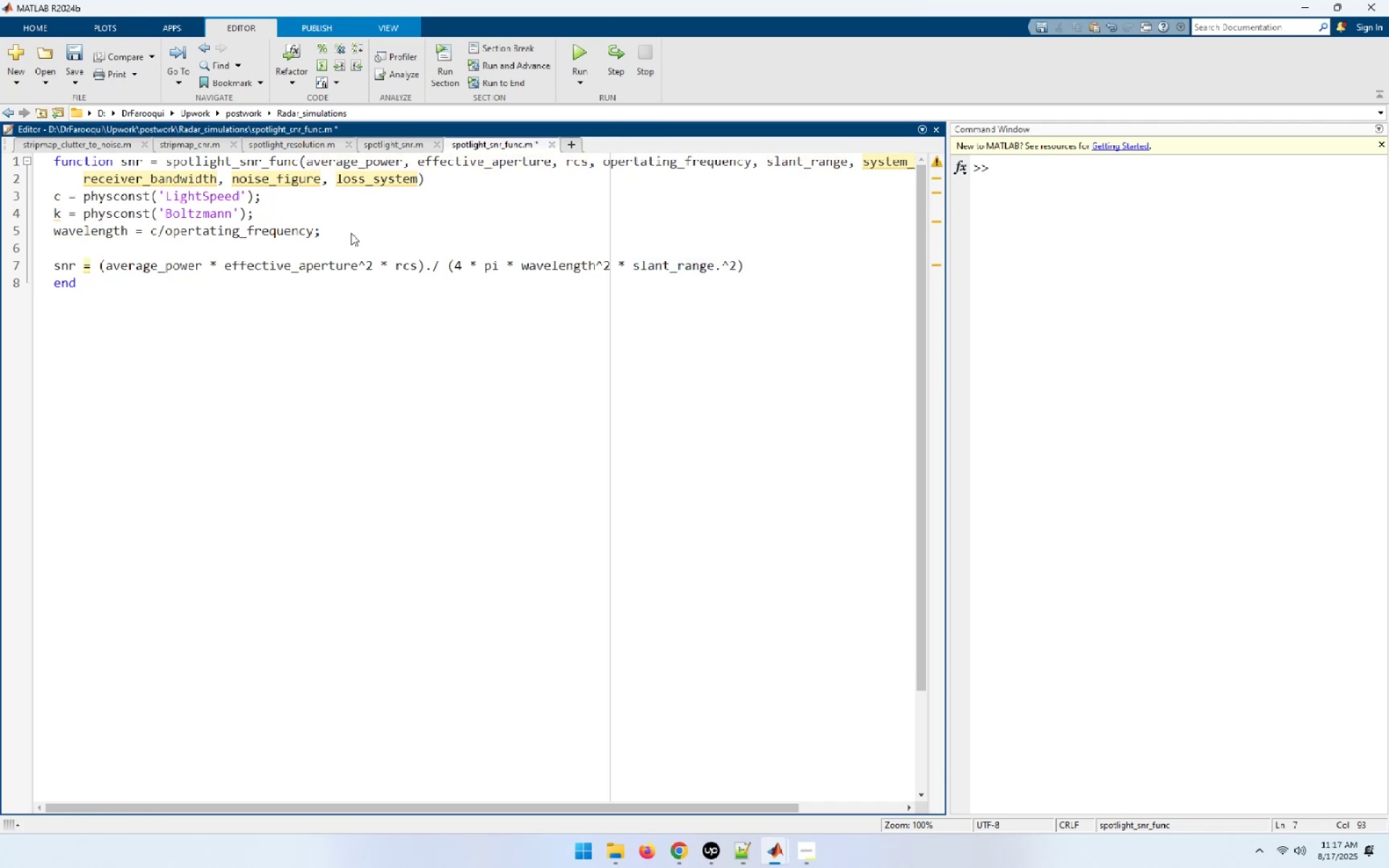 
key(Backspace)
 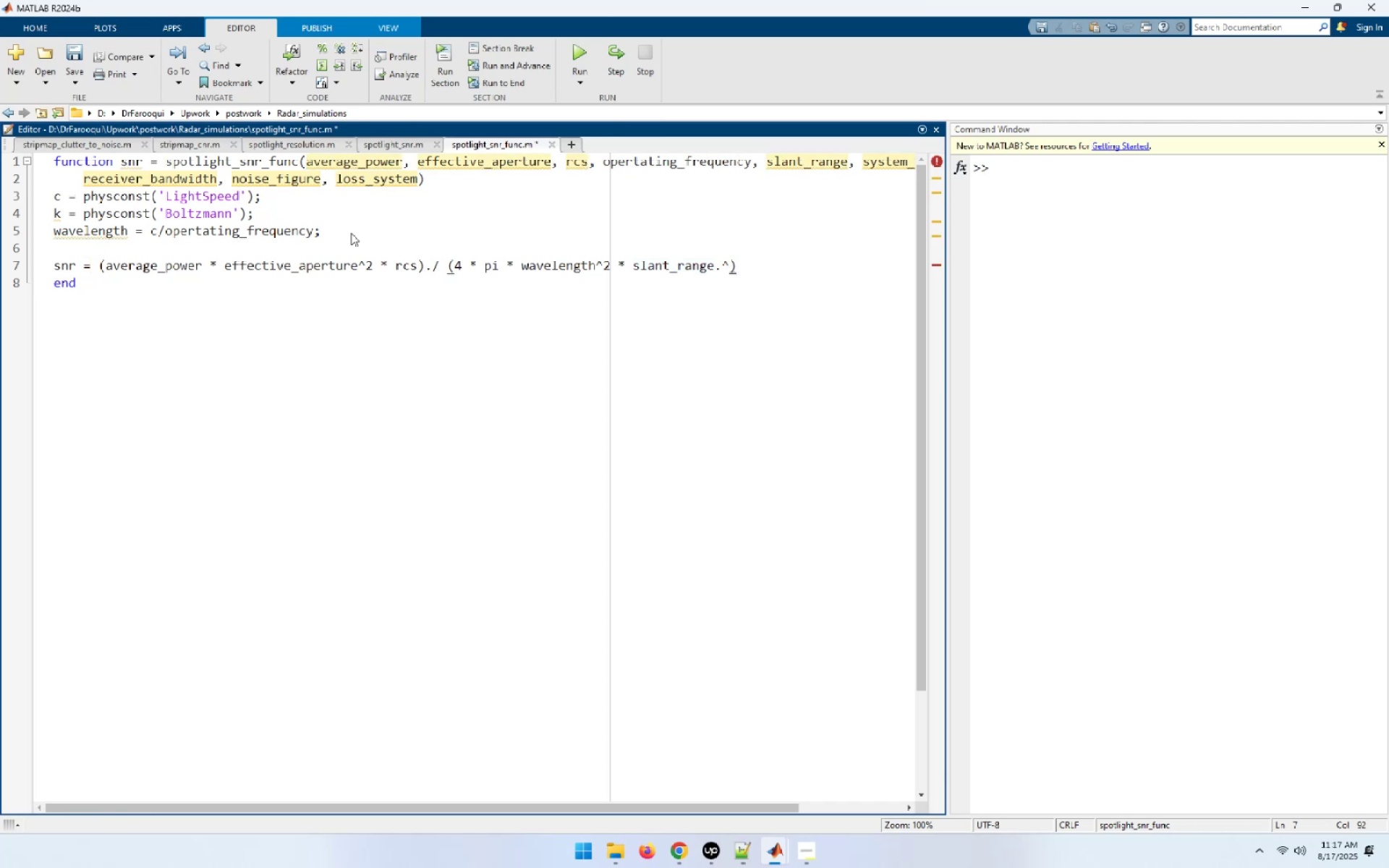 
key(4)
 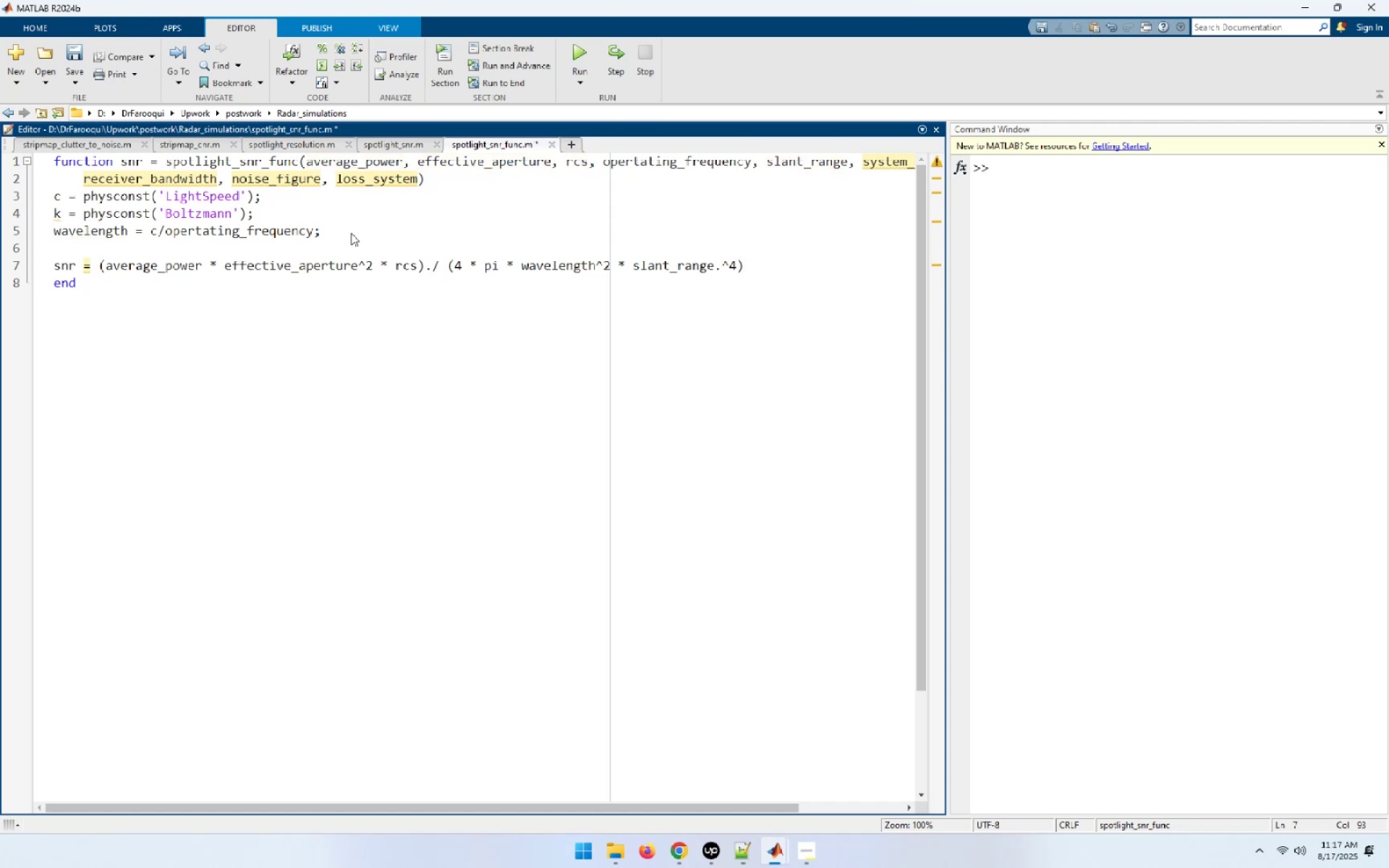 
wait(9.65)
 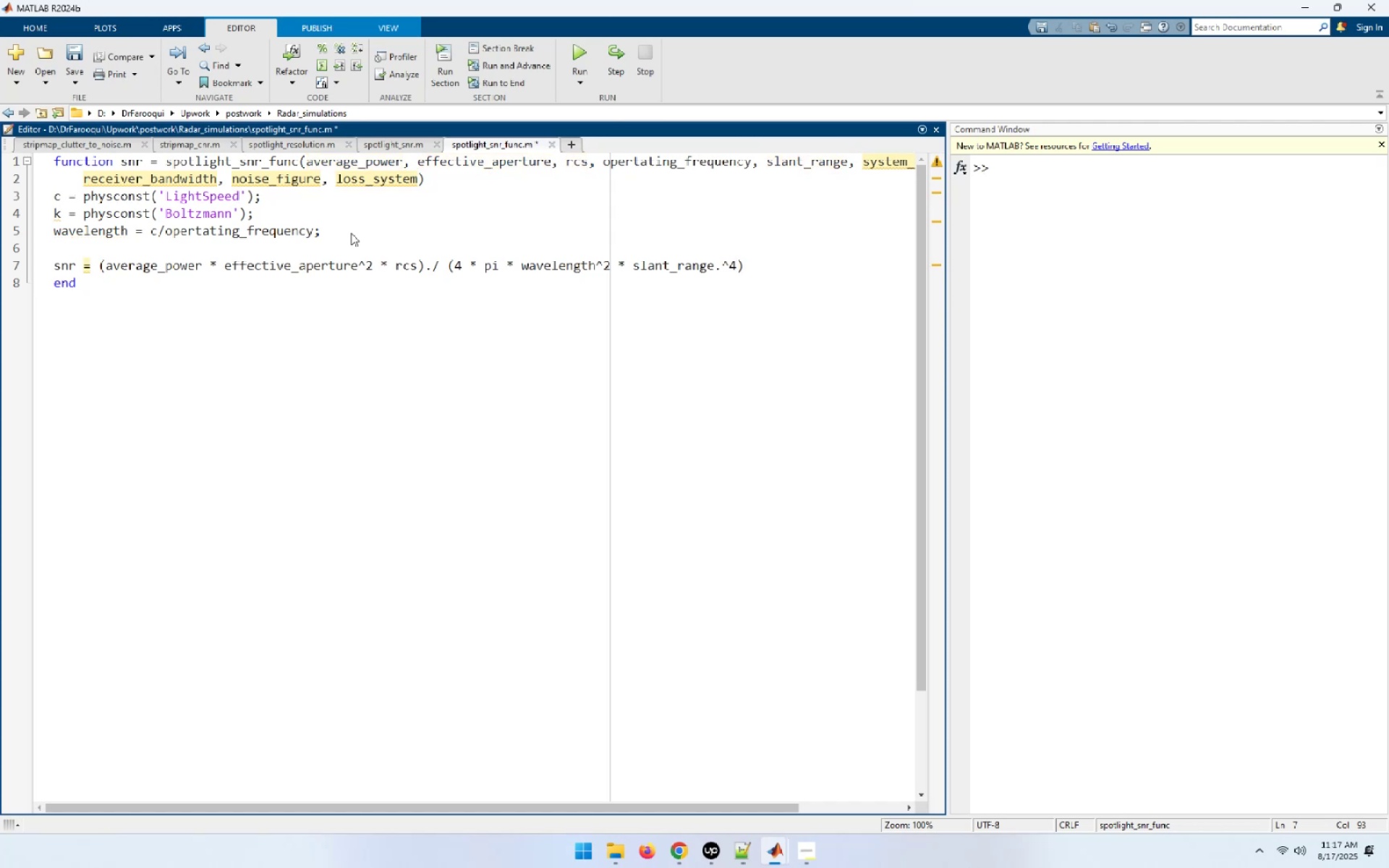 
type( * syste)
key(Tab)
type( * rece)
key(Tab)
type( * noi)
key(Tab)
type( * lo)
key(Tab)
 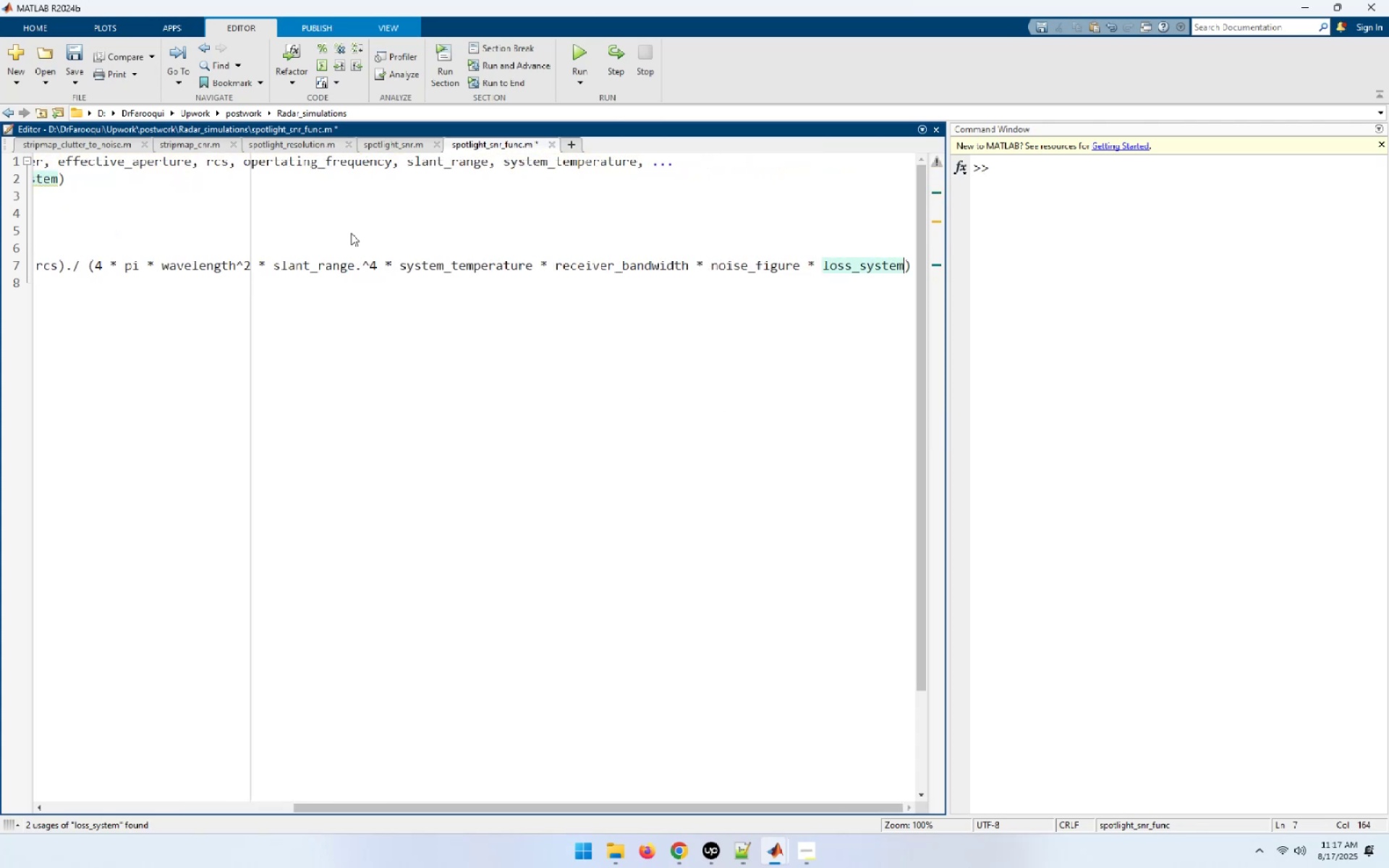 
key(Shift+0)
 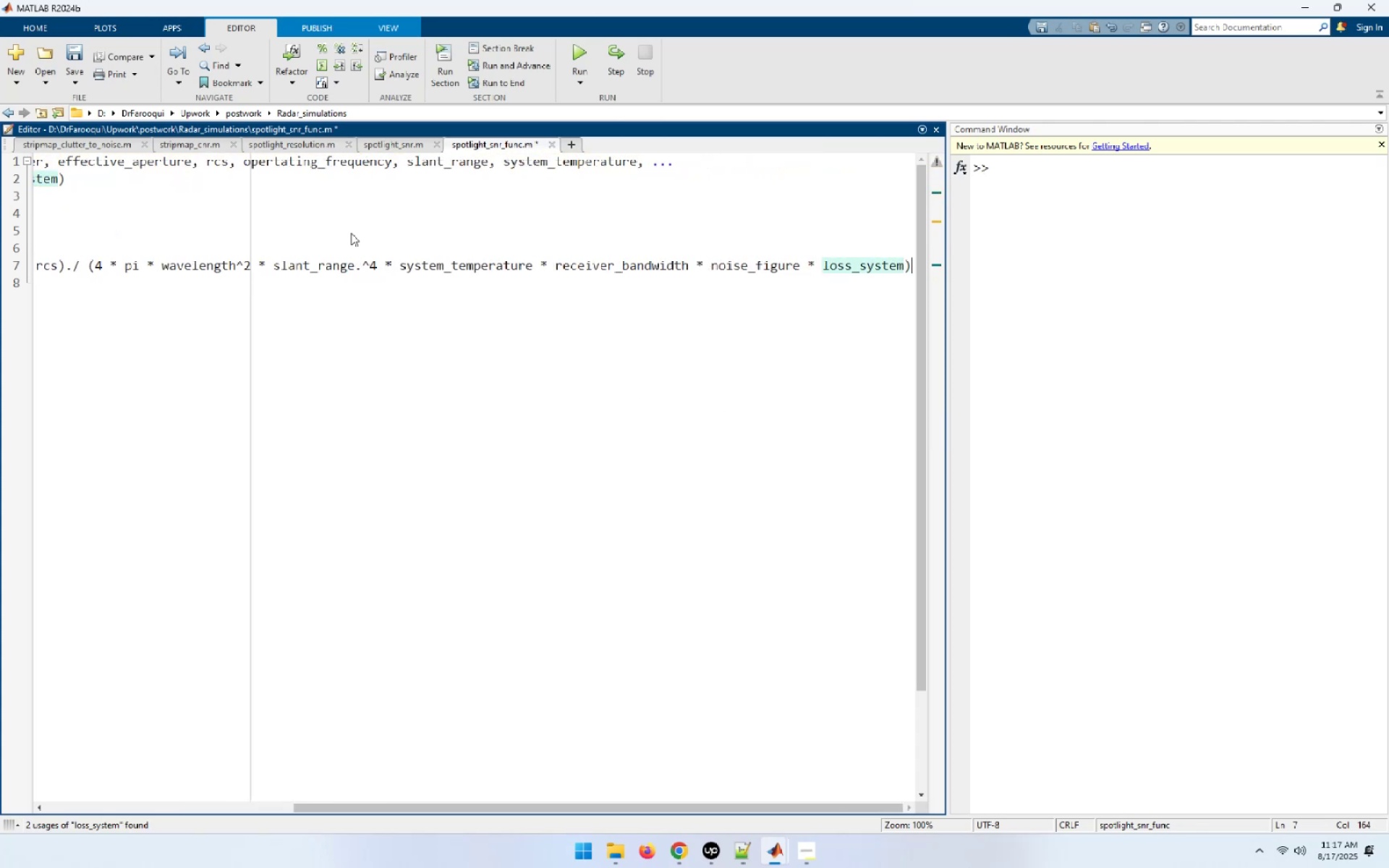 
key(Semicolon)
 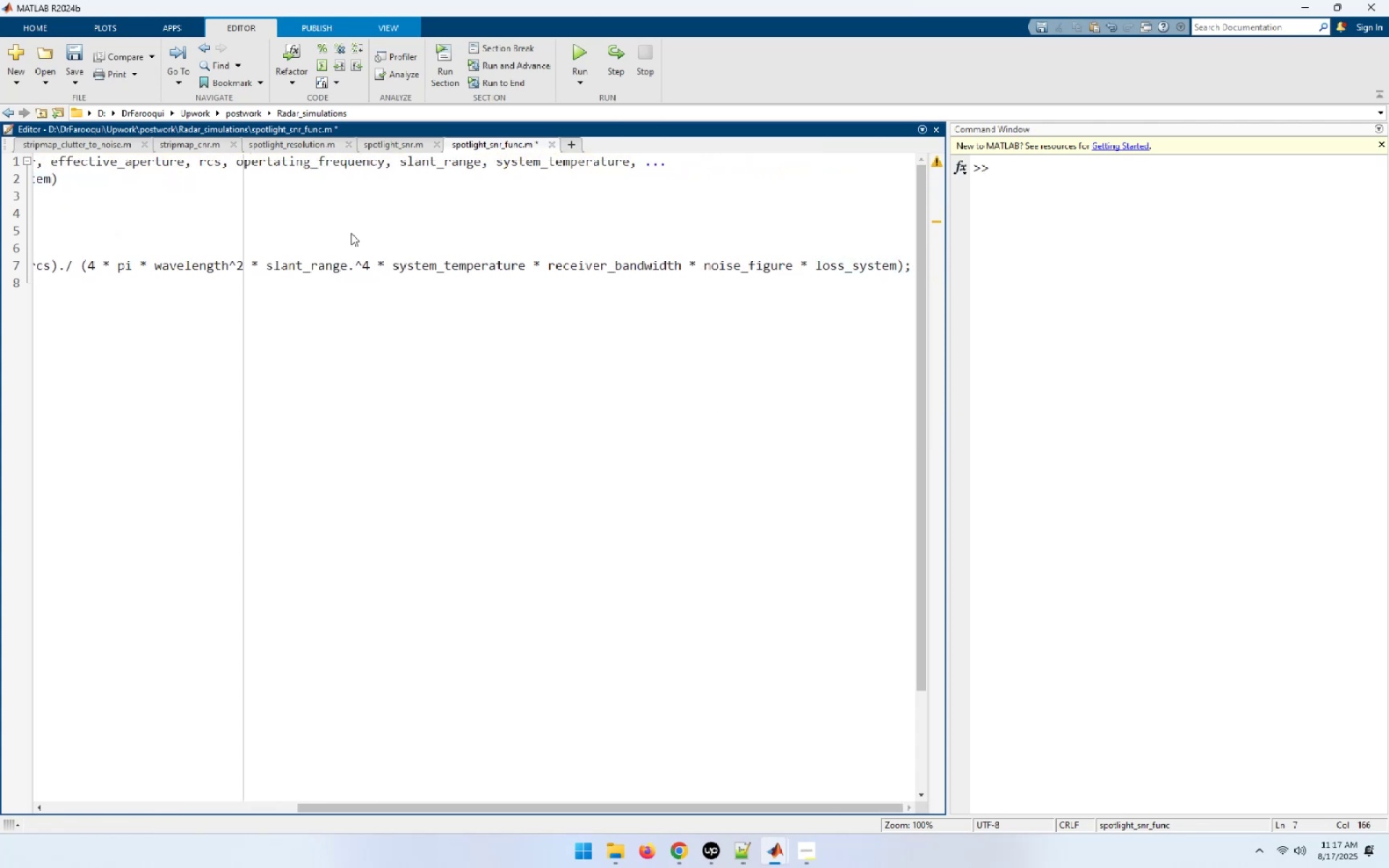 
key(Home)
 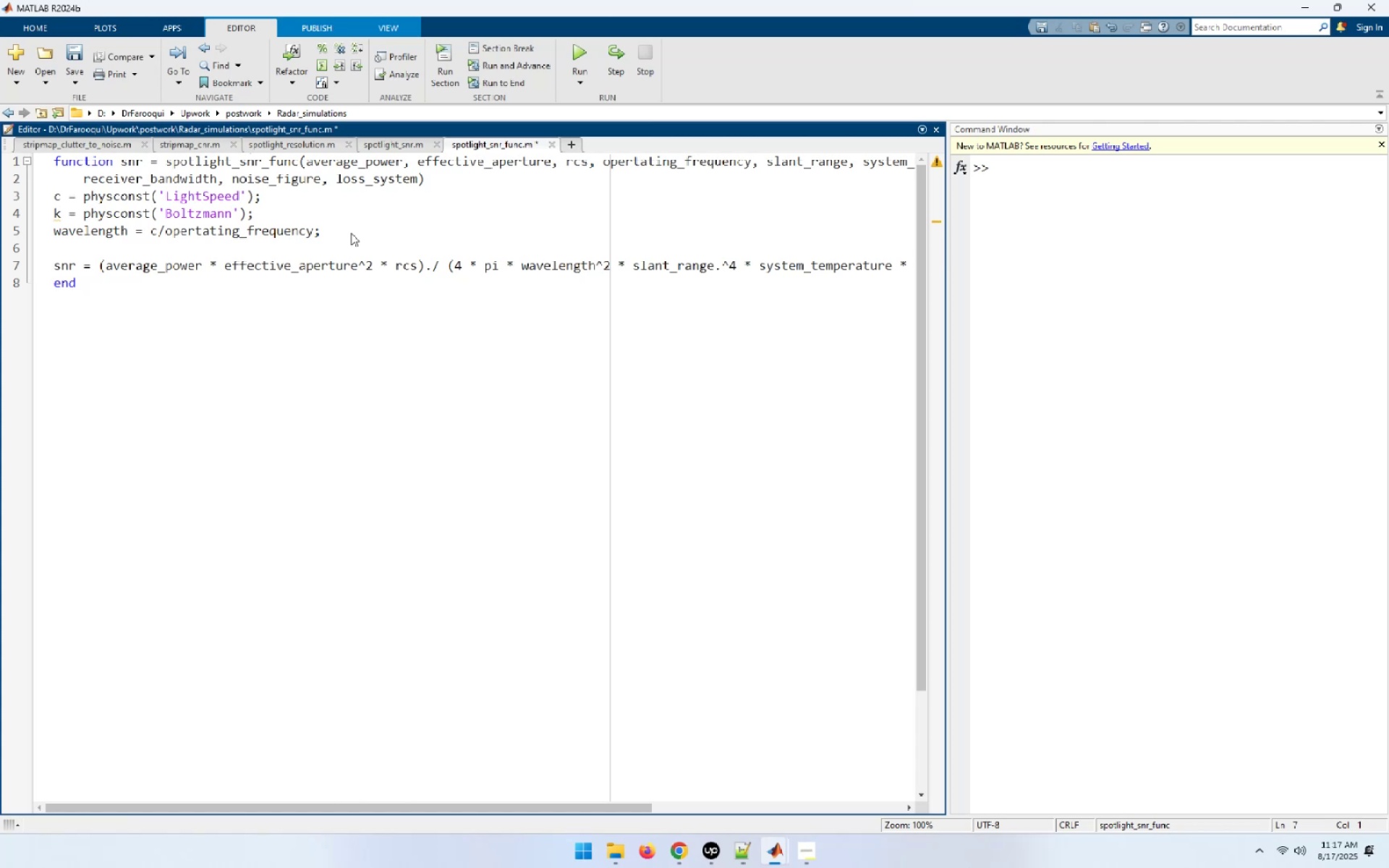 
key(Control+A)
 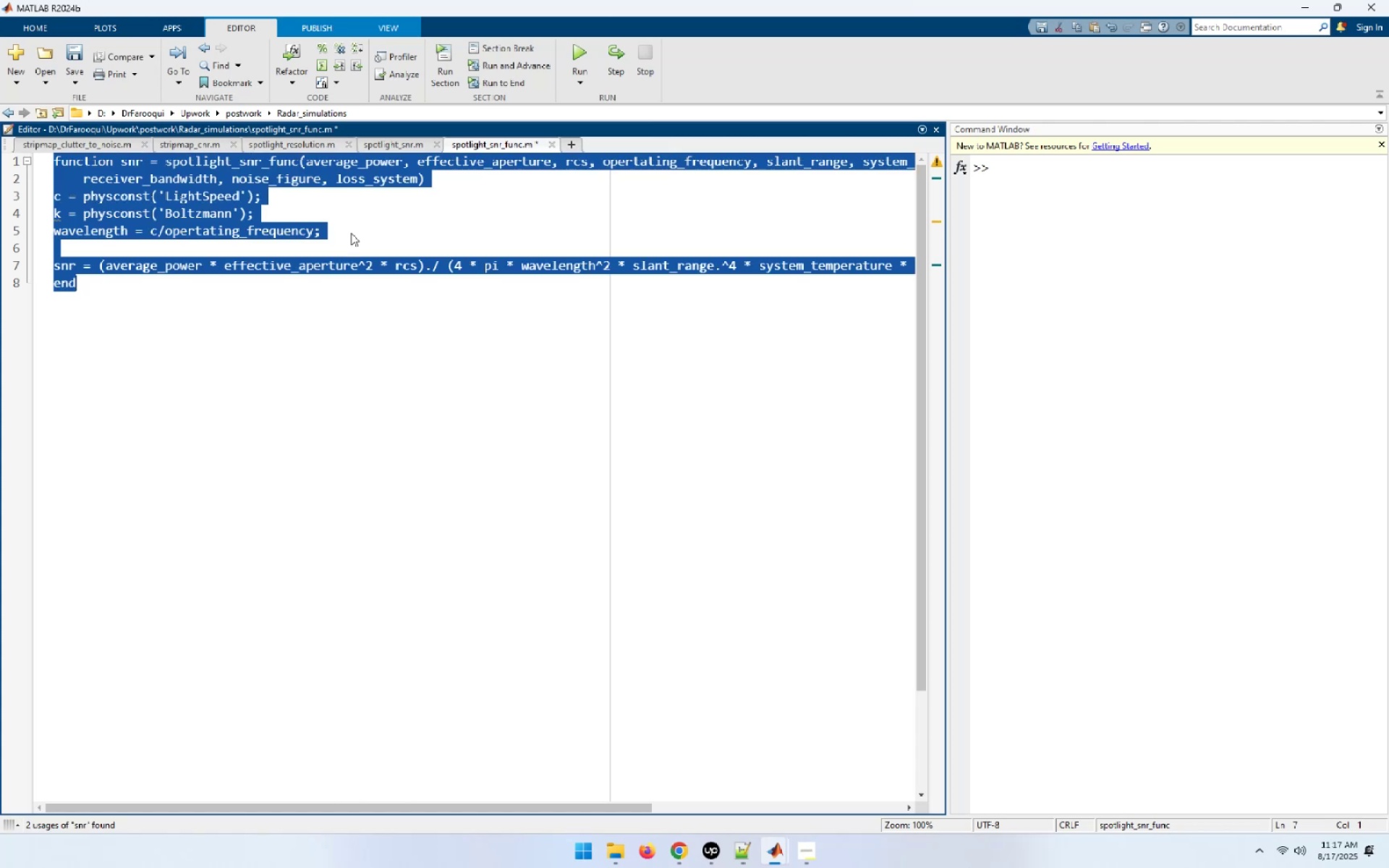 
key(Control+I)
 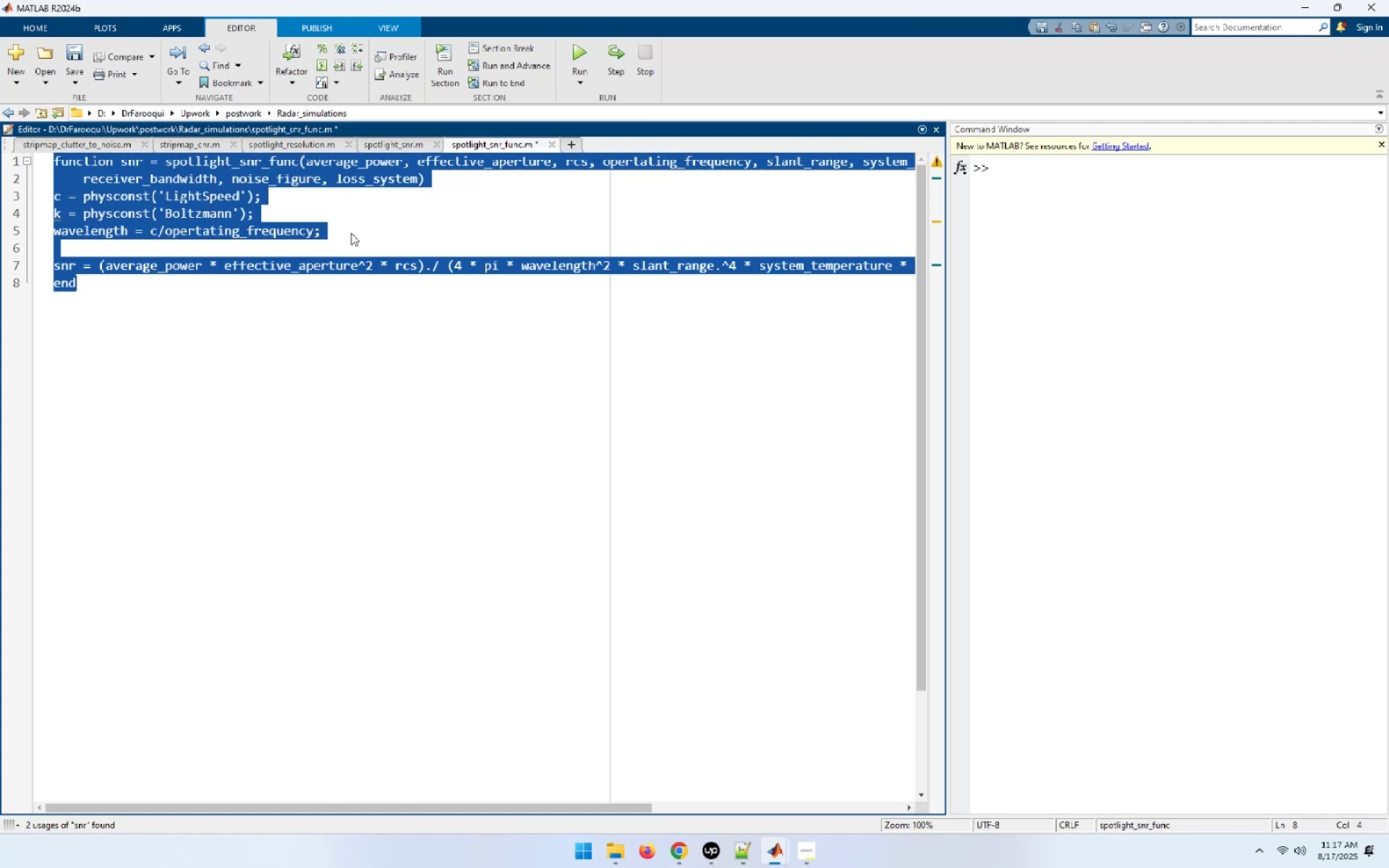 
key(Control+S)
 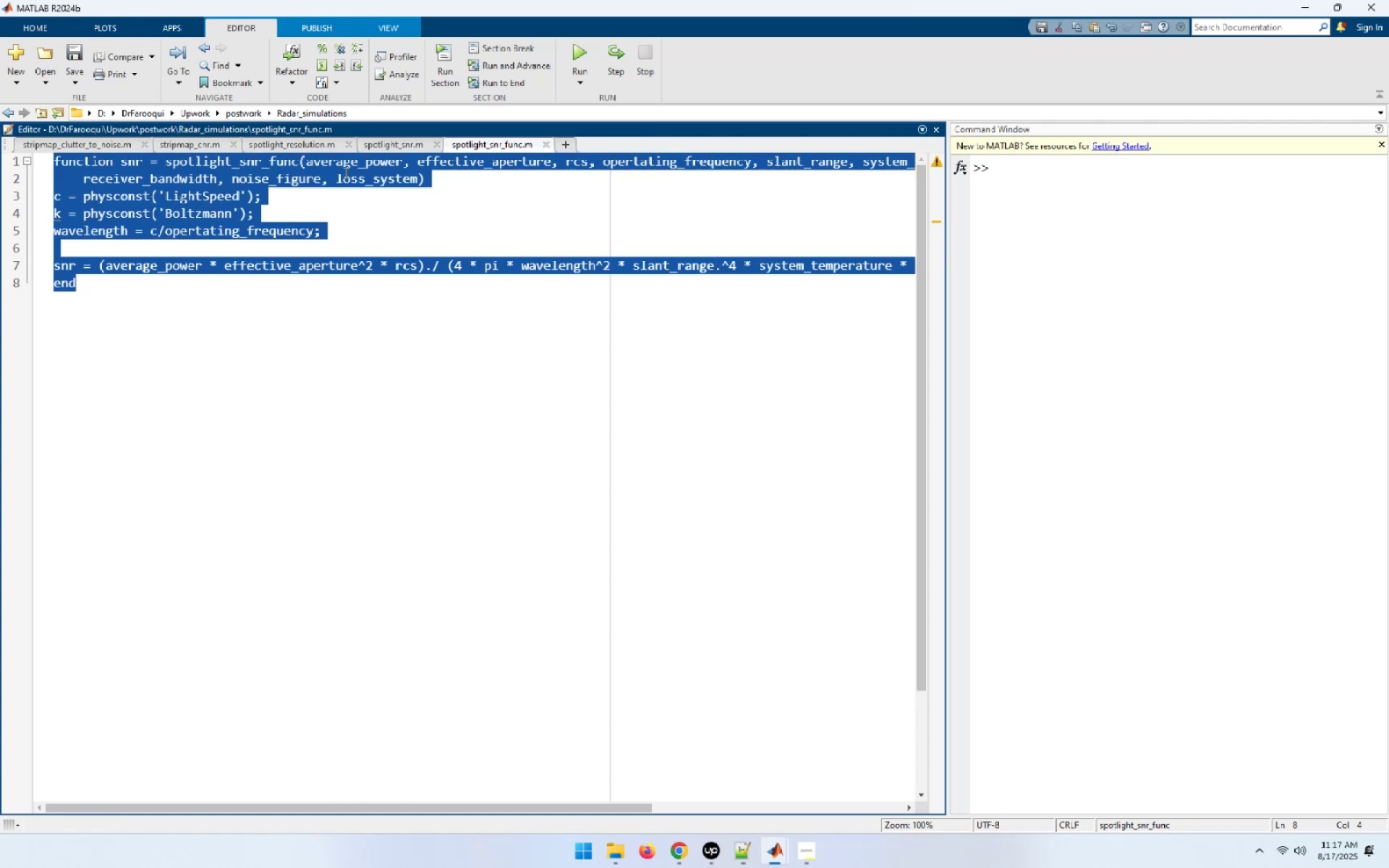 
left_click([407, 142])
 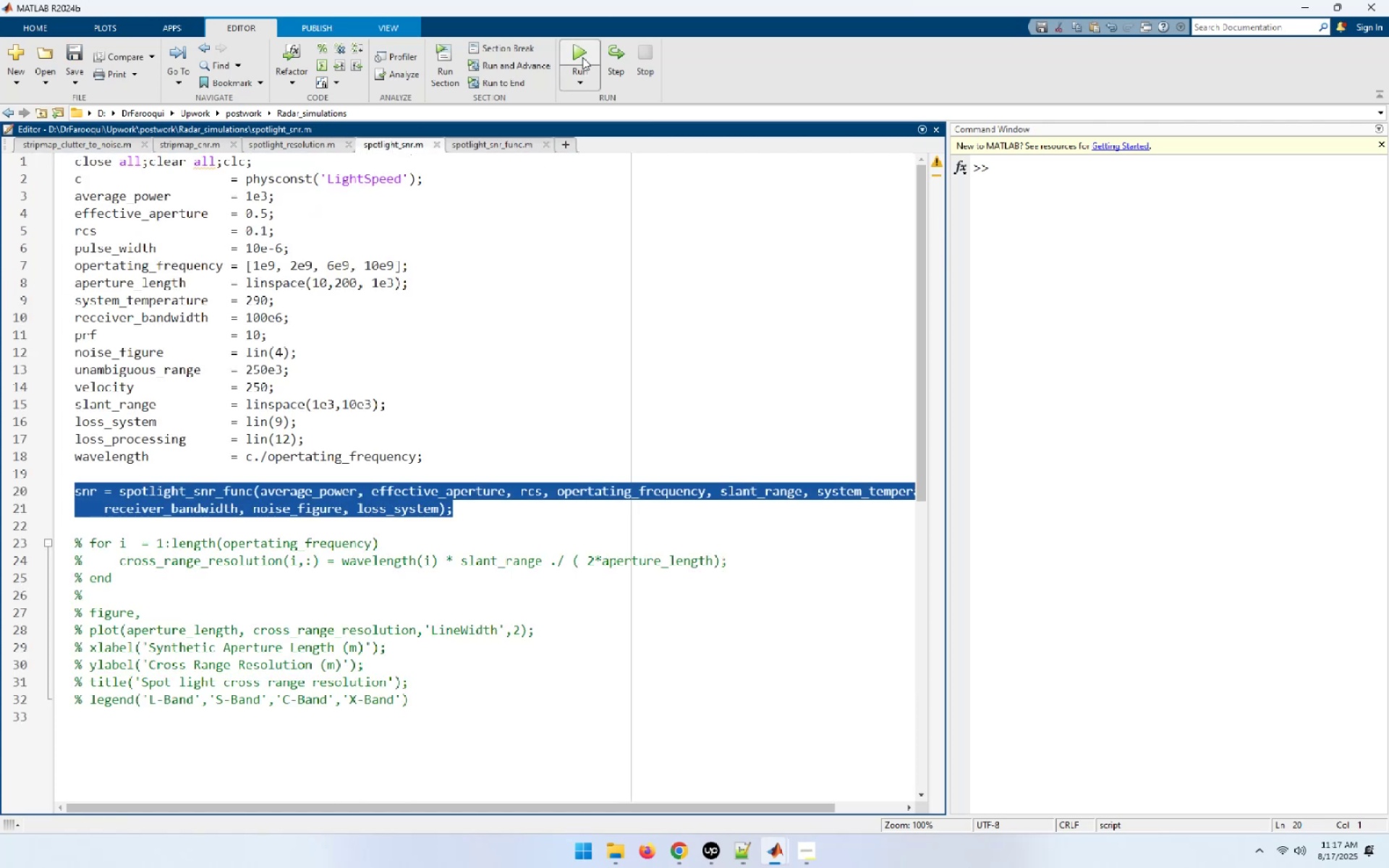 
left_click([579, 48])
 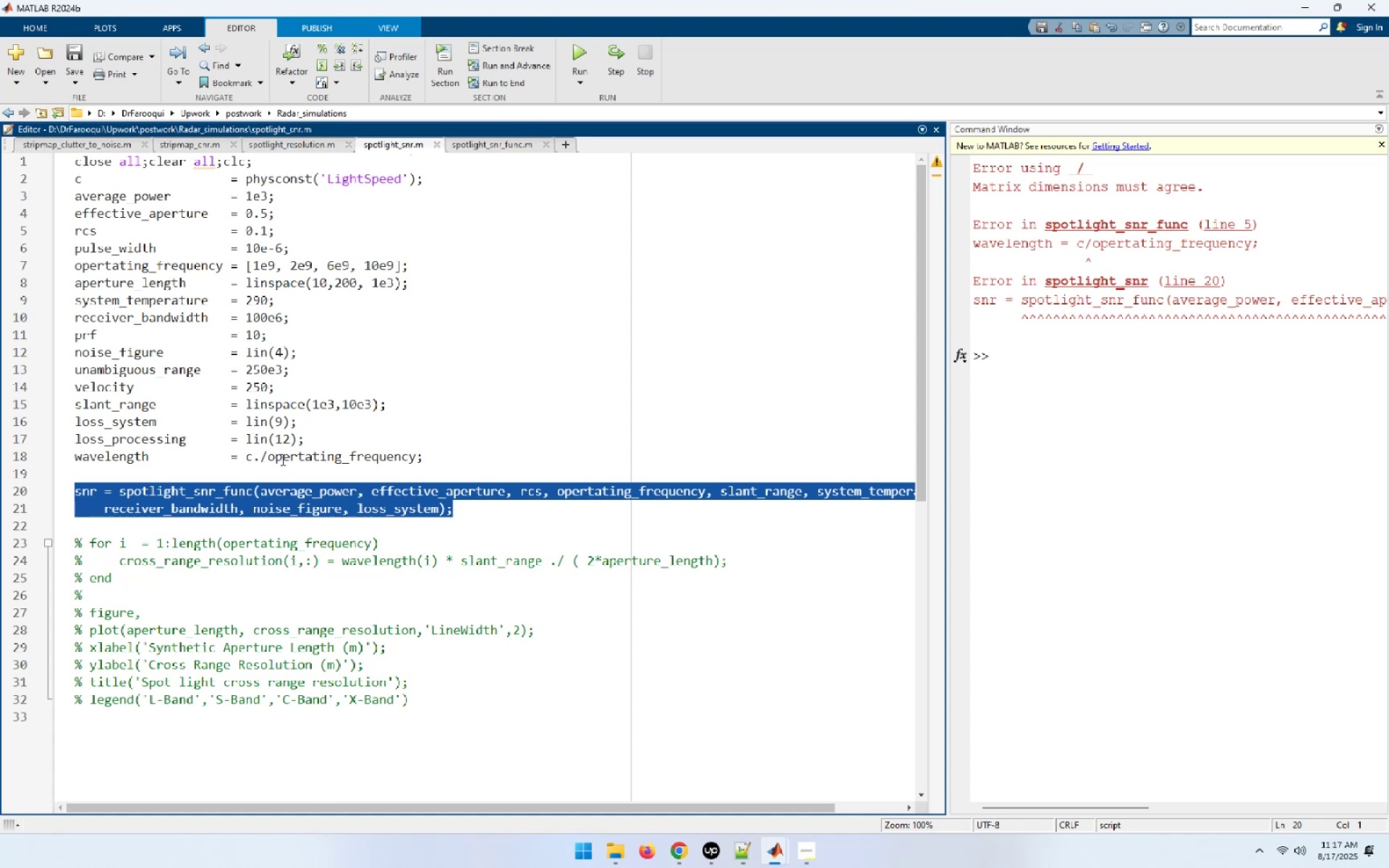 
wait(6.62)
 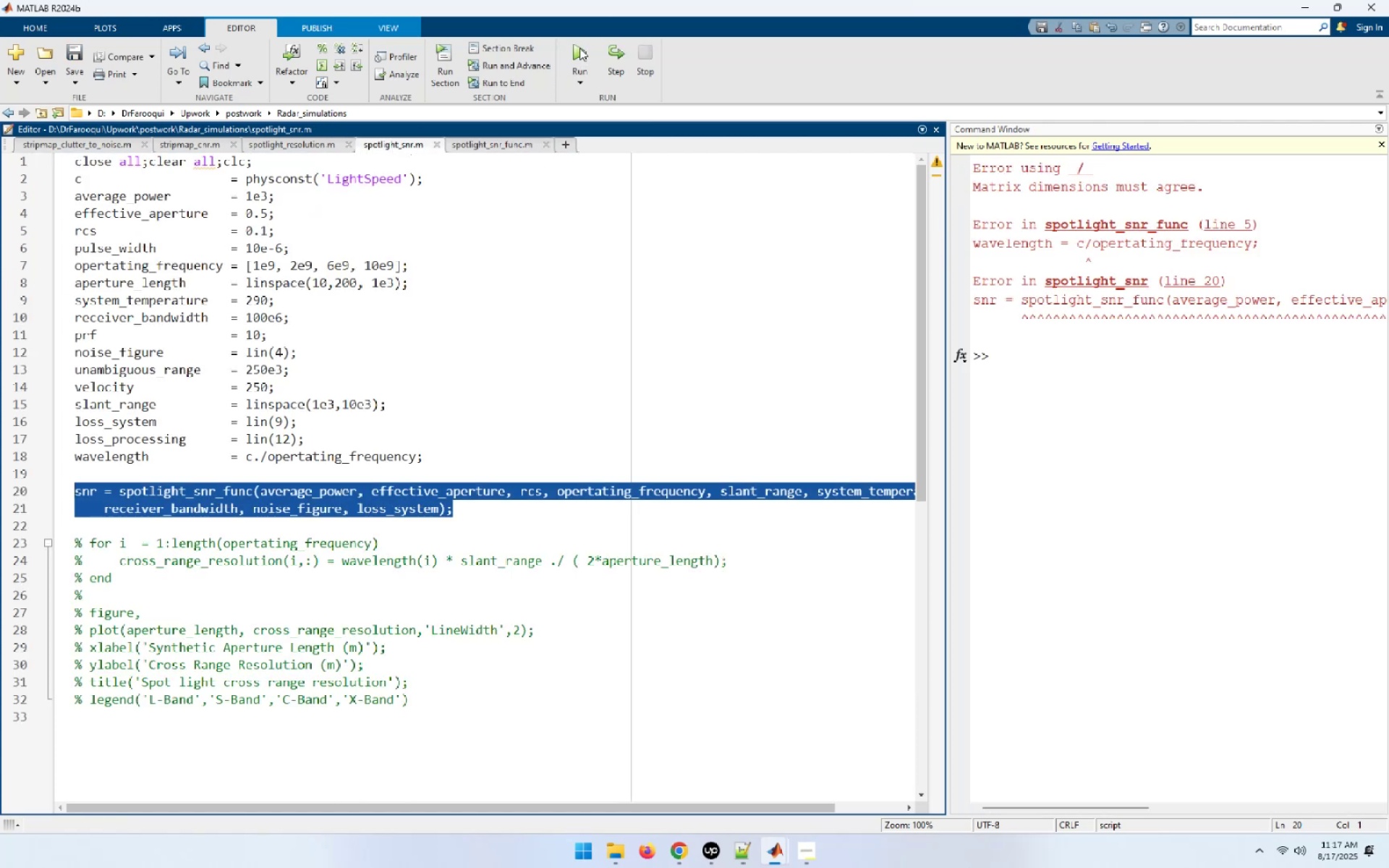 
left_click([475, 147])
 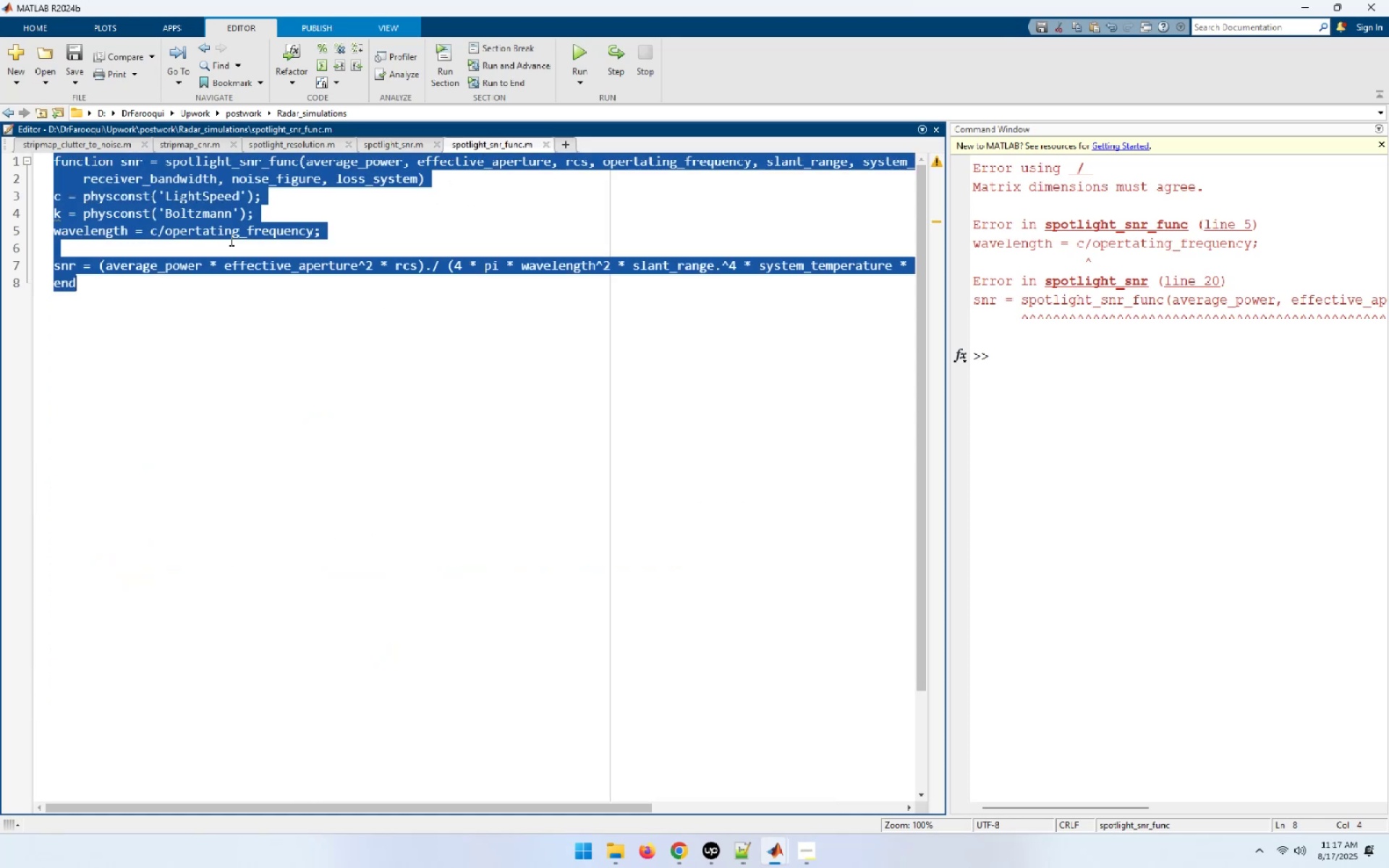 
left_click([202, 245])
 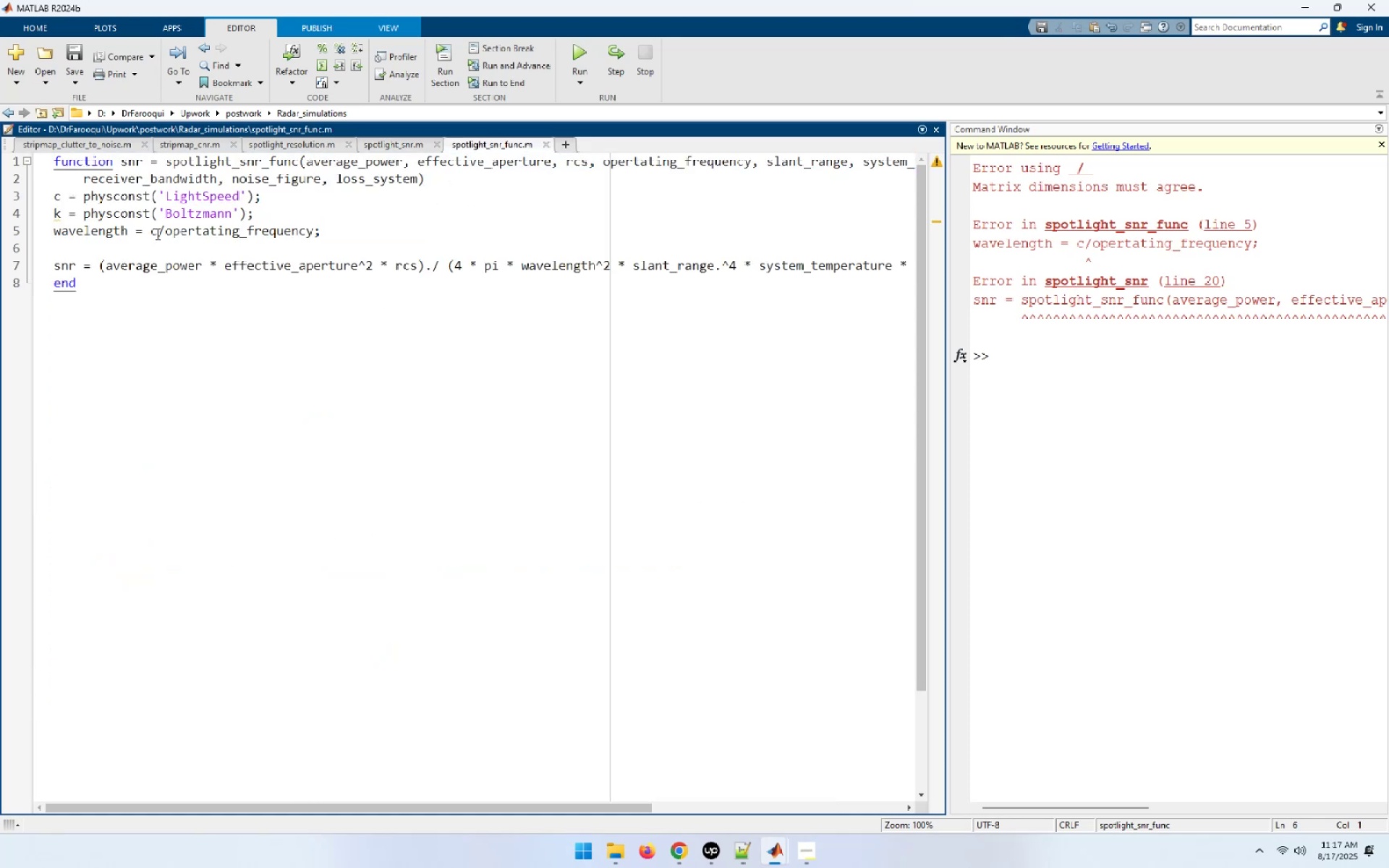 
left_click([160, 232])
 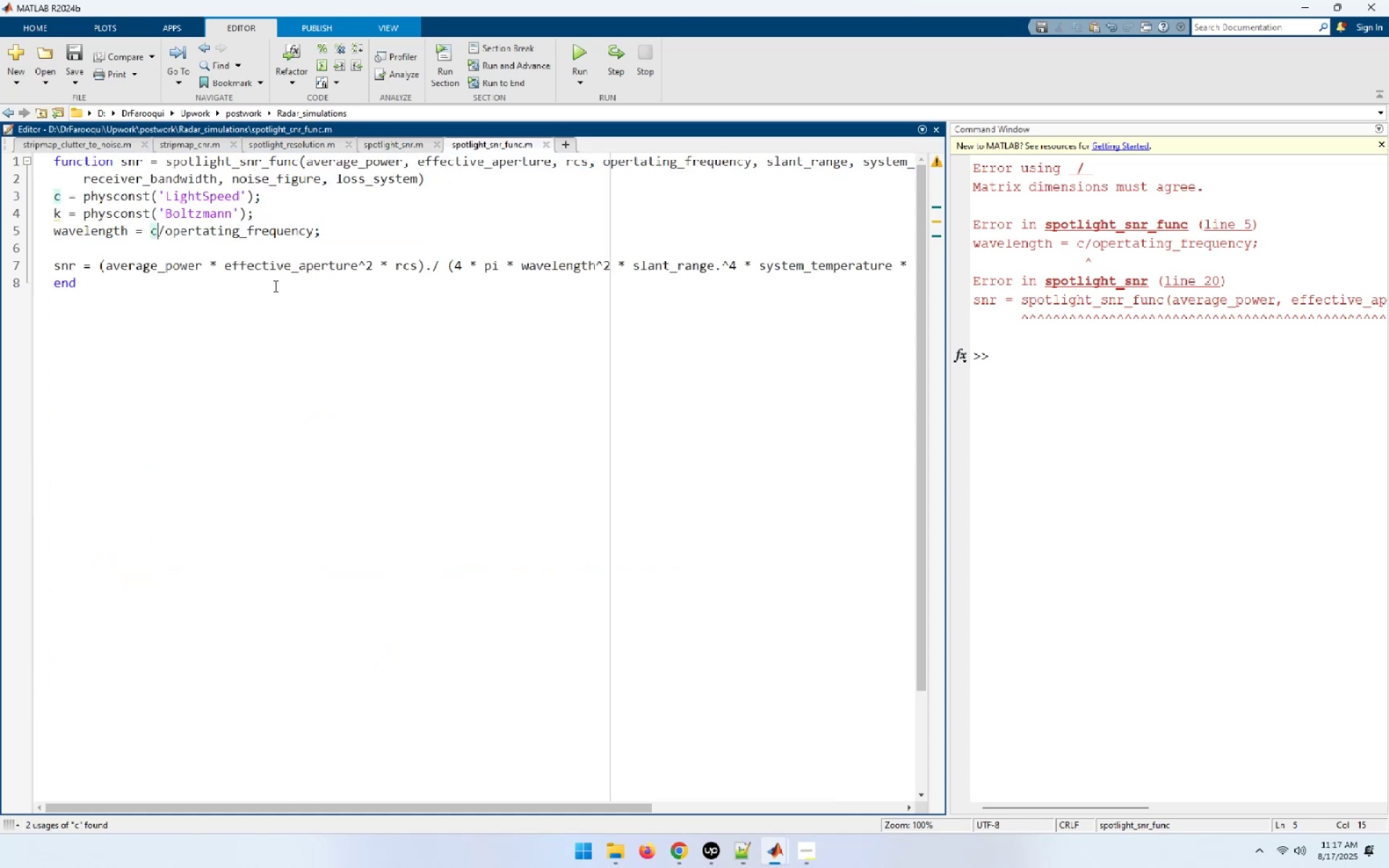 
key(NumpadDecimal)
 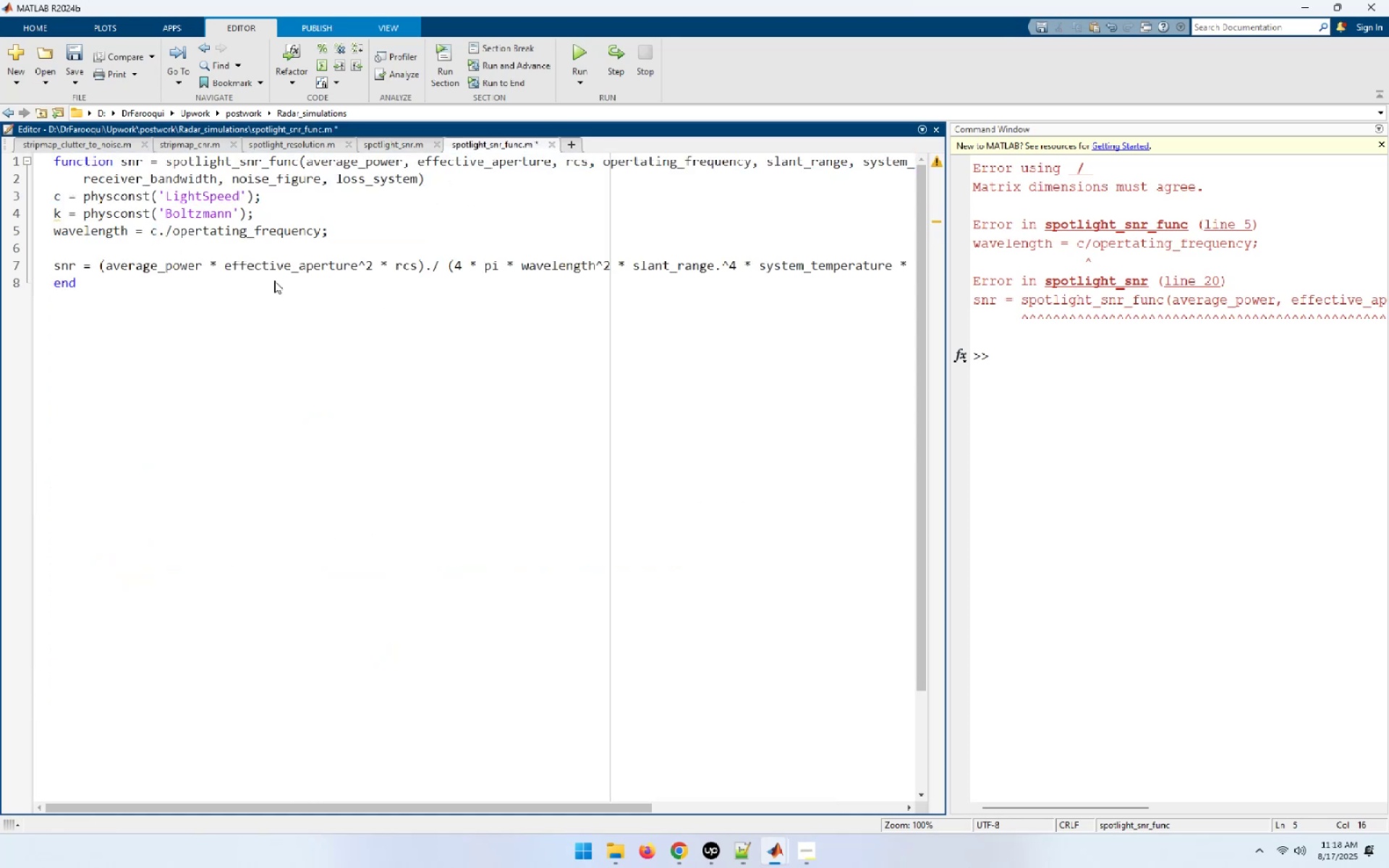 
key(Control+S)
 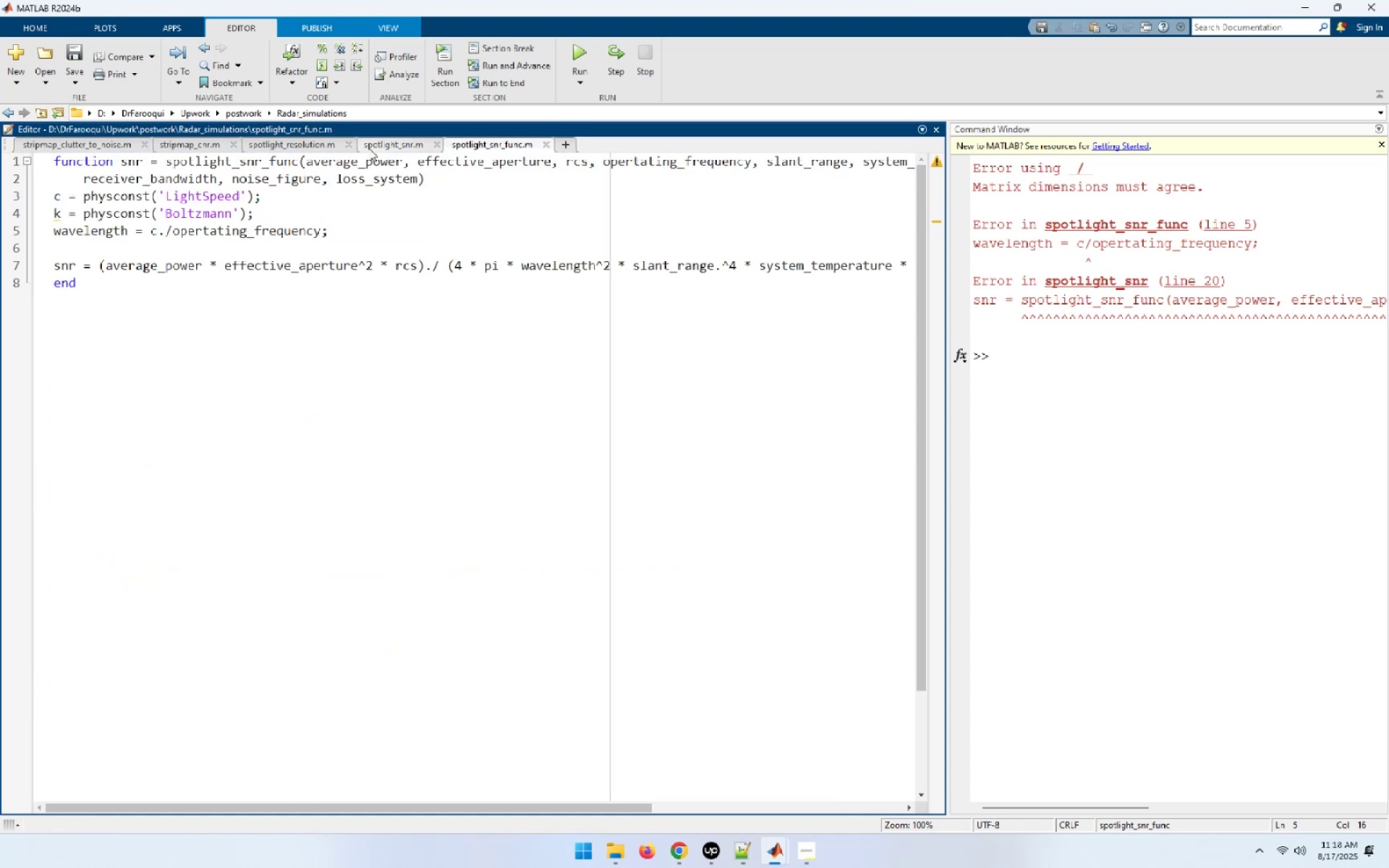 
left_click([370, 148])
 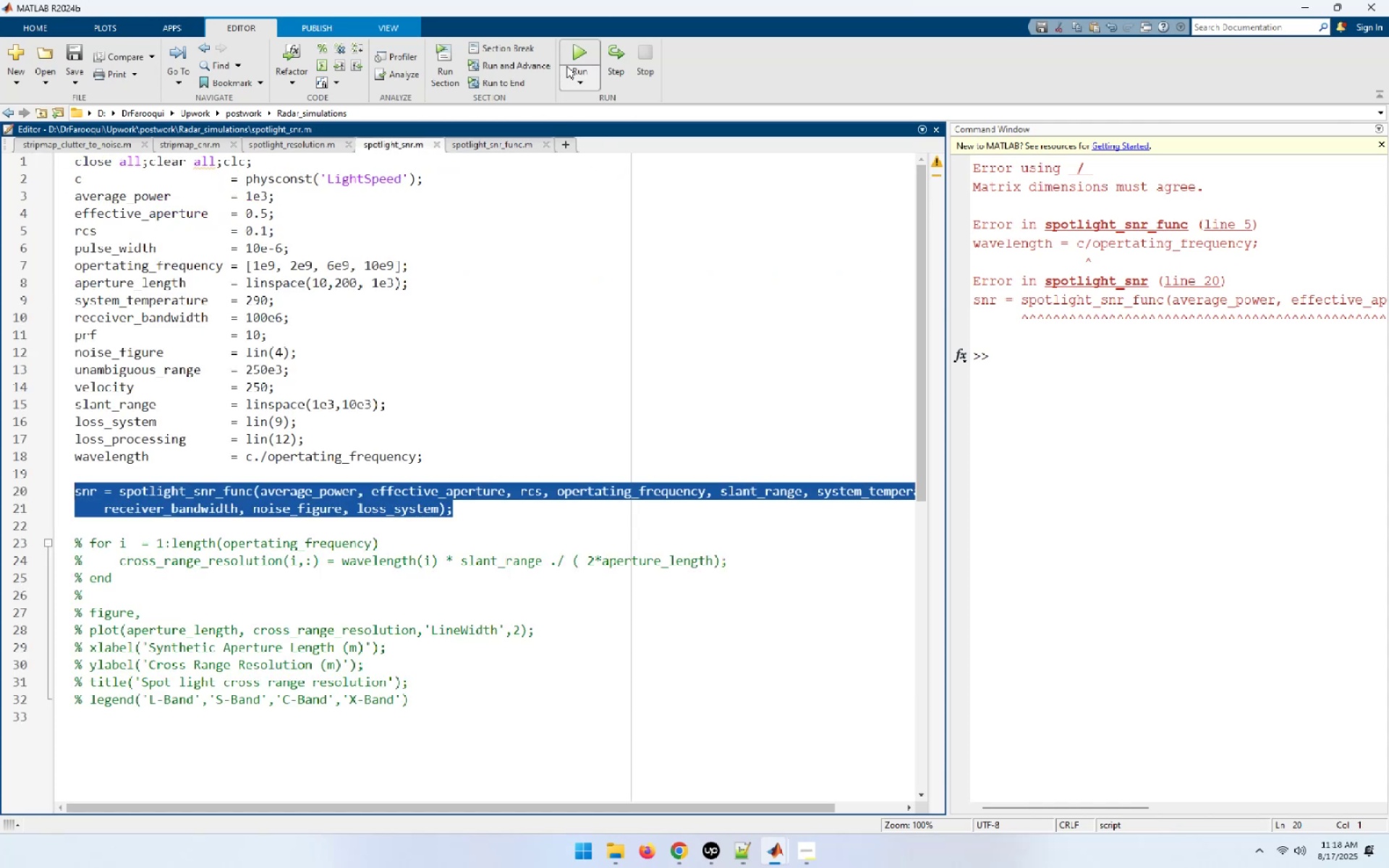 
left_click([573, 53])
 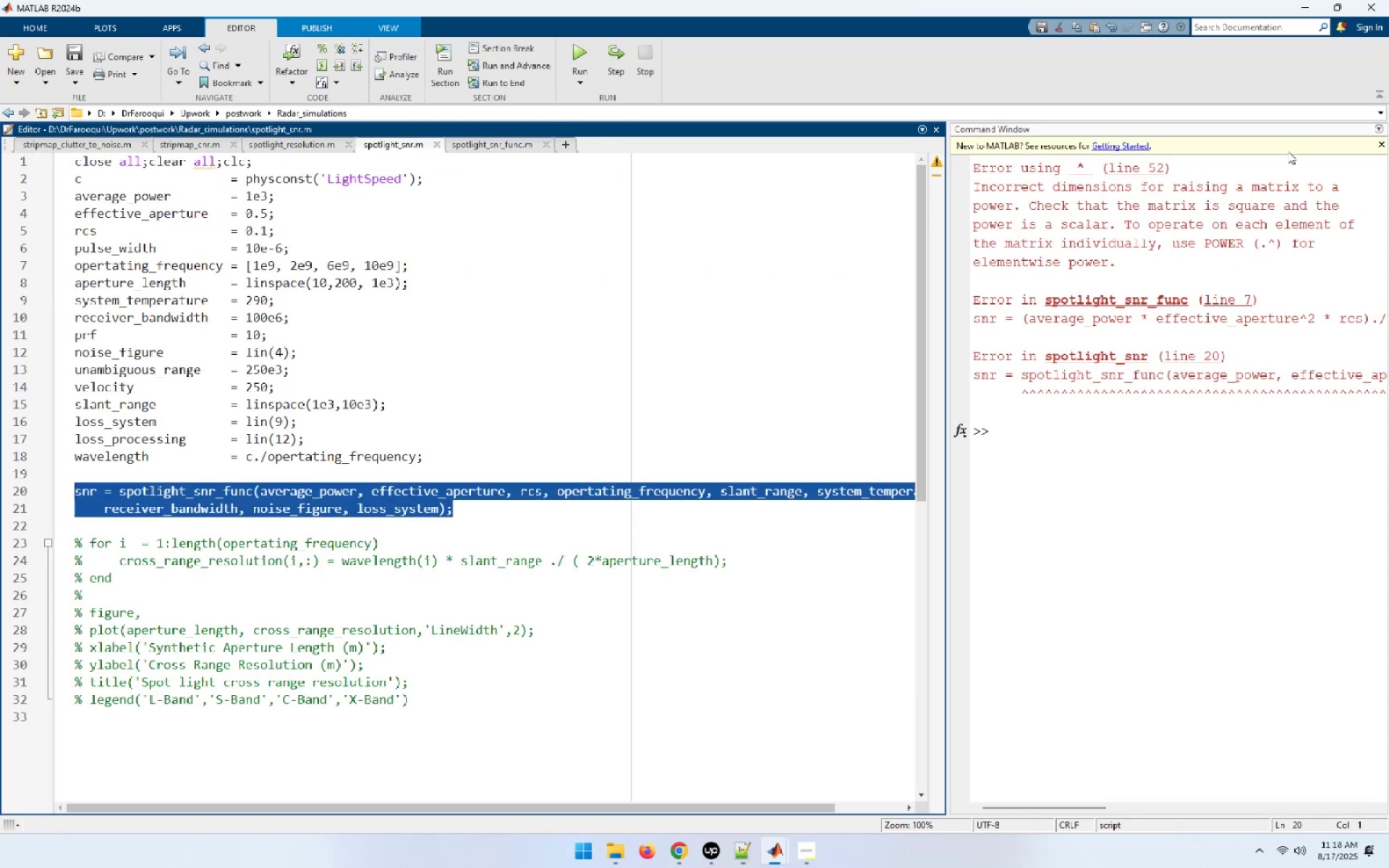 
left_click([505, 422])
 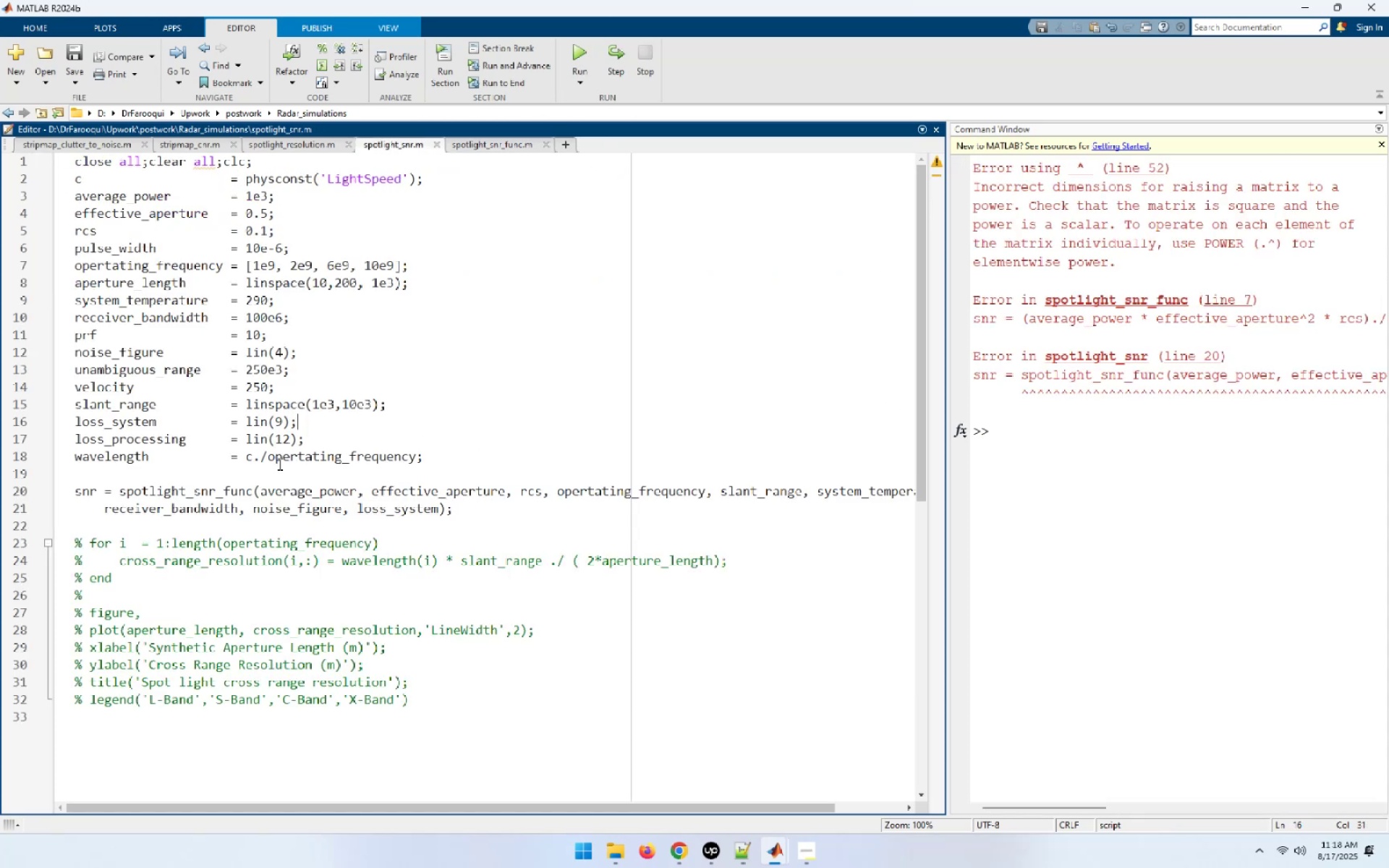 
left_click_drag(start_coordinate=[87, 472], to_coordinate=[0, 120])
 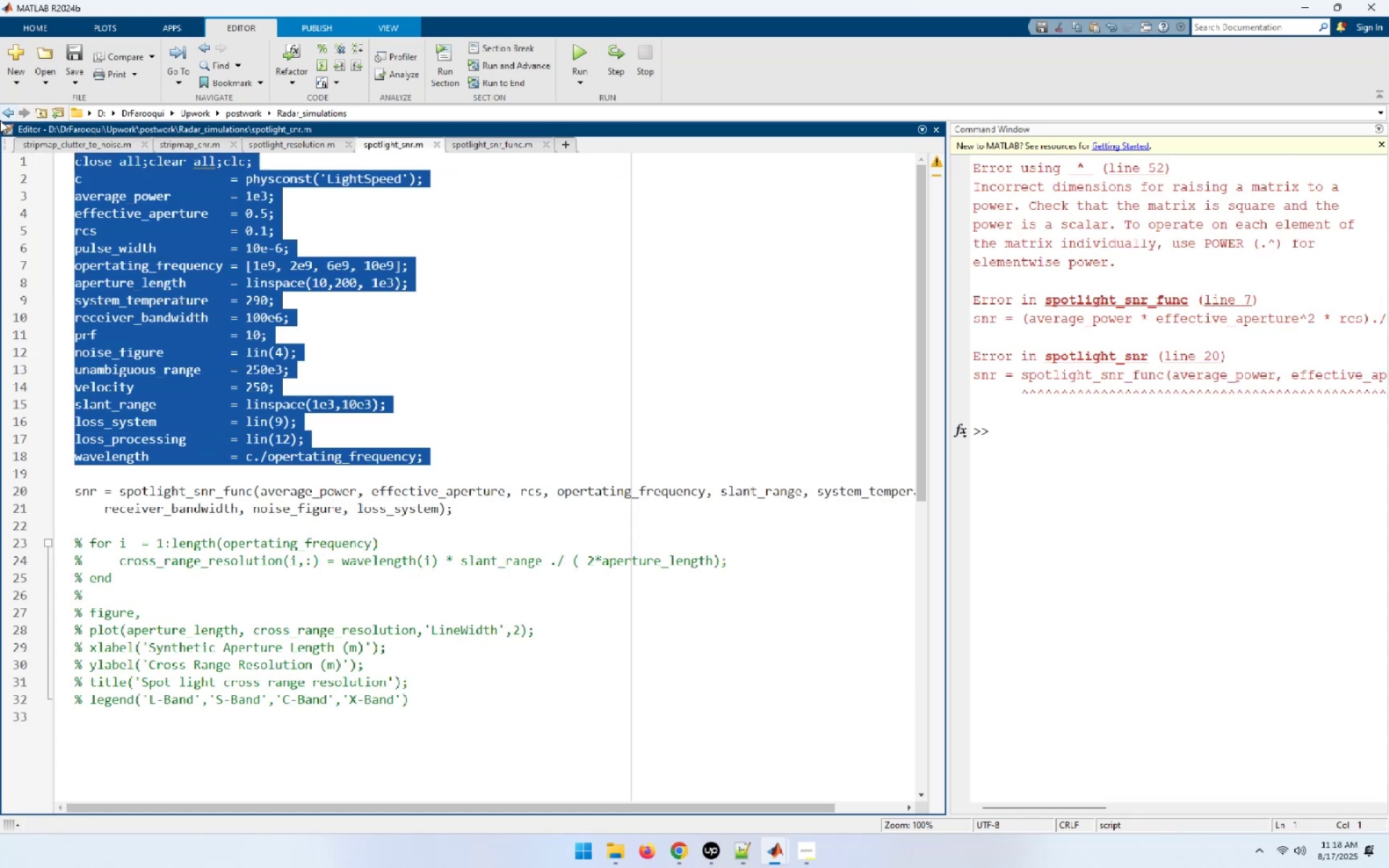 
key(F9)
 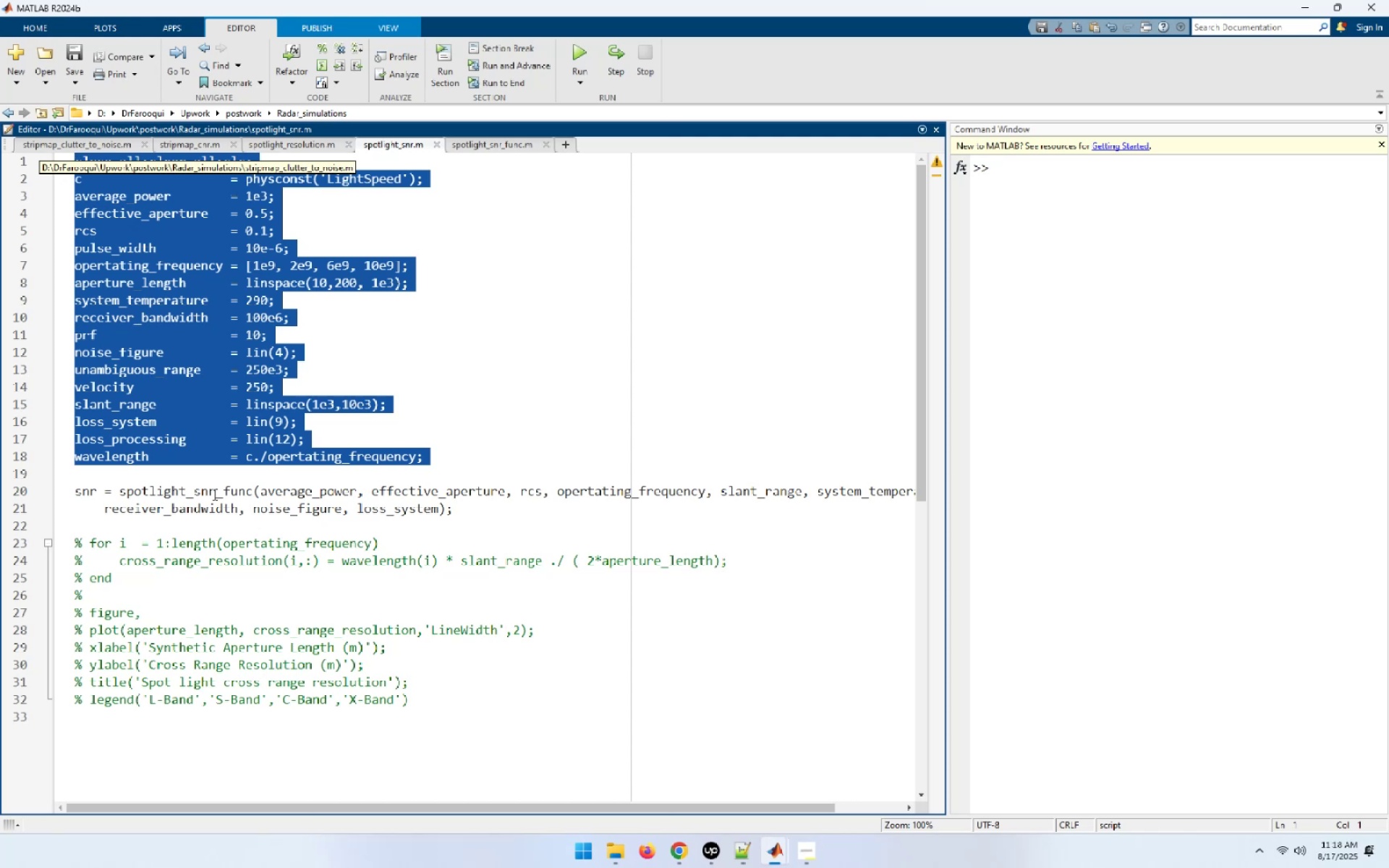 
wait(5.19)
 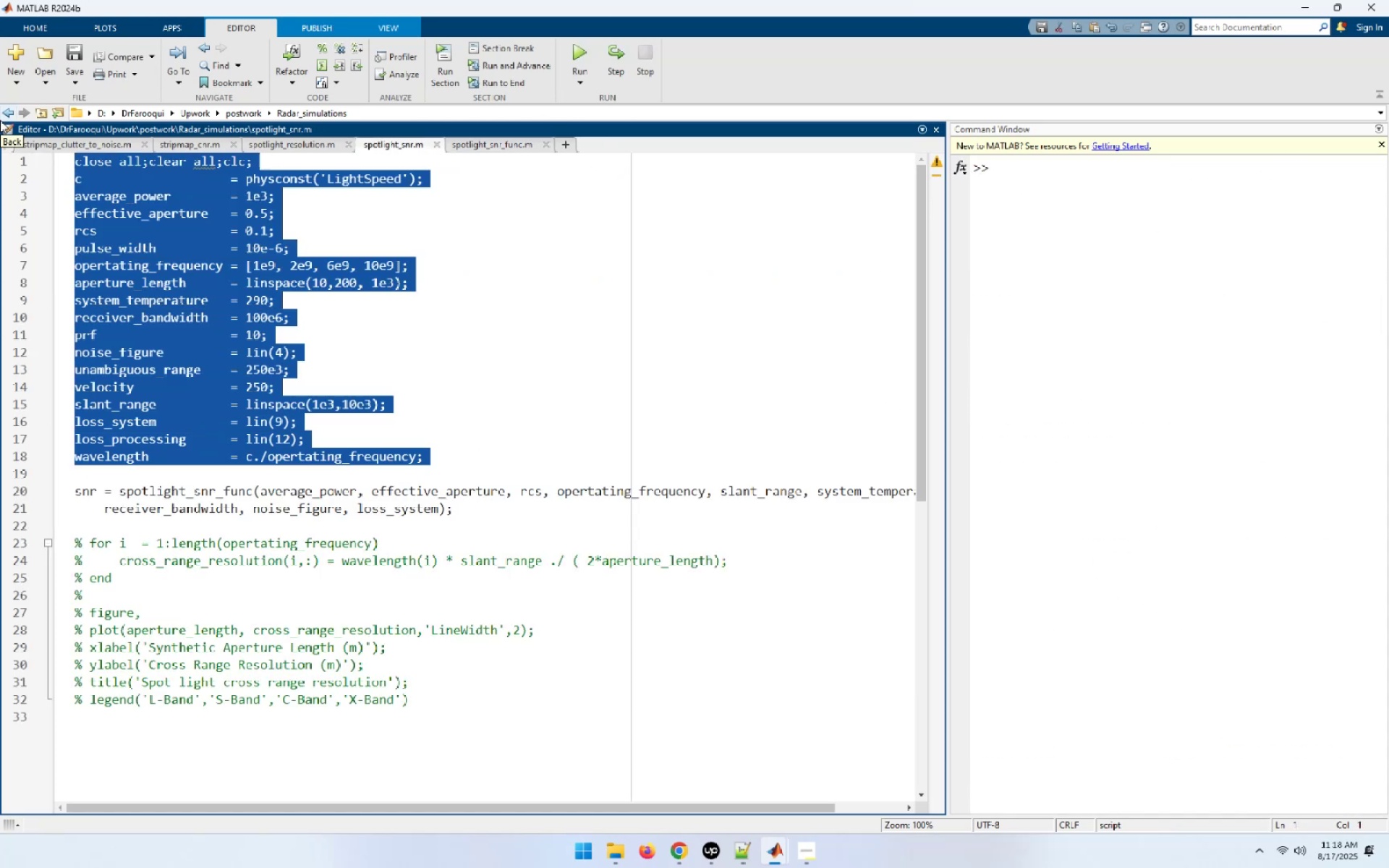 
left_click([496, 145])
 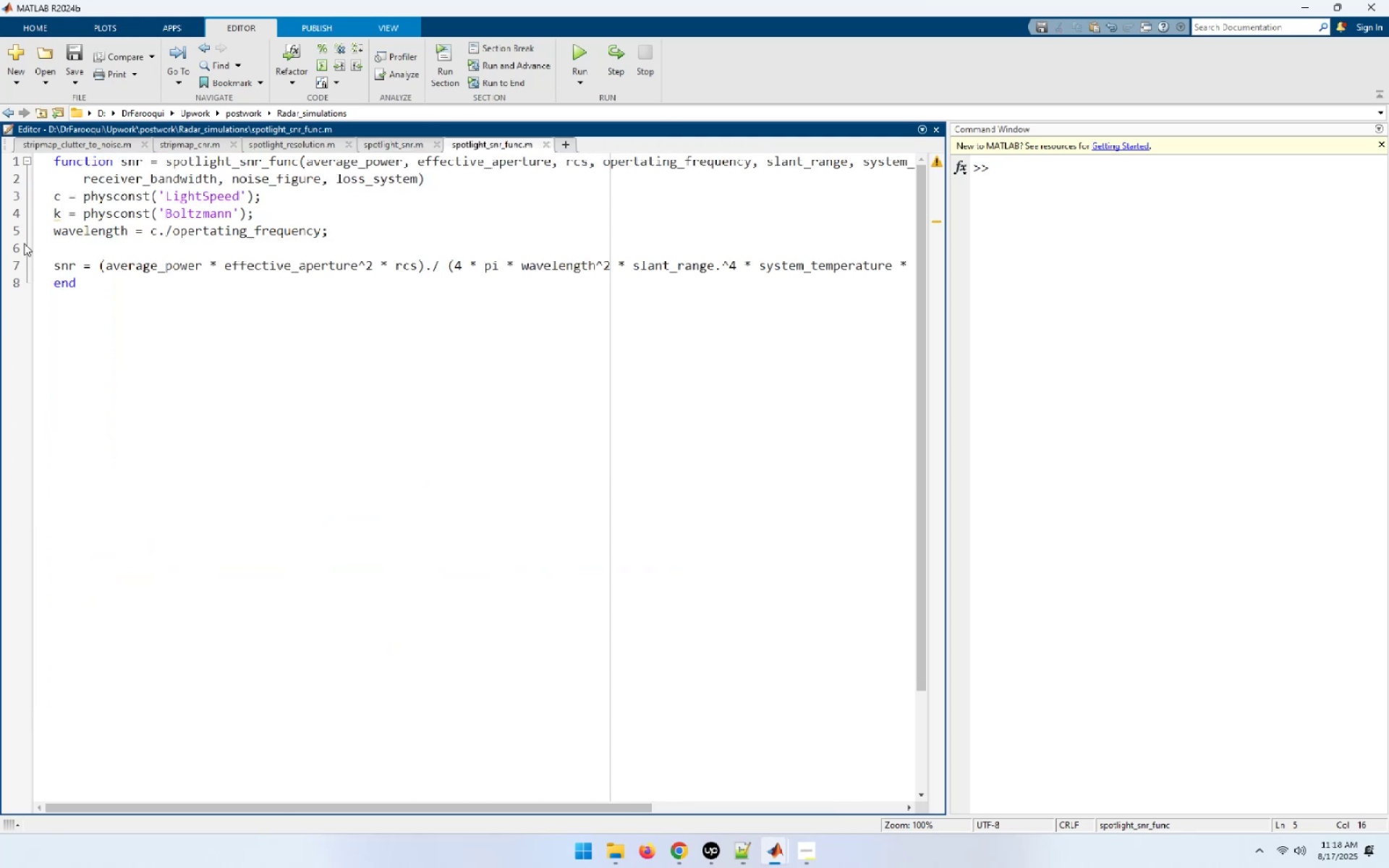 
left_click([17, 261])
 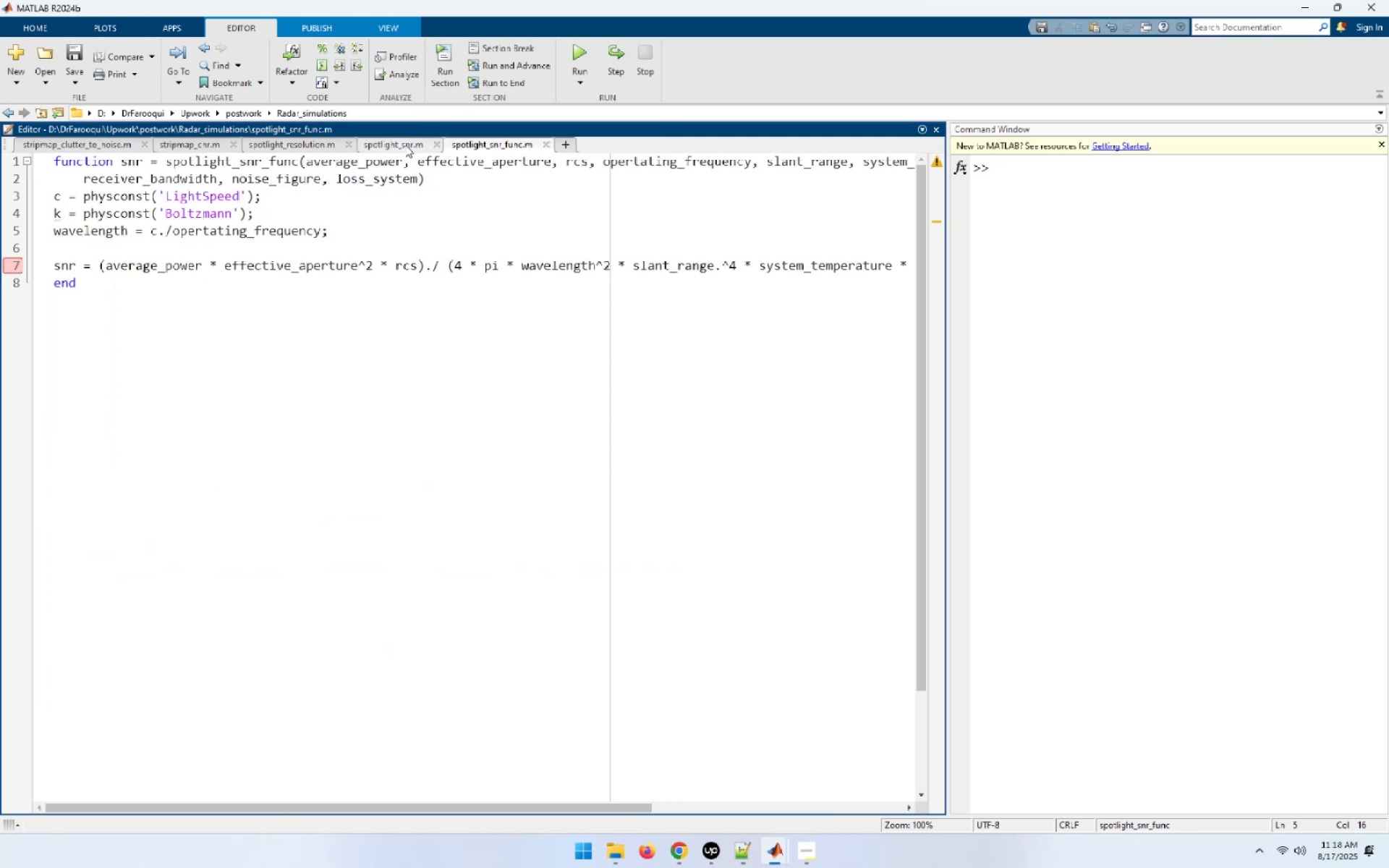 
left_click([405, 144])
 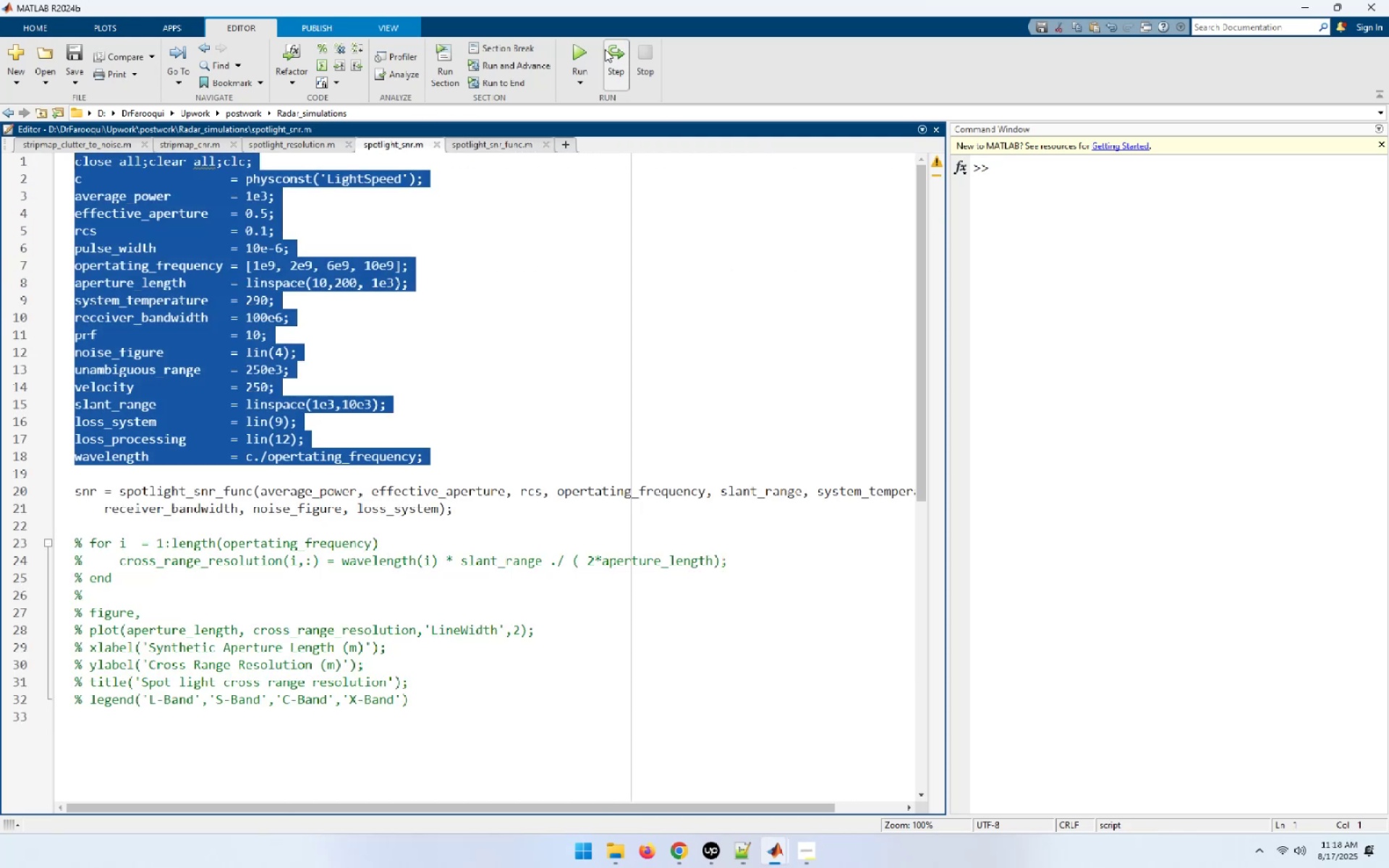 
left_click([584, 50])
 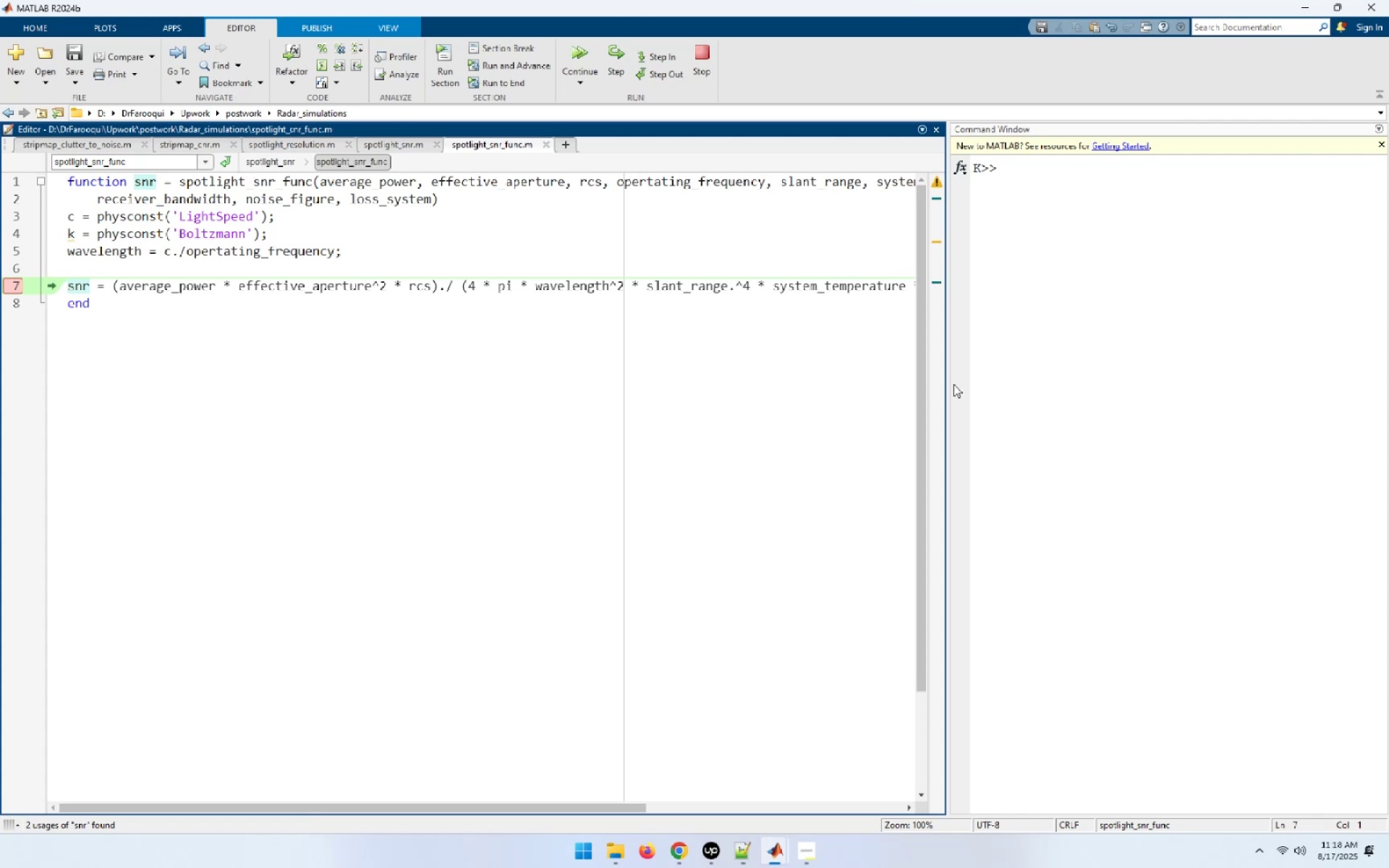 
wait(5.14)
 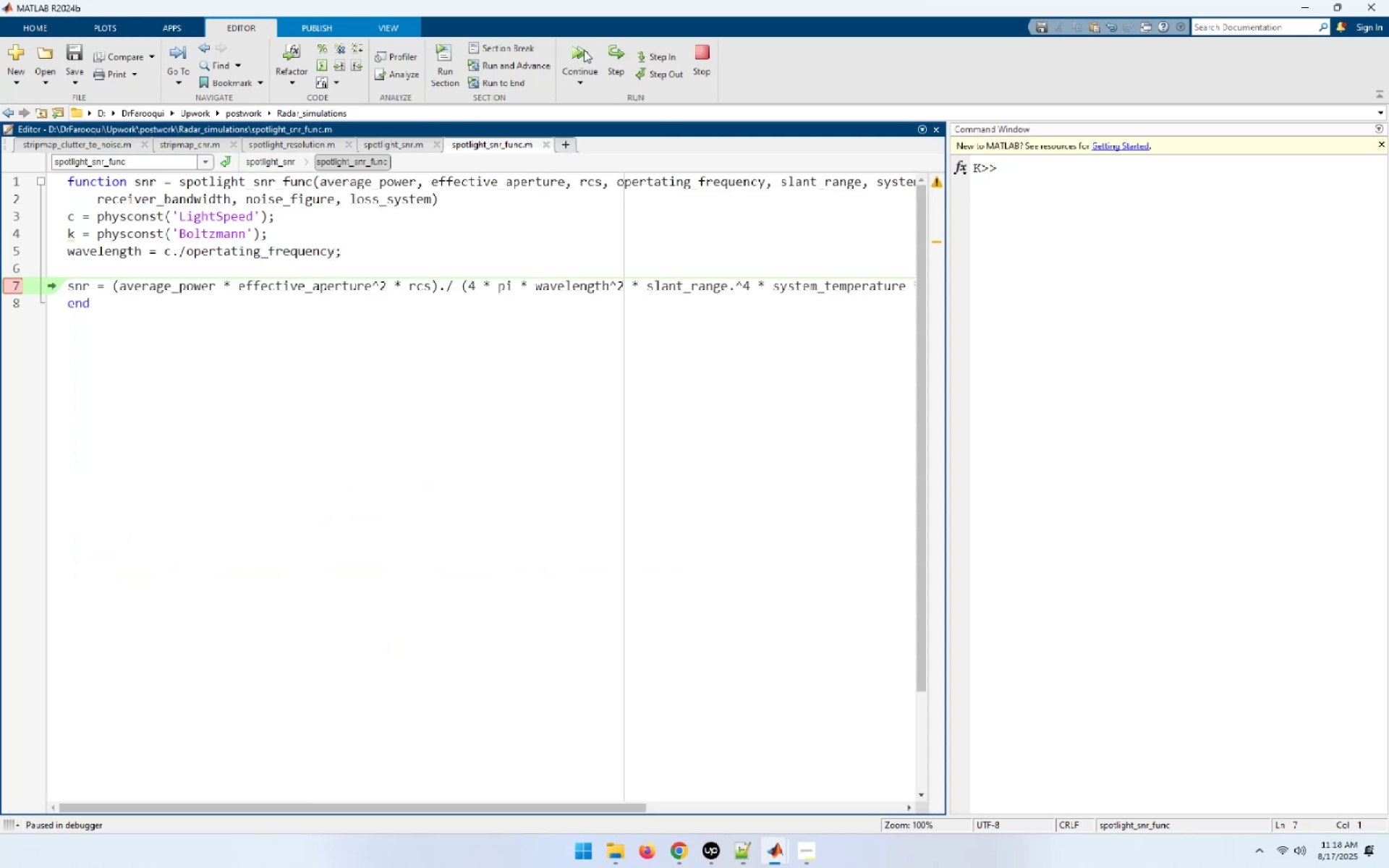 
left_click_drag(start_coordinate=[947, 383], to_coordinate=[709, 456])
 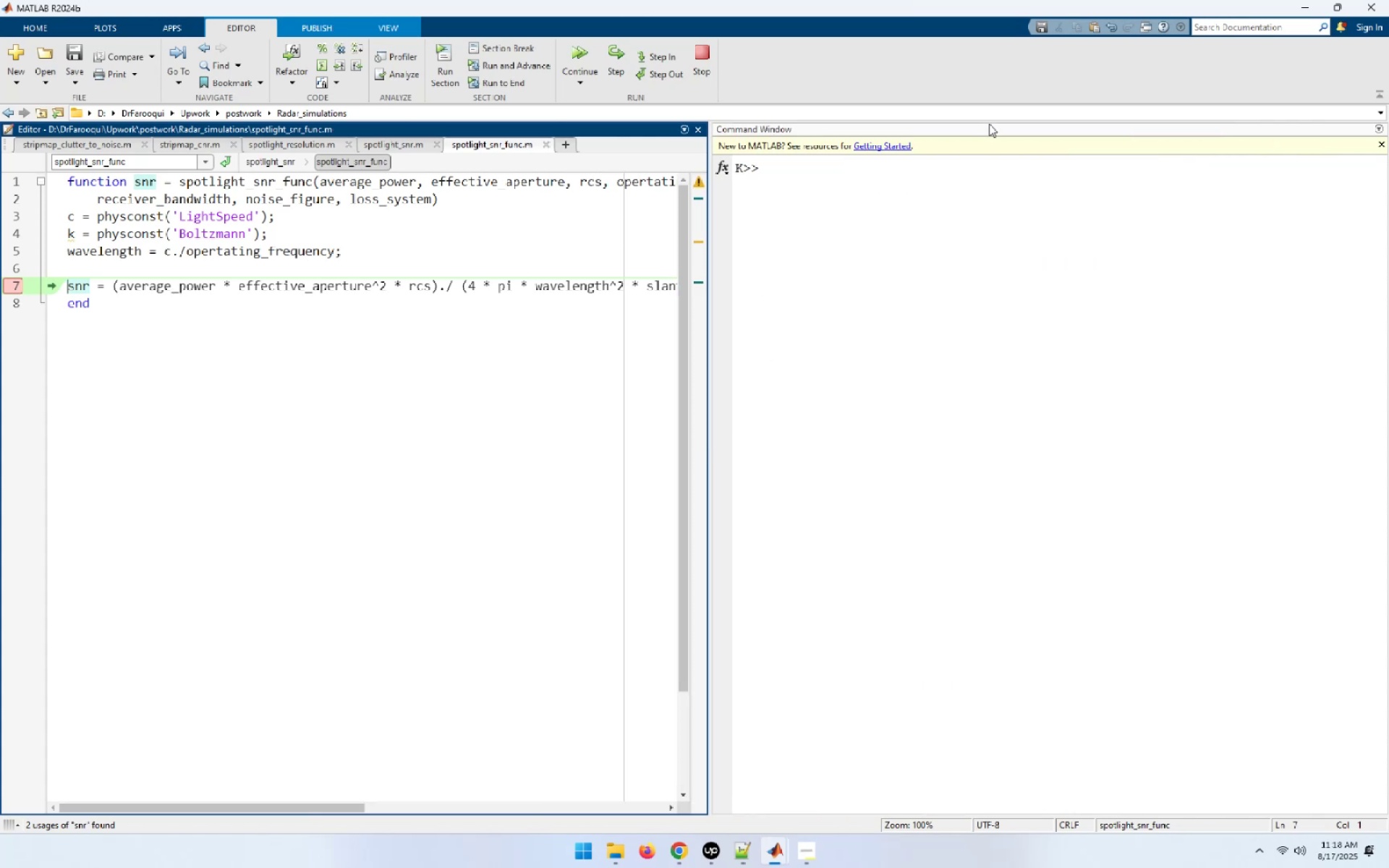 
left_click([989, 129])
 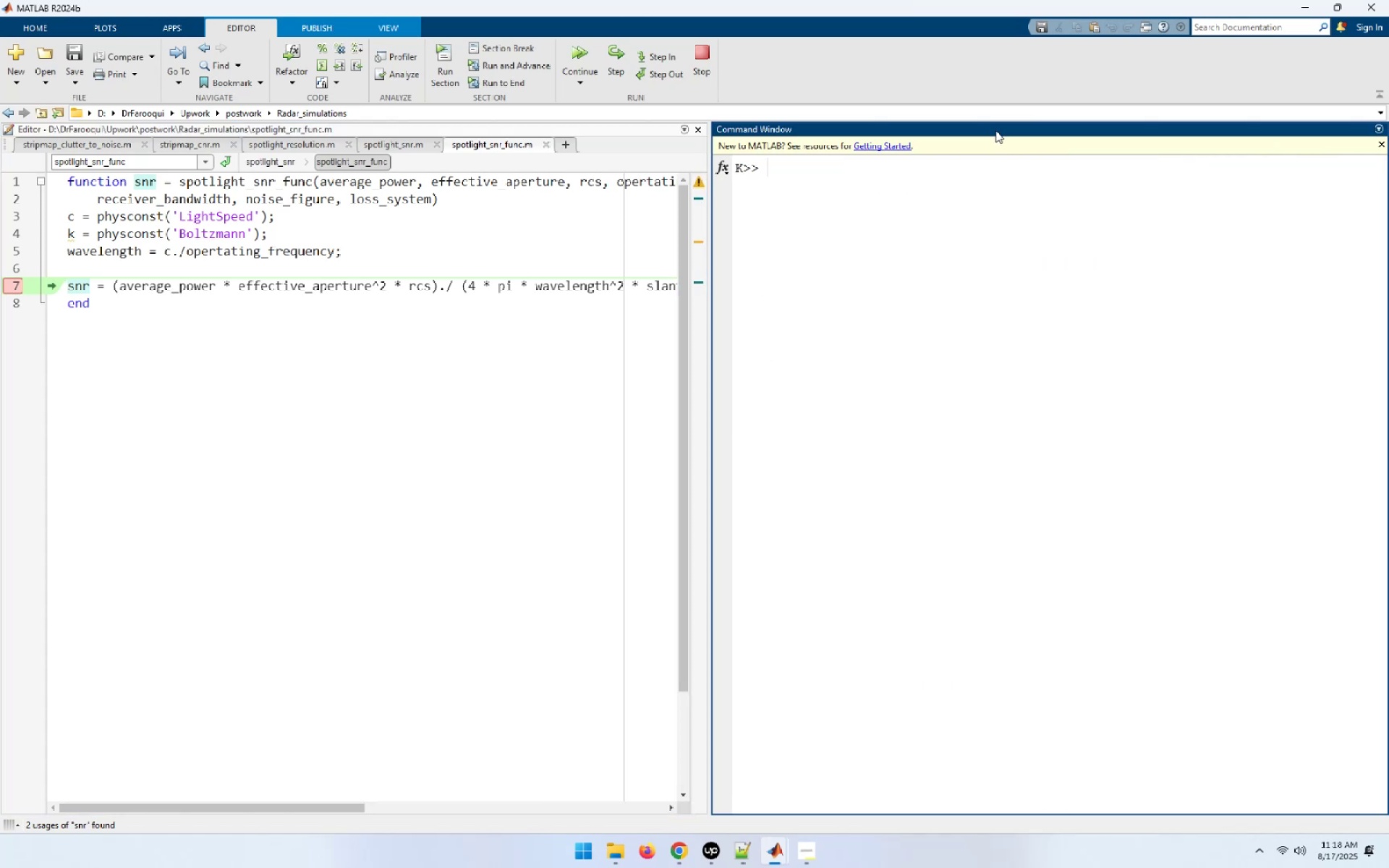 
left_click_drag(start_coordinate=[998, 131], to_coordinate=[838, 793])
 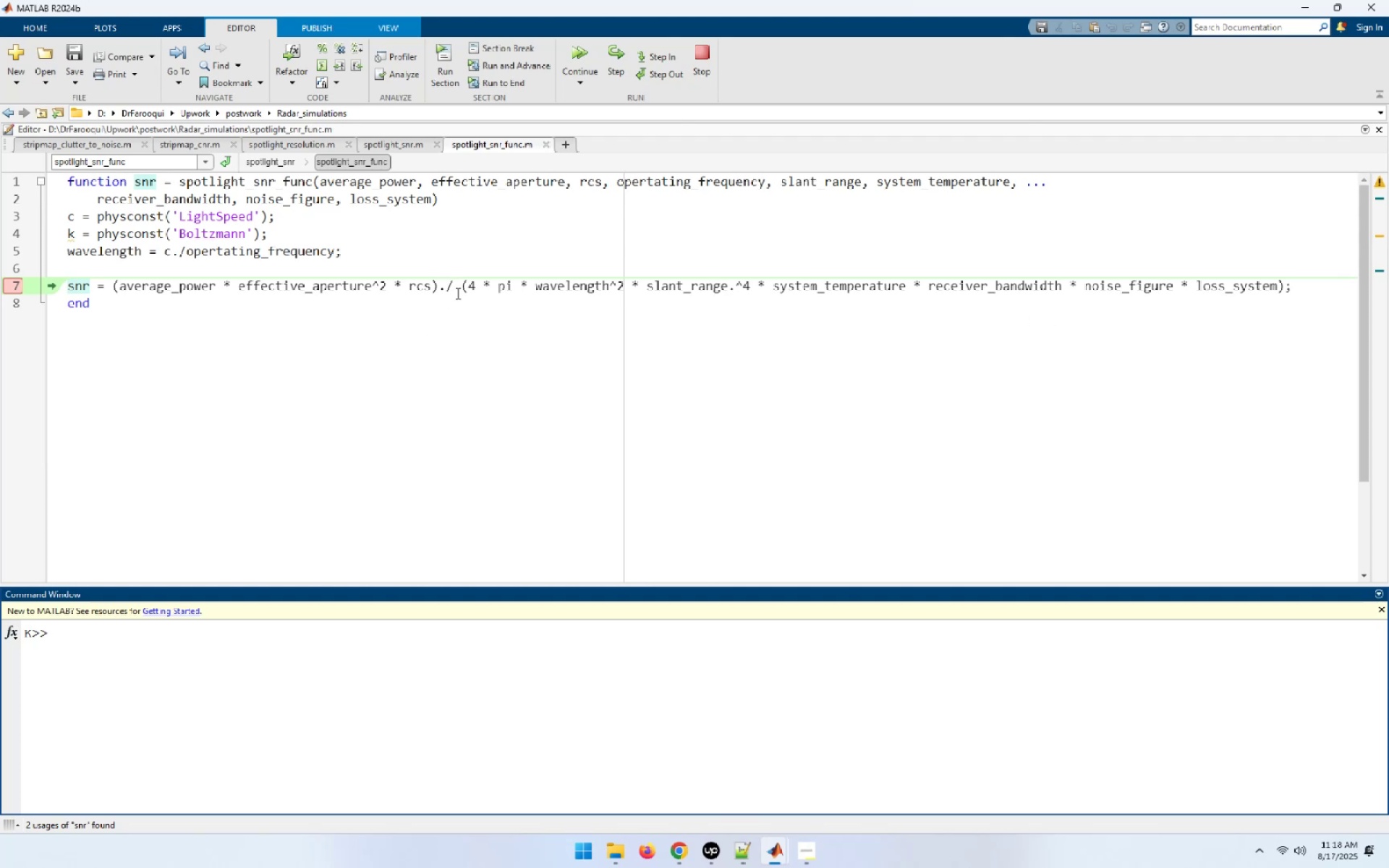 
wait(5.74)
 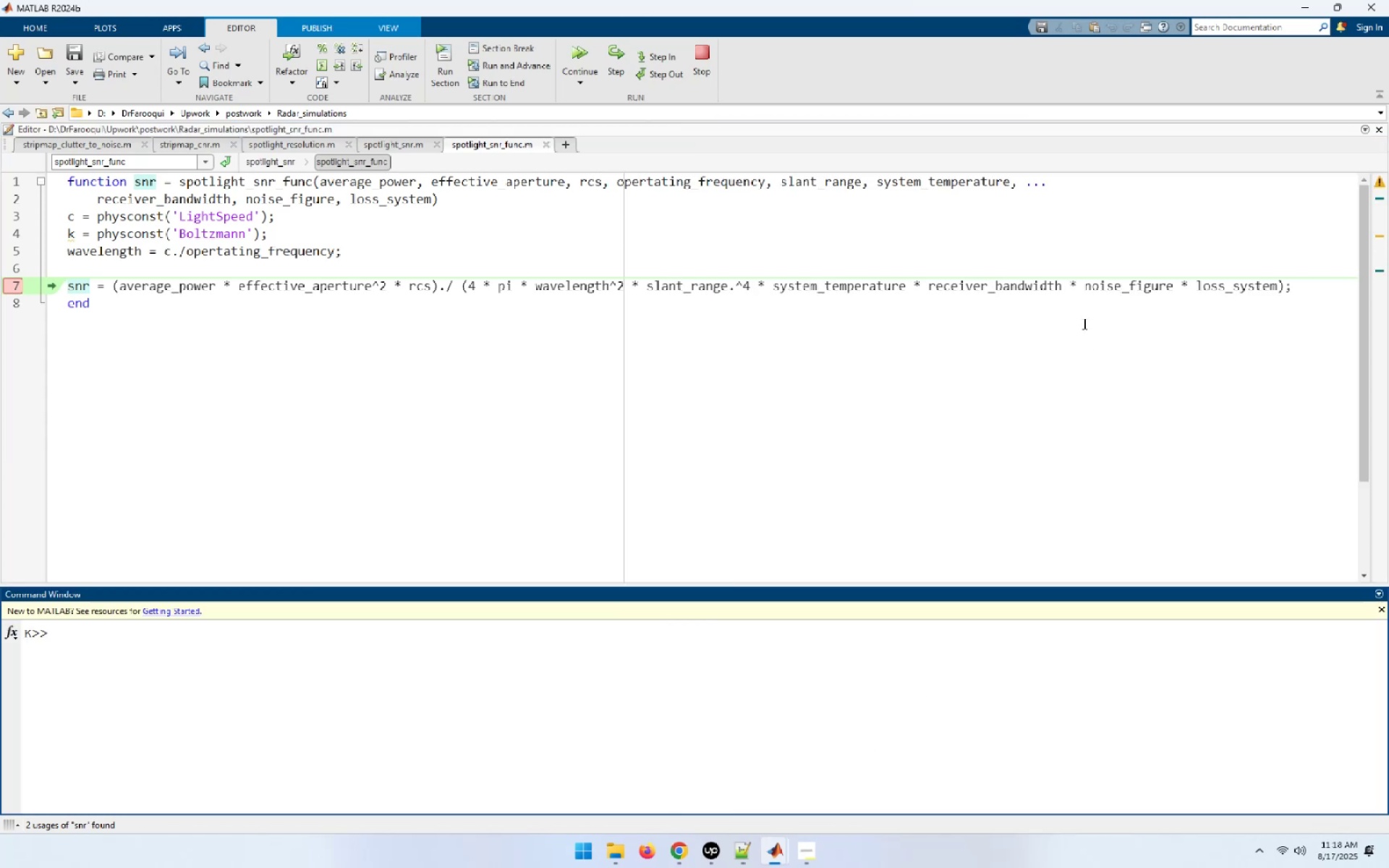 
left_click_drag(start_coordinate=[437, 280], to_coordinate=[114, 288])
 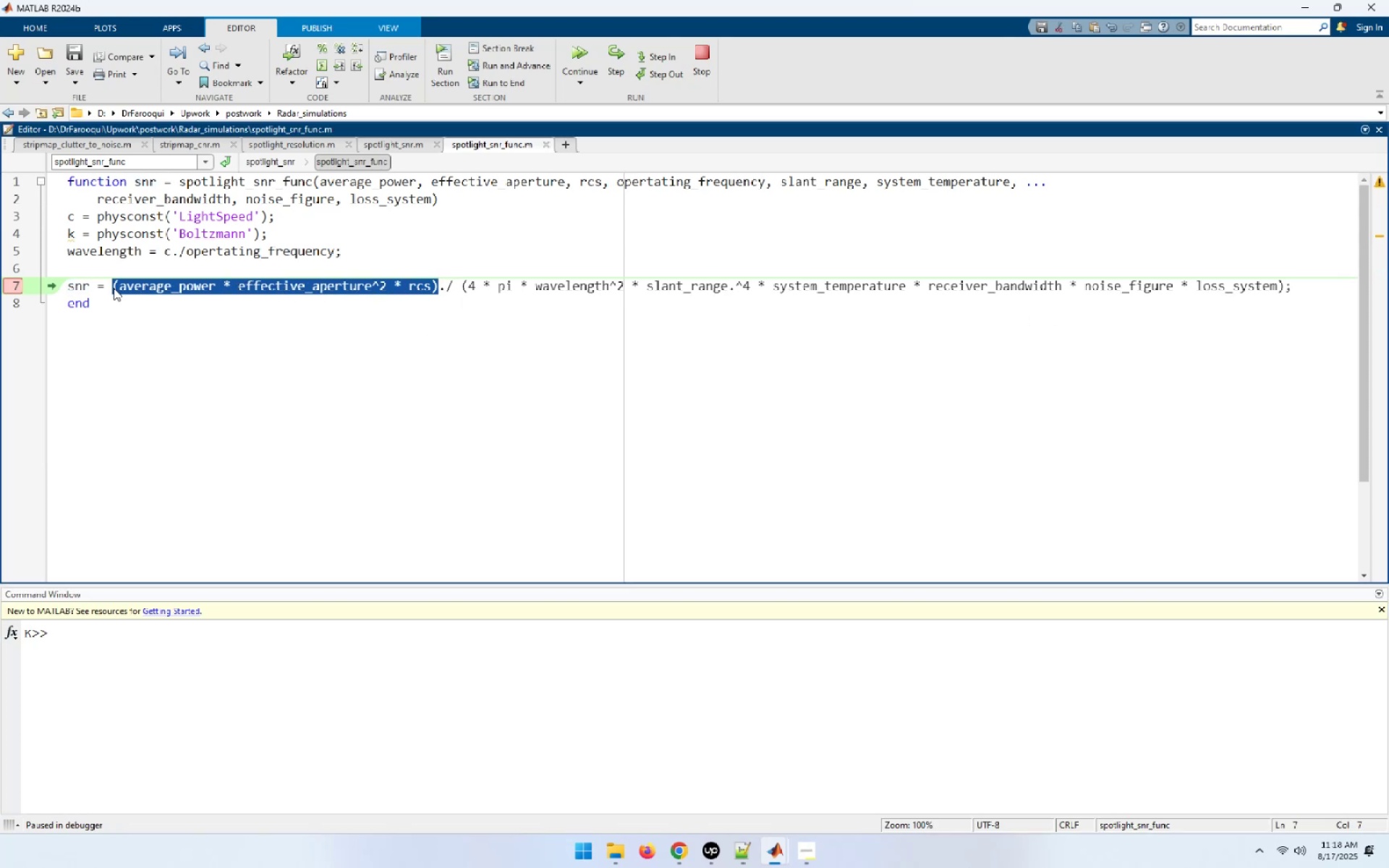 
key(F9)
 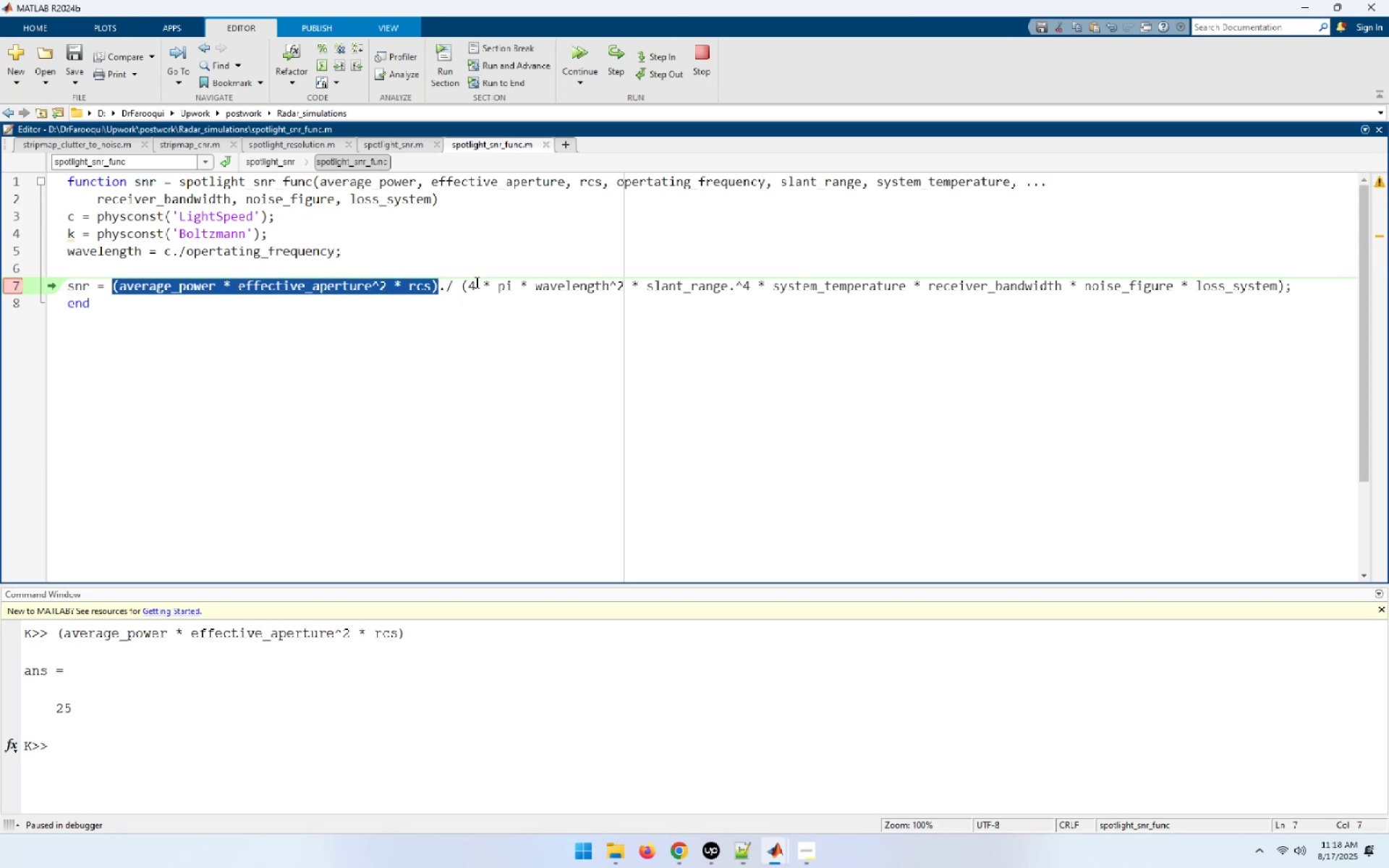 
left_click_drag(start_coordinate=[460, 290], to_coordinate=[1284, 292])
 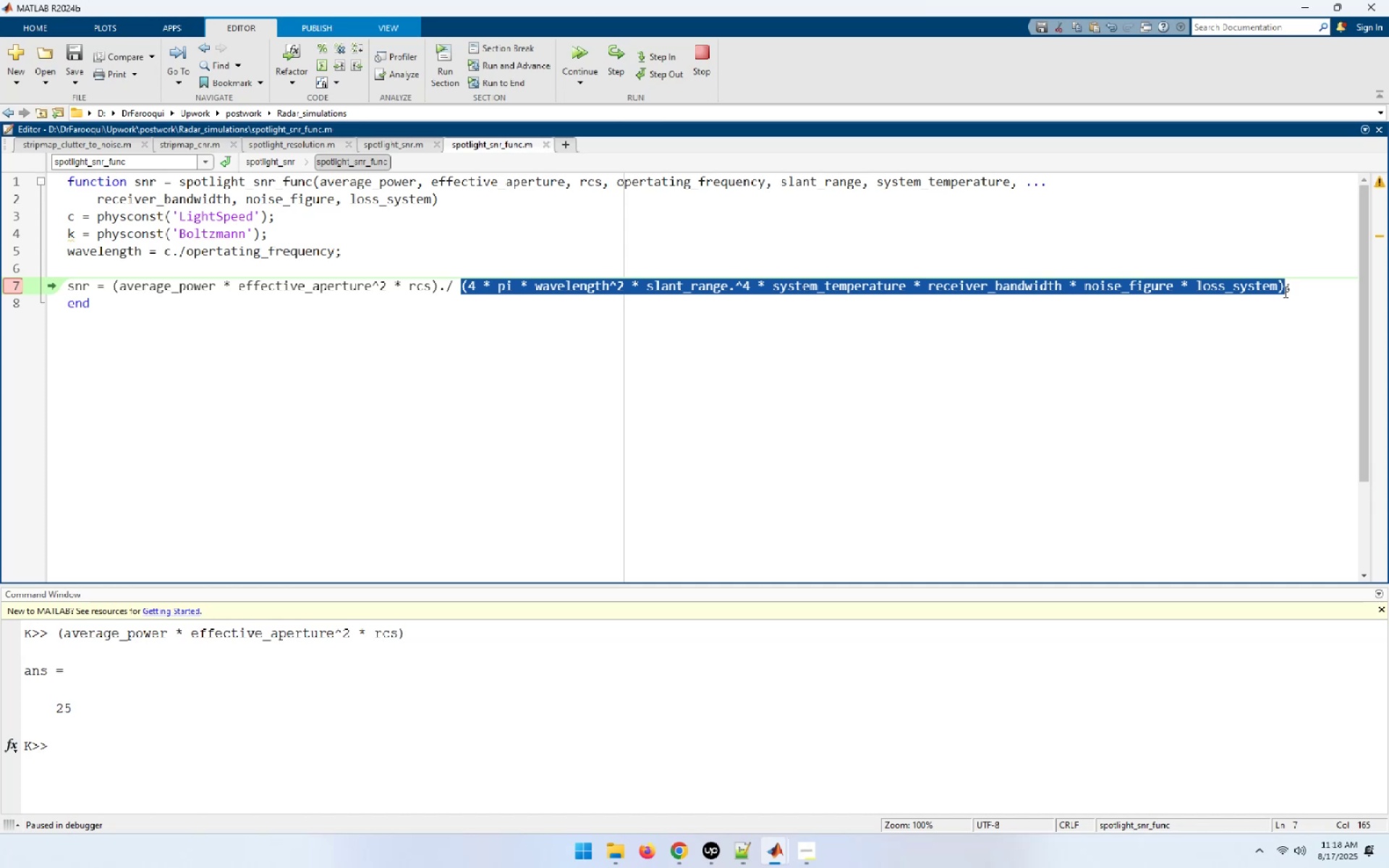 
key(F9)
 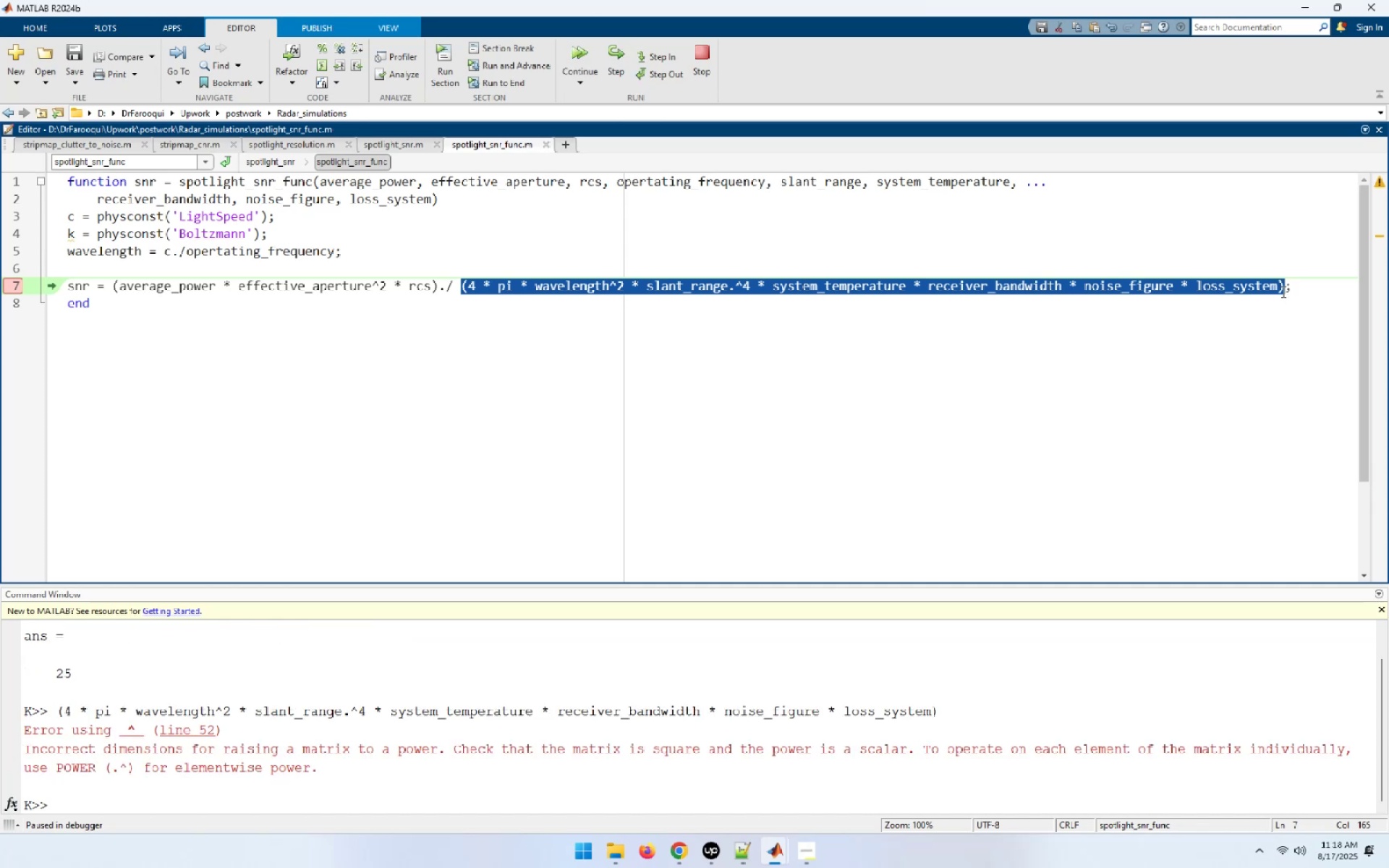 
wait(8.66)
 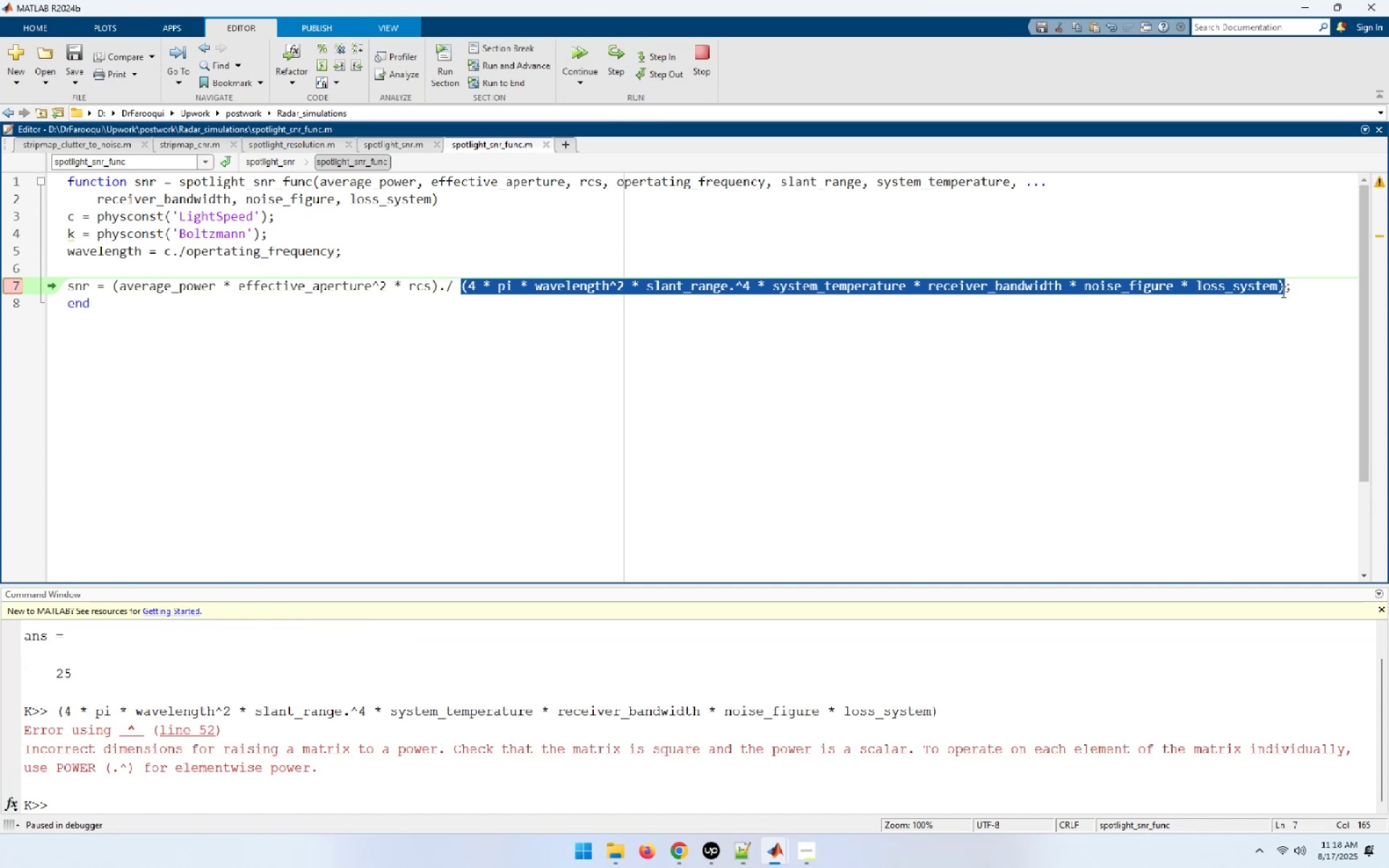 
left_click([782, 360])
 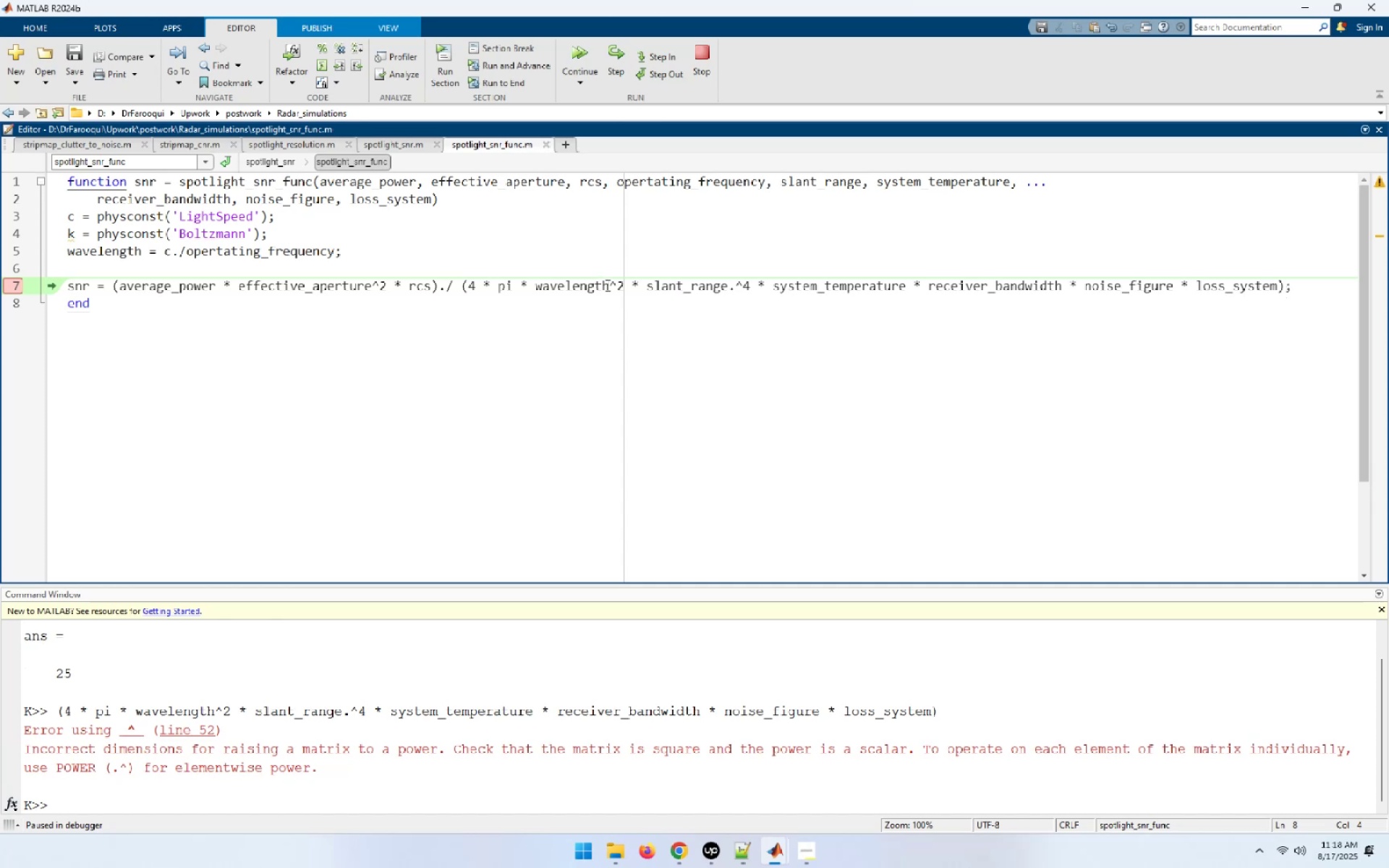 
left_click([608, 286])
 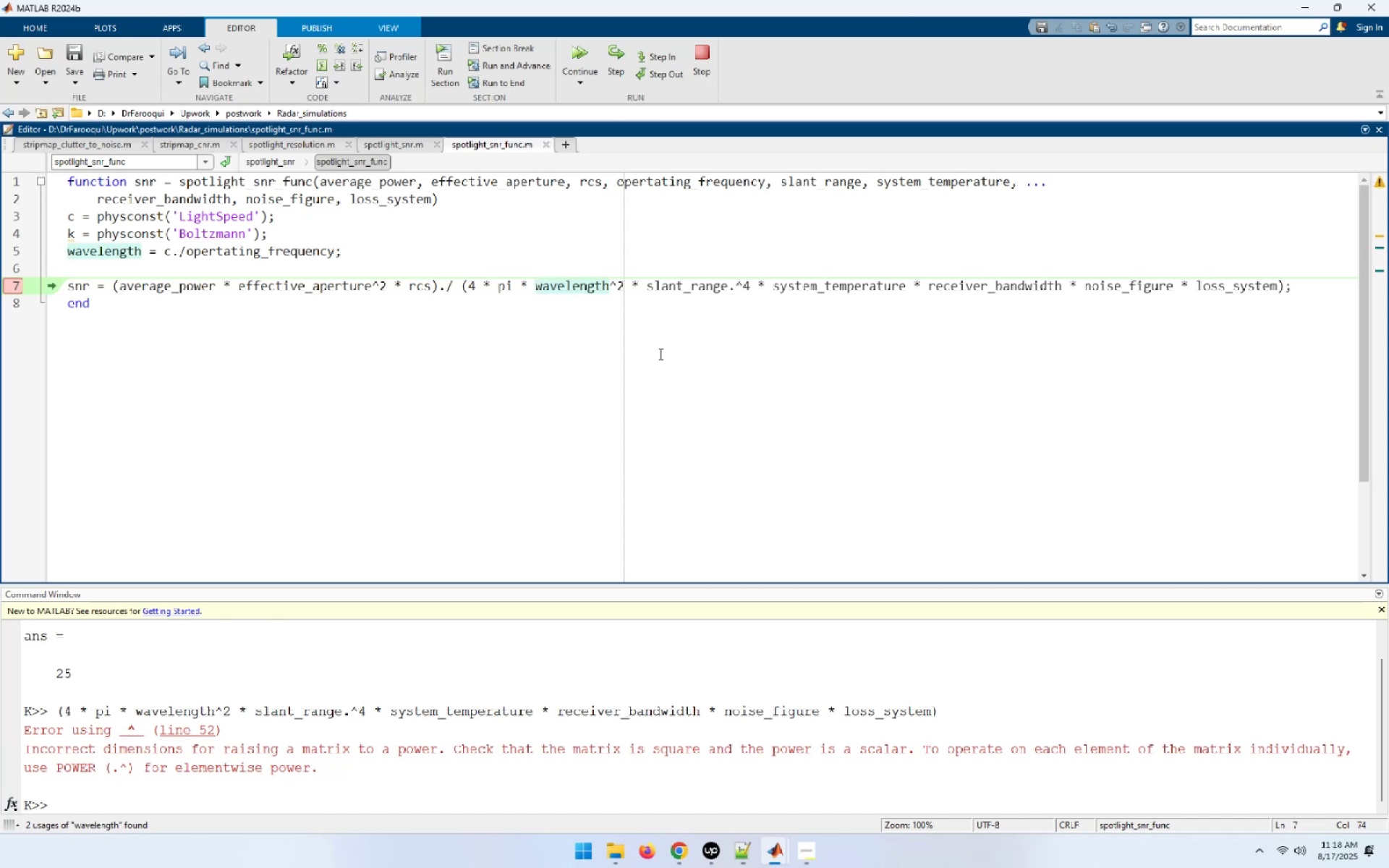 
key(NumpadDecimal)
 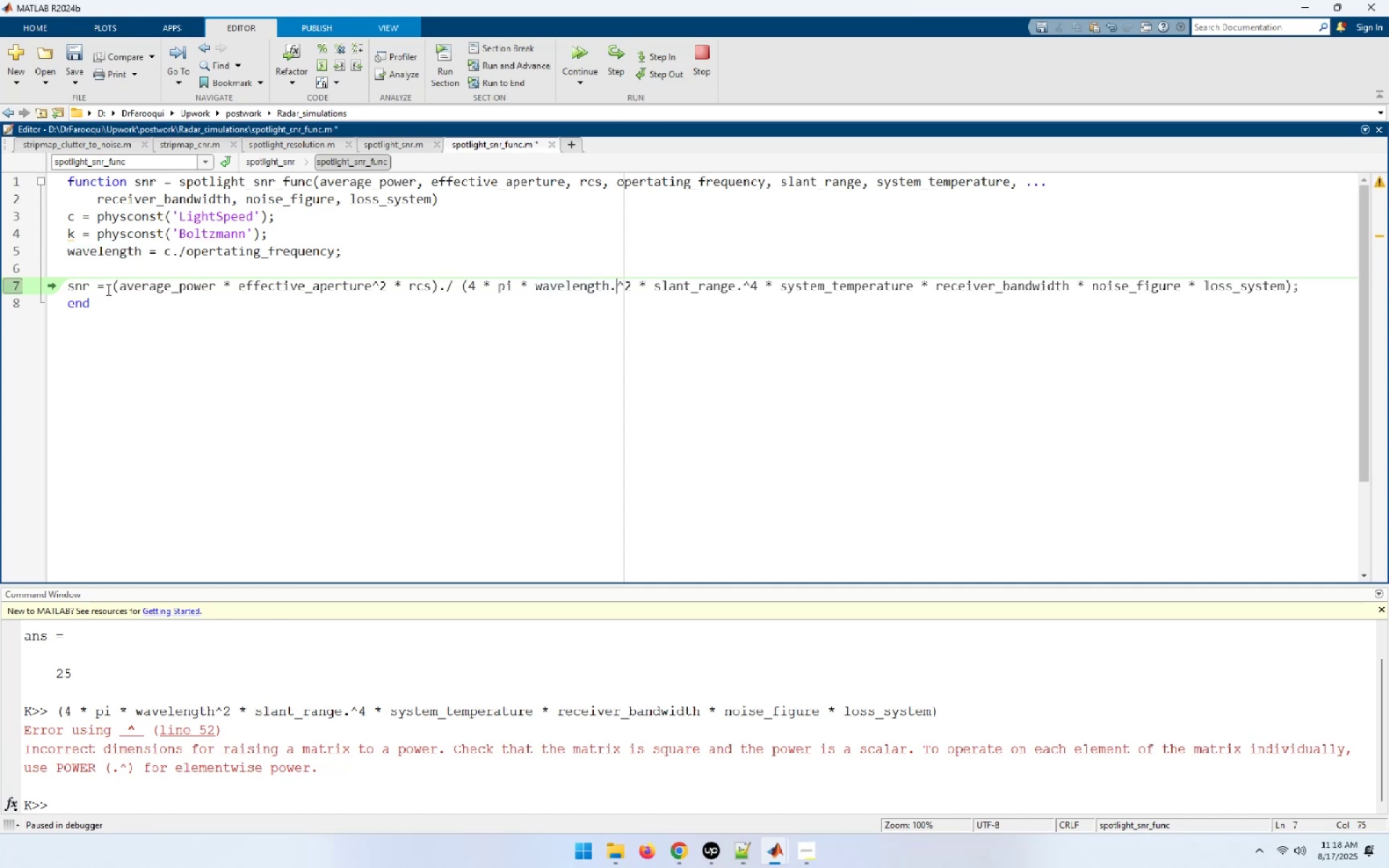 
left_click_drag(start_coordinate=[66, 285], to_coordinate=[1290, 289])
 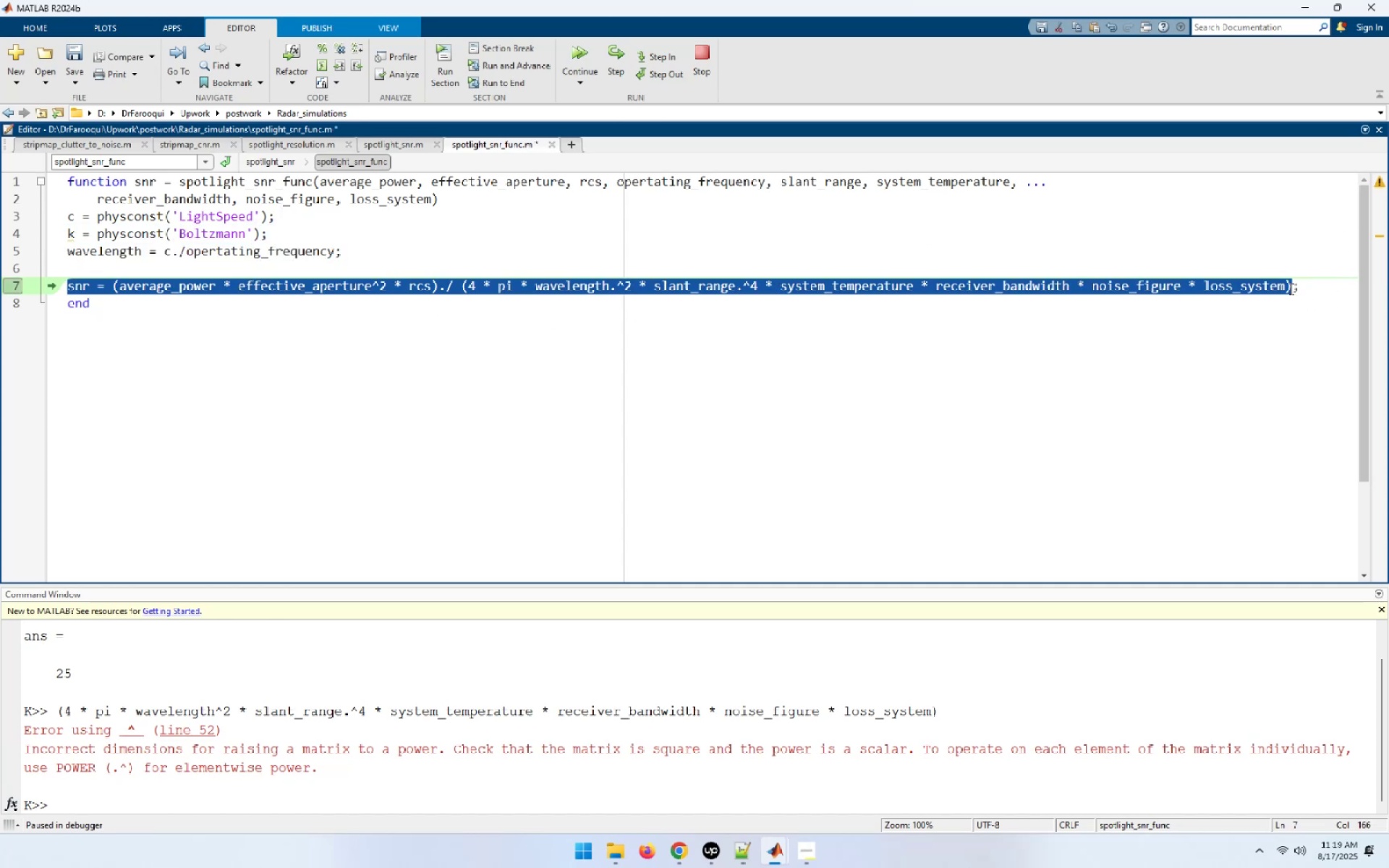 
key(F9)
 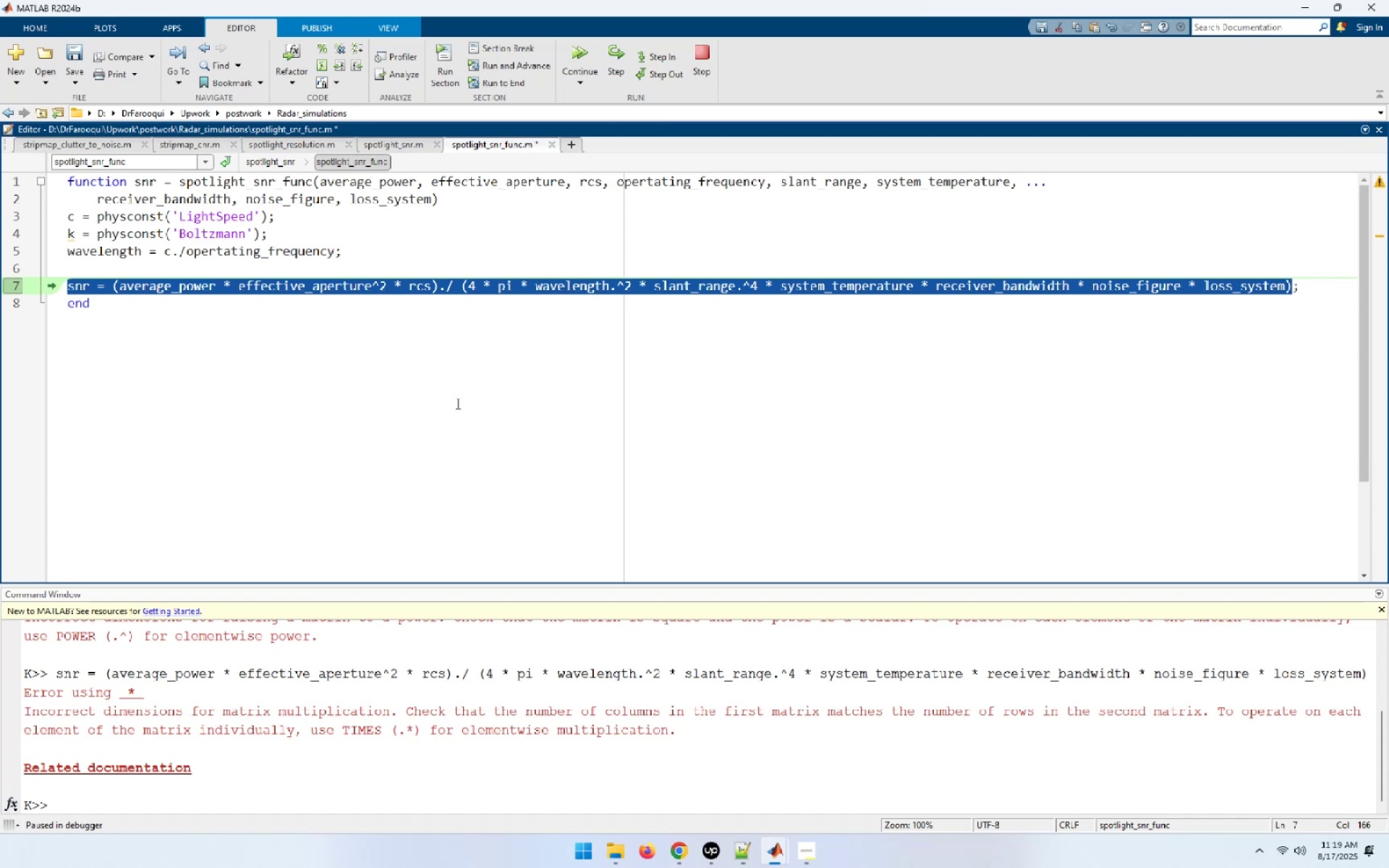 
left_click([455, 403])
 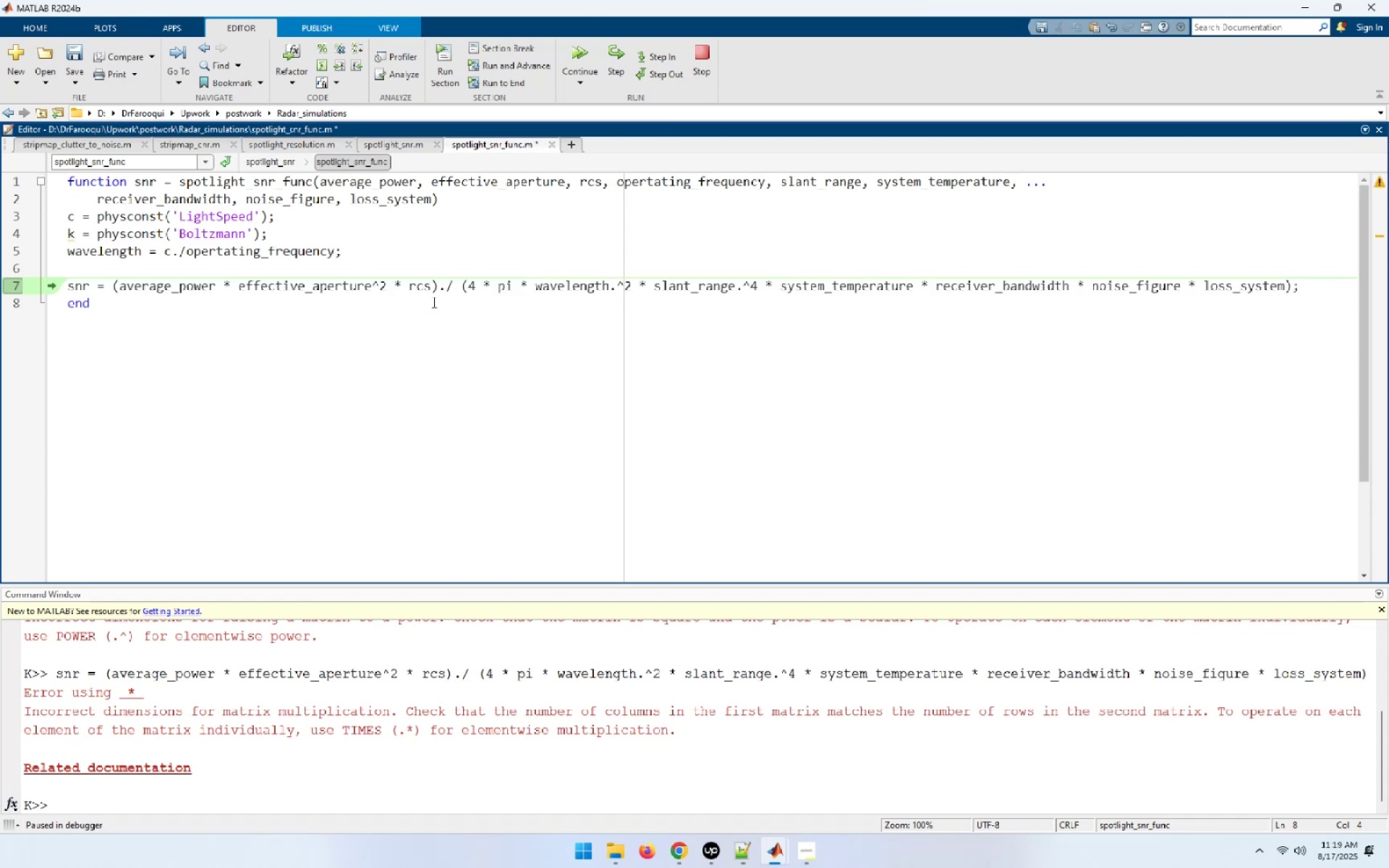 
left_click_drag(start_coordinate=[459, 284], to_coordinate=[1291, 288])
 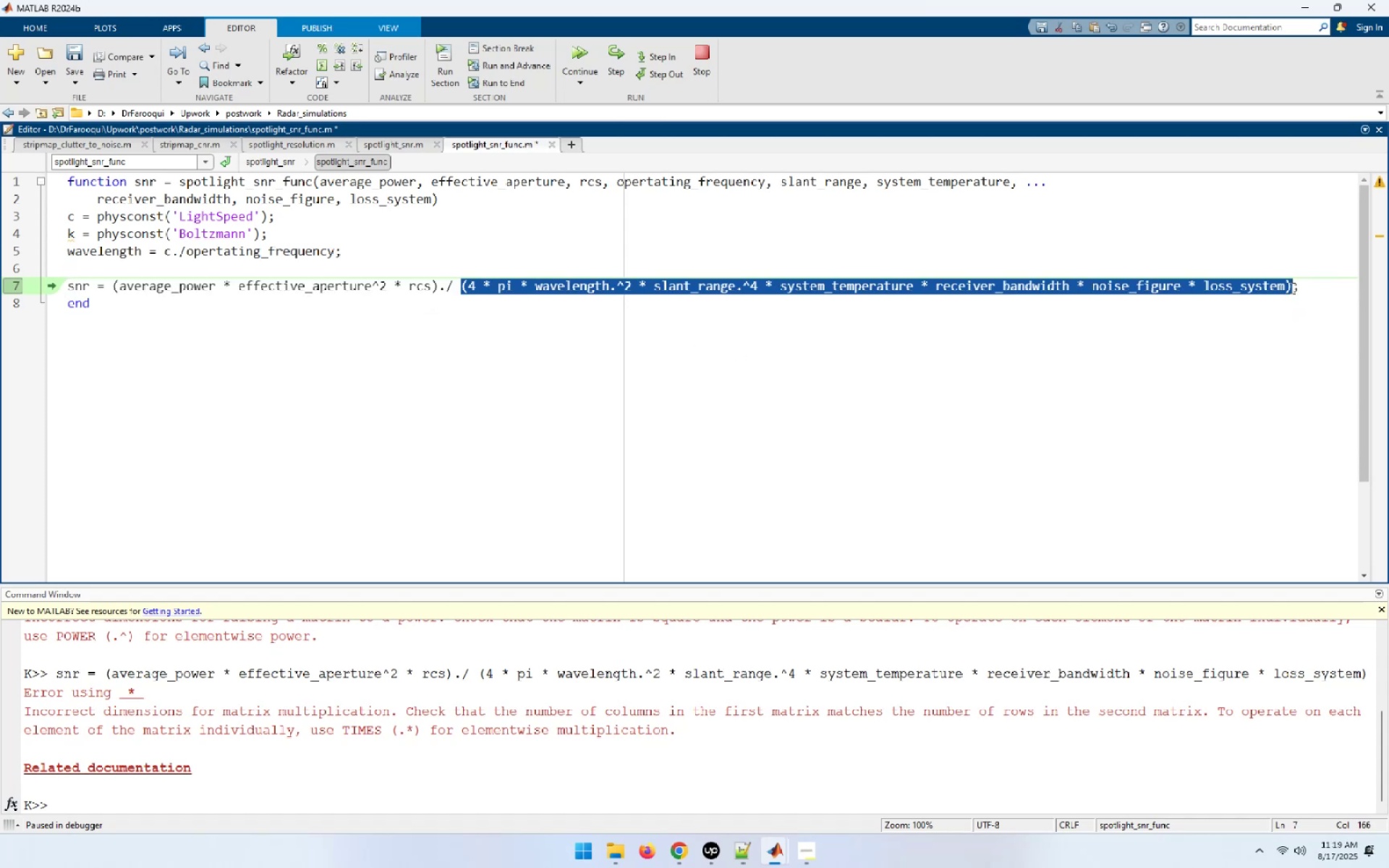 
key(F9)
 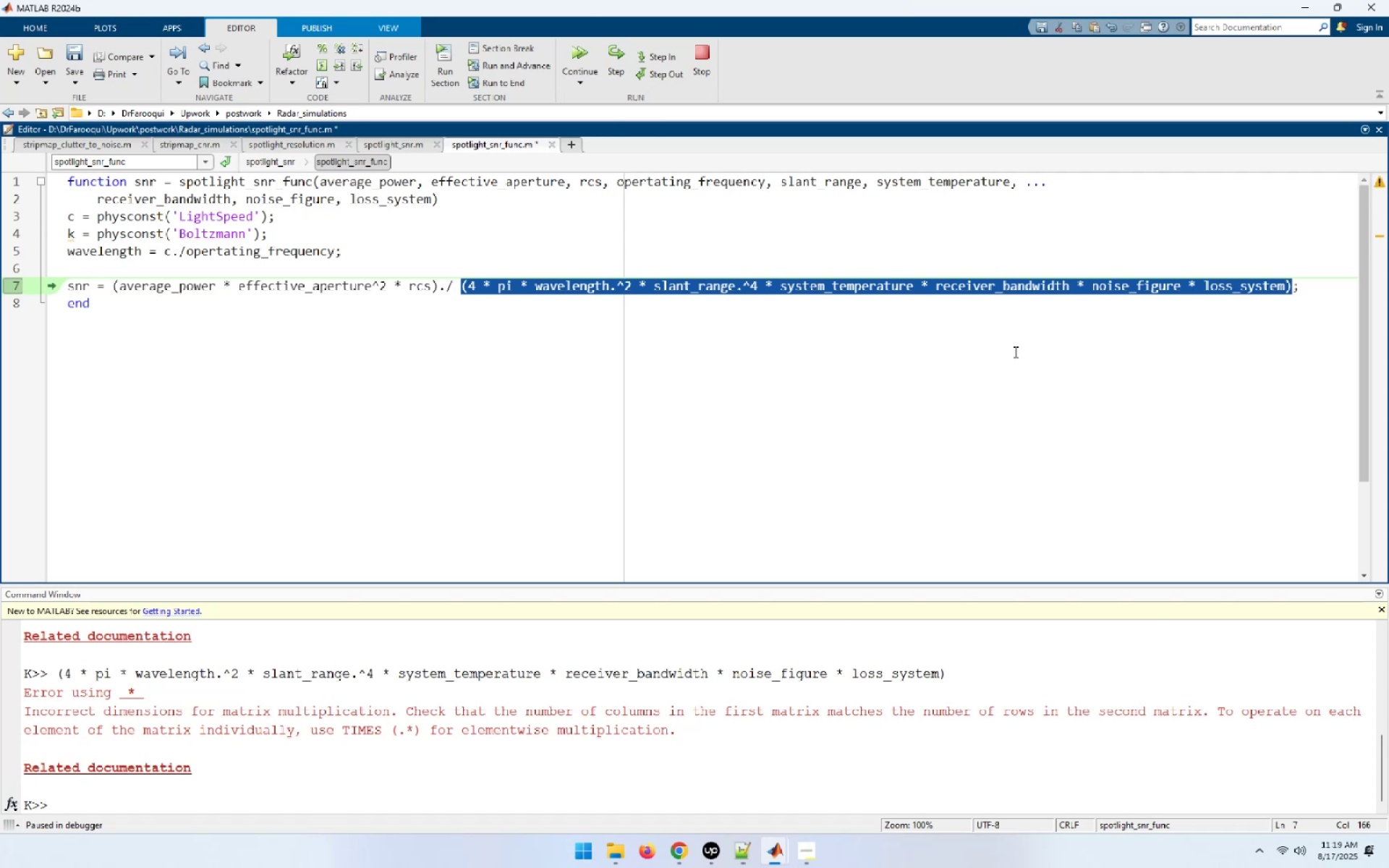 
left_click([872, 373])
 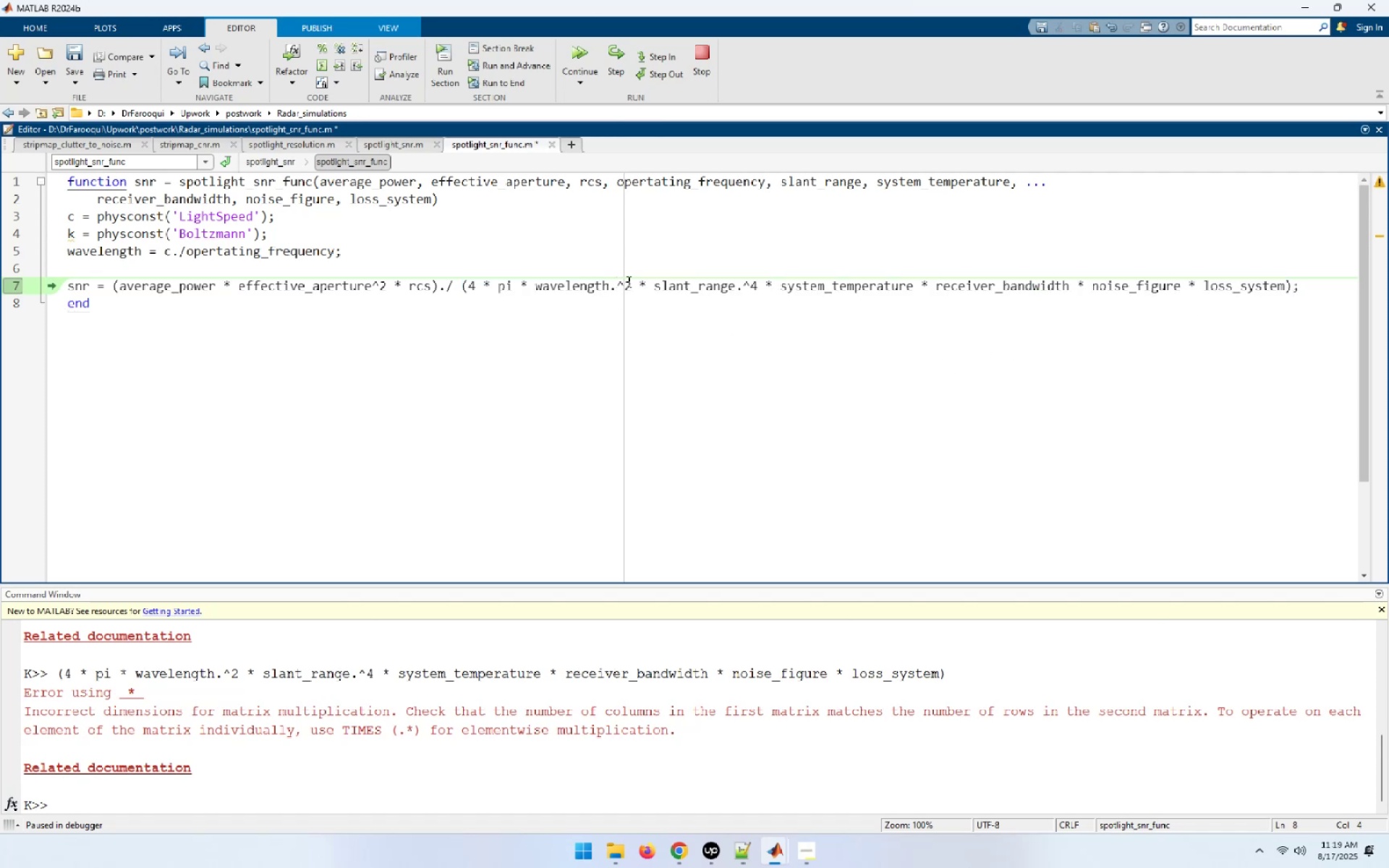 
left_click_drag(start_coordinate=[634, 284], to_coordinate=[468, 291])
 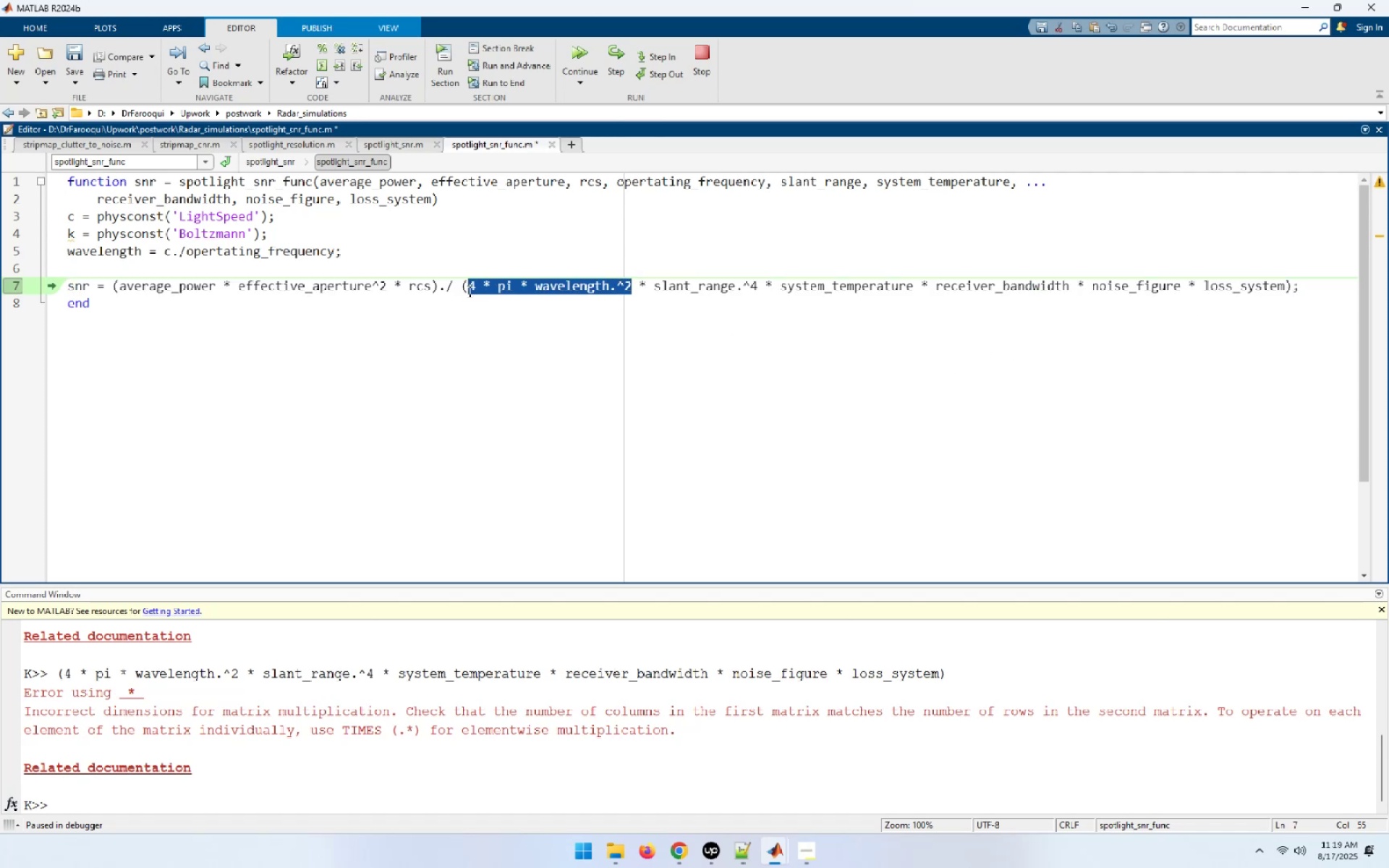 
key(F9)
 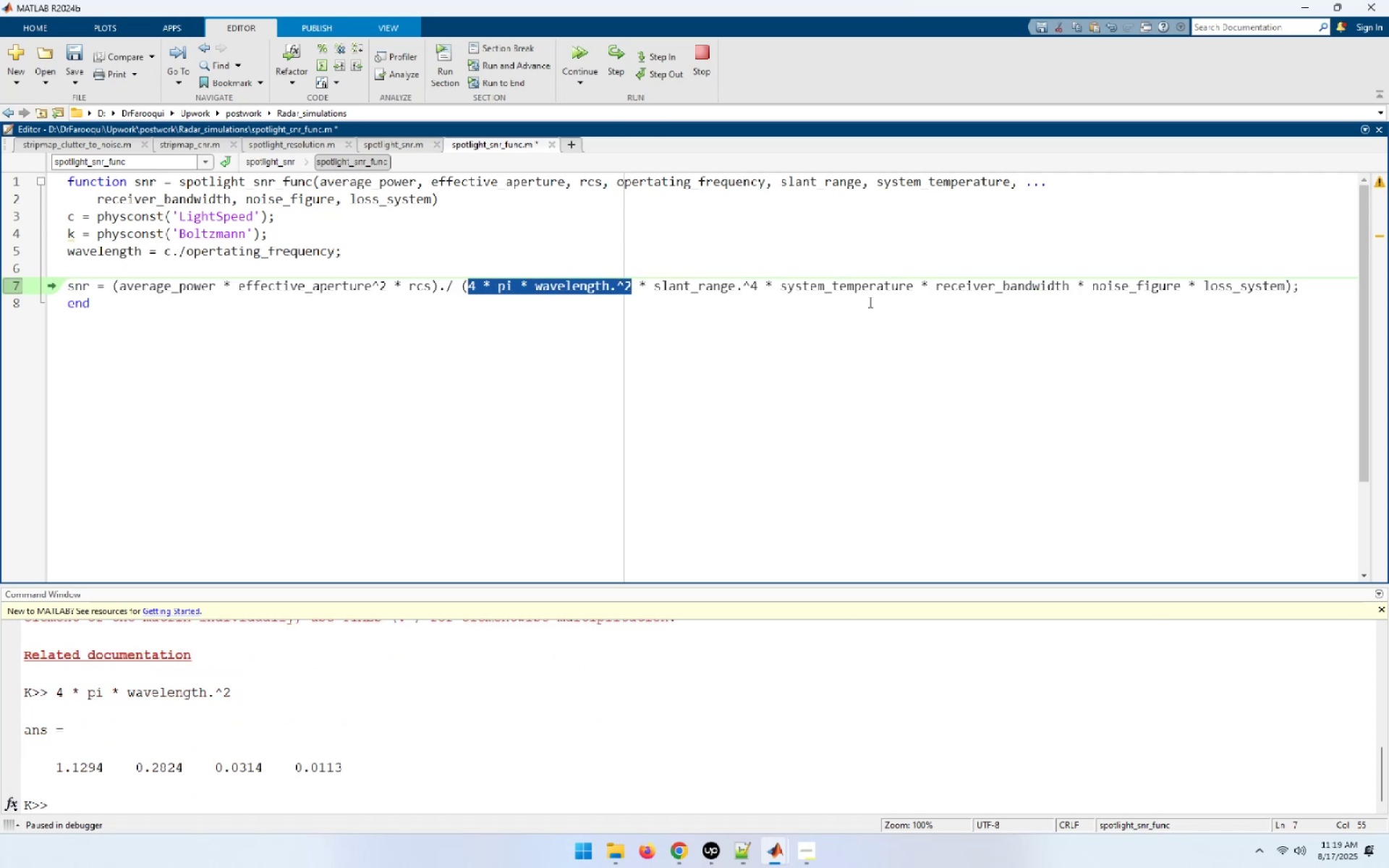 
left_click_drag(start_coordinate=[914, 288], to_coordinate=[470, 292])
 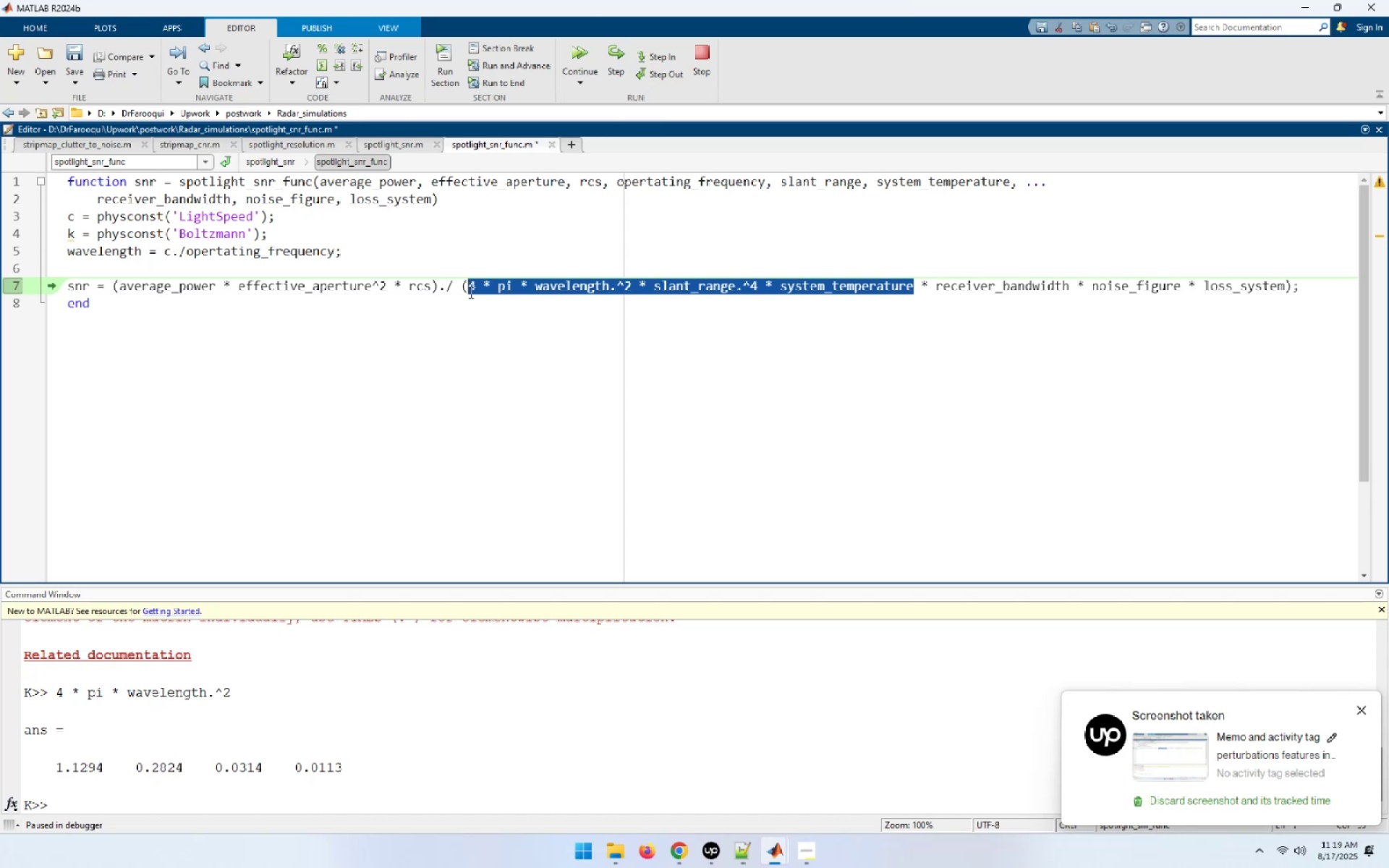 
key(F9)
 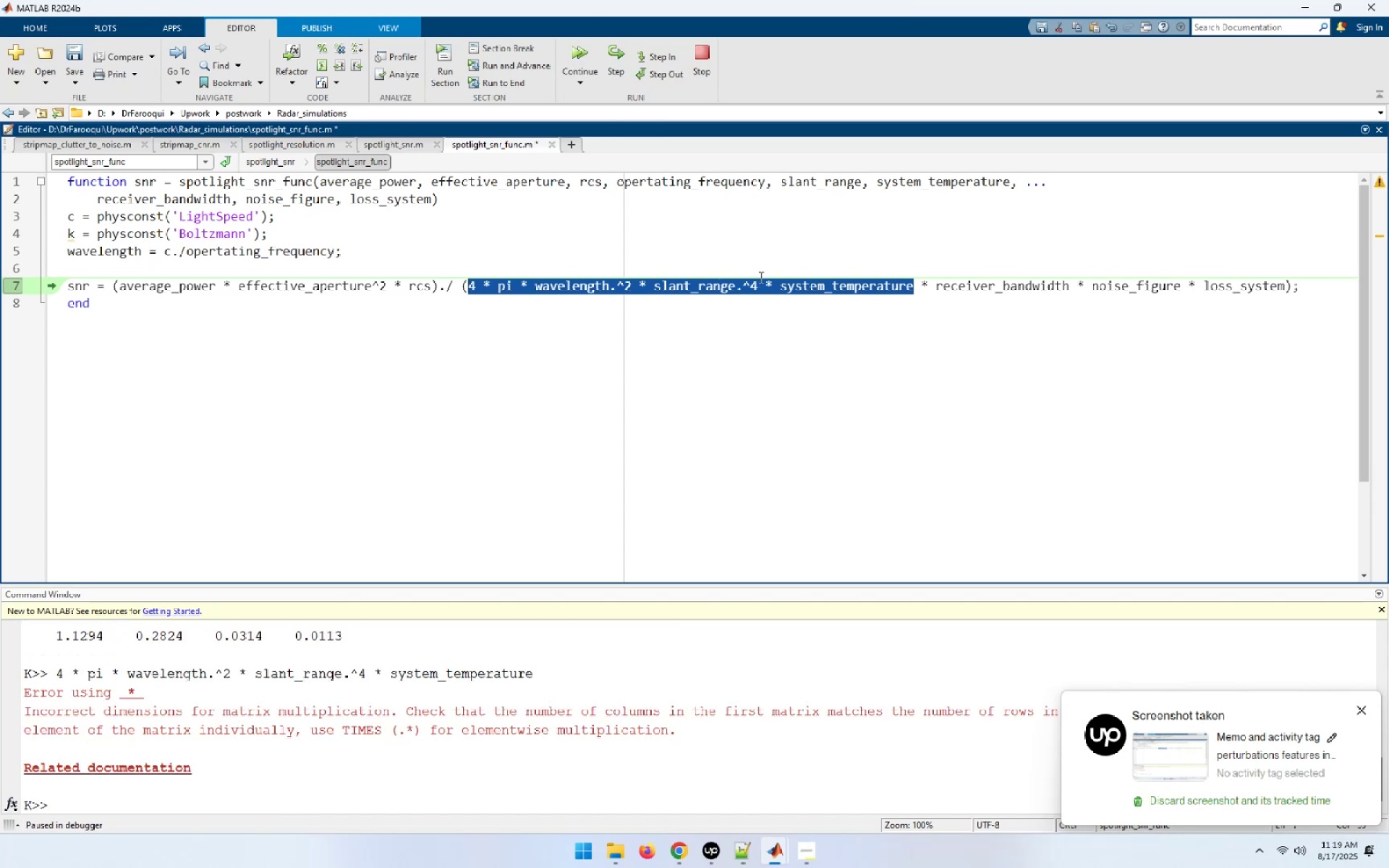 
left_click([768, 284])
 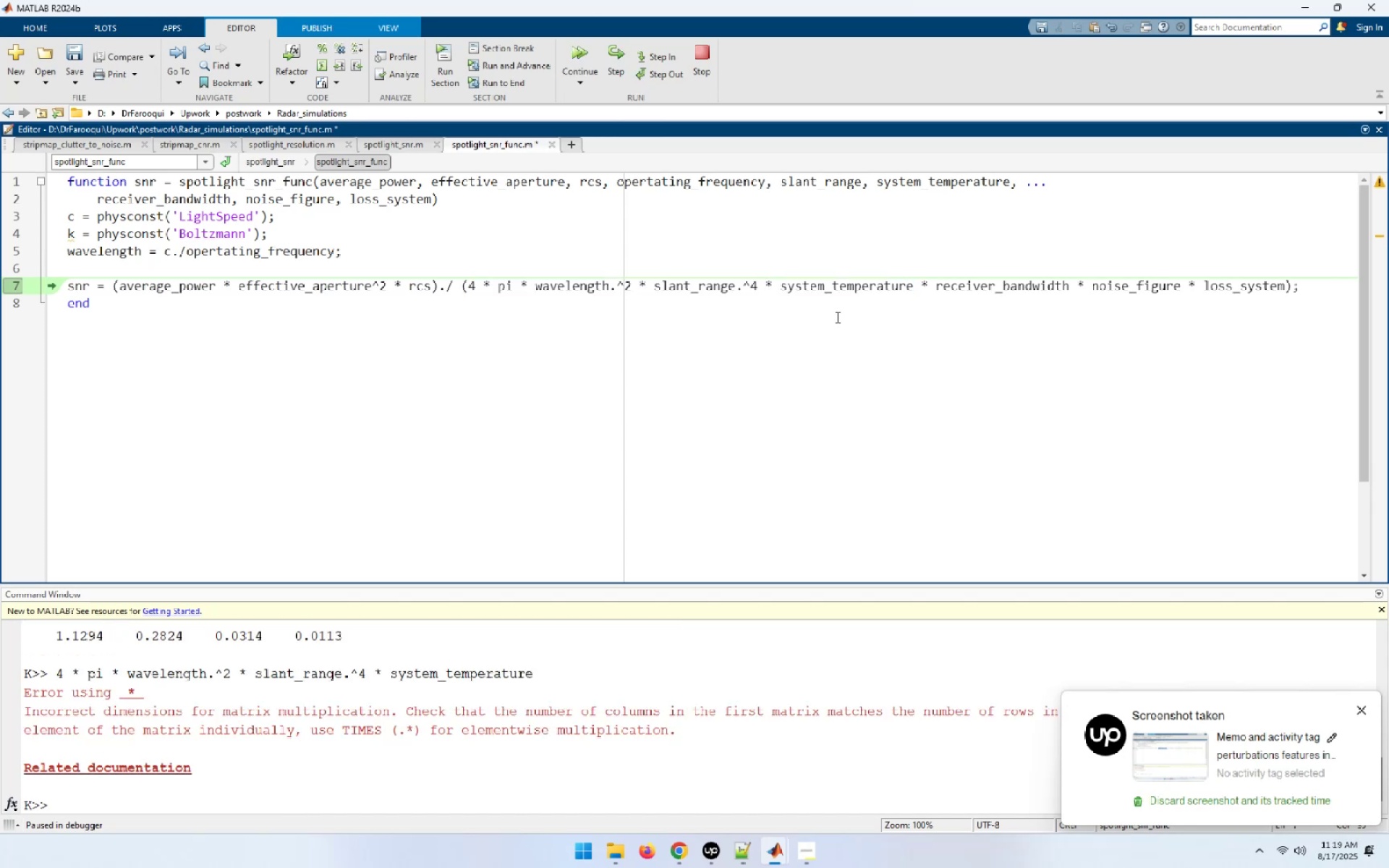 
key(NumpadDecimal)
 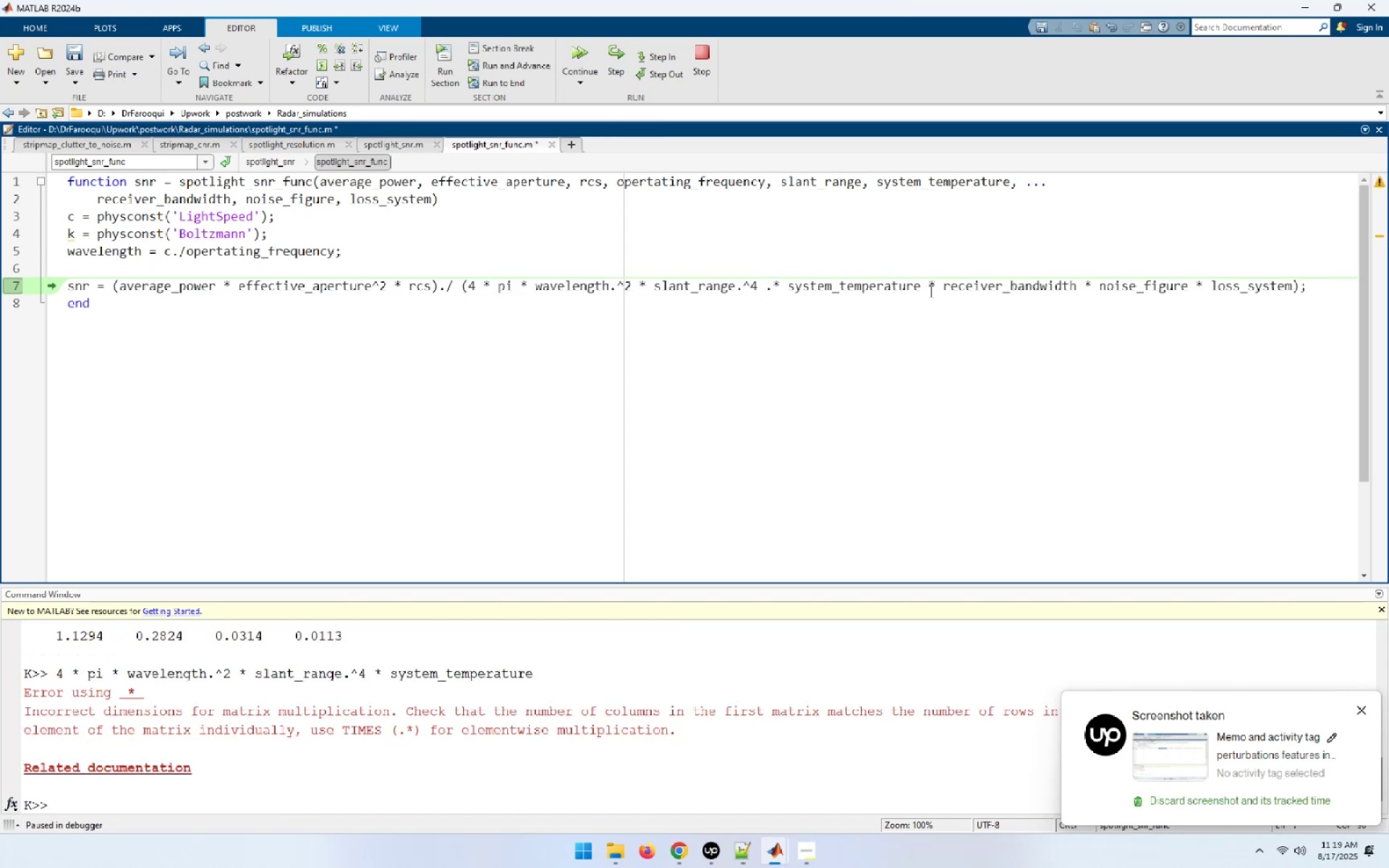 
left_click_drag(start_coordinate=[923, 289], to_coordinate=[467, 286])
 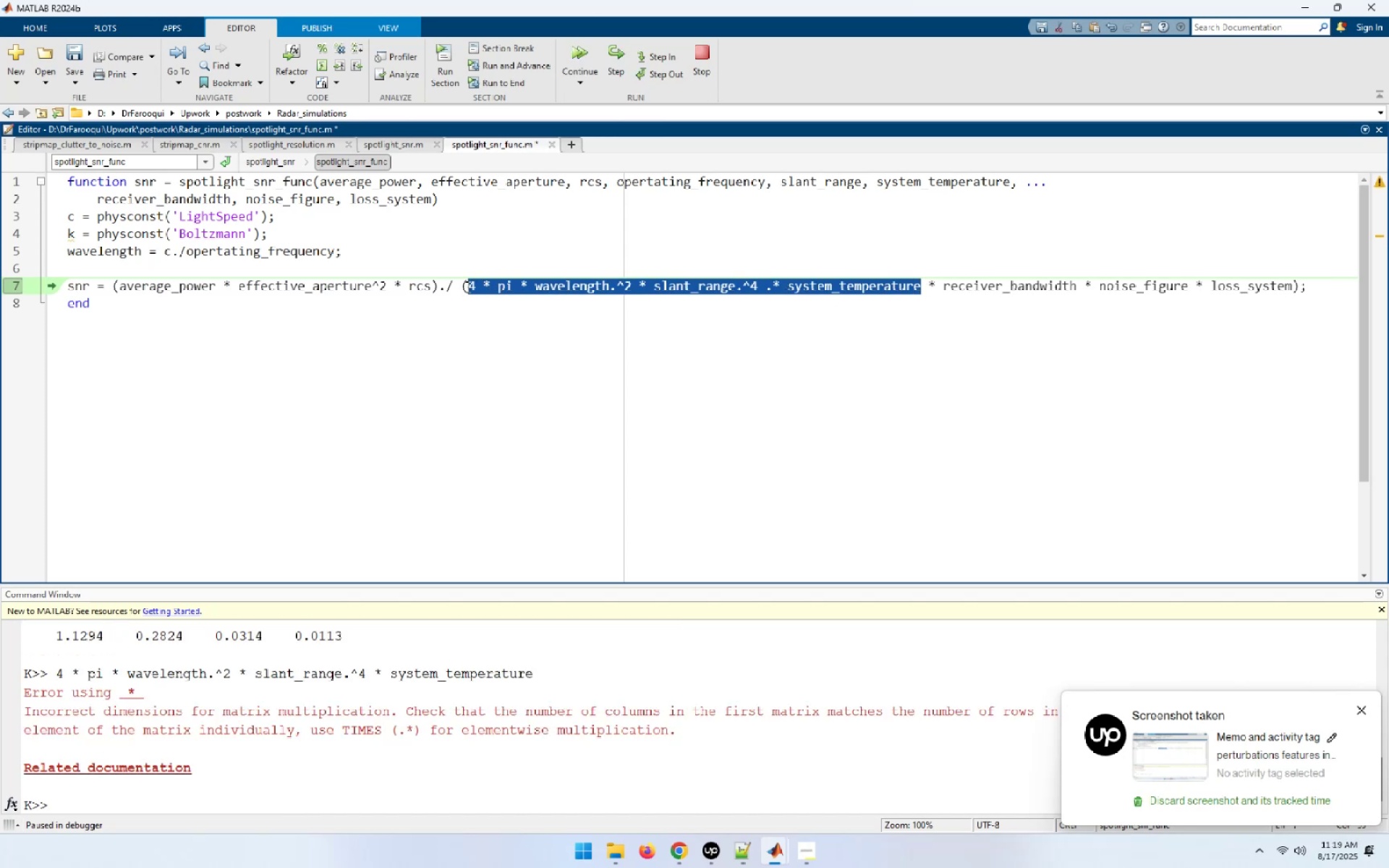 
key(F9)
 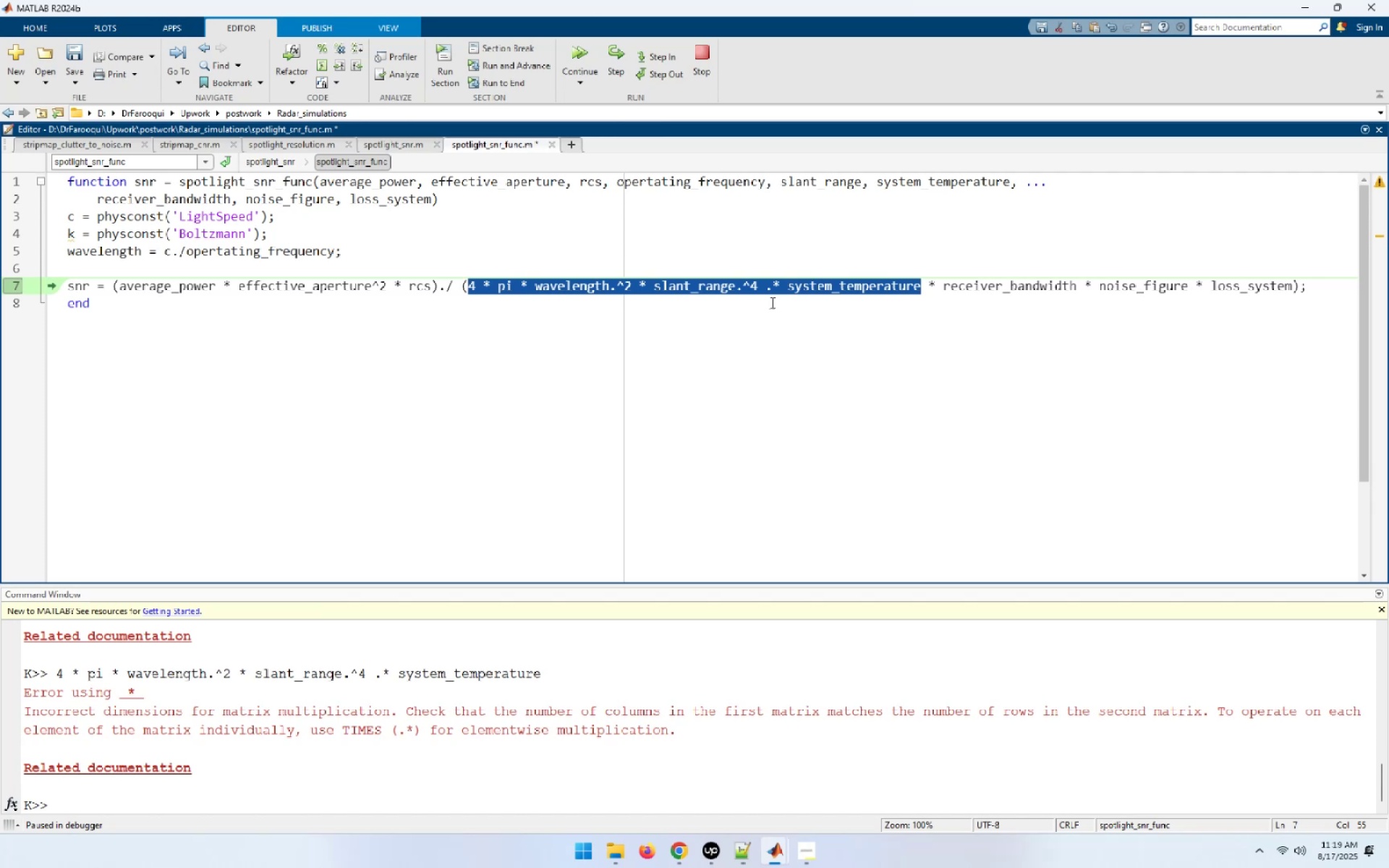 
left_click([771, 302])
 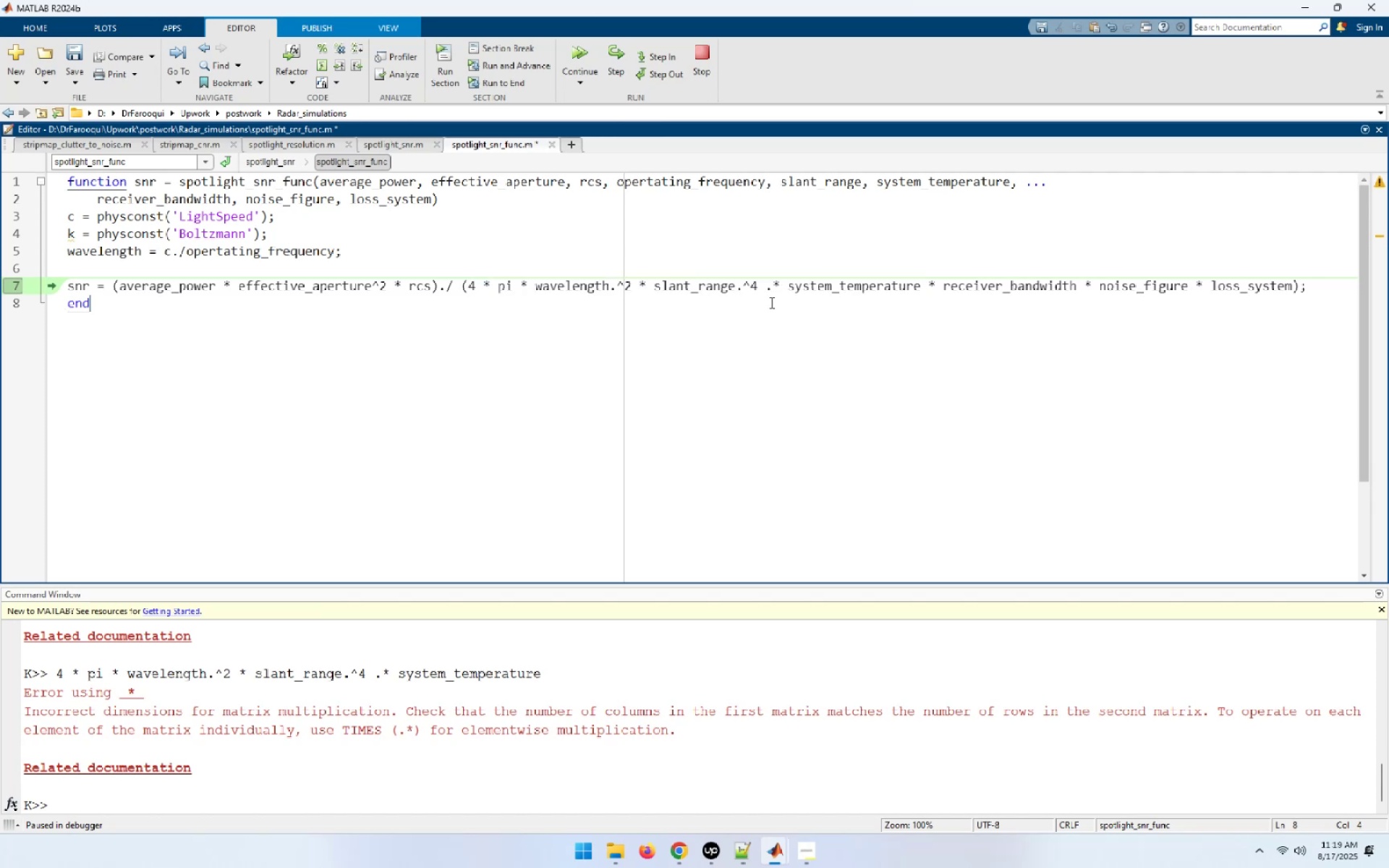 
mouse_move([625, 293])
 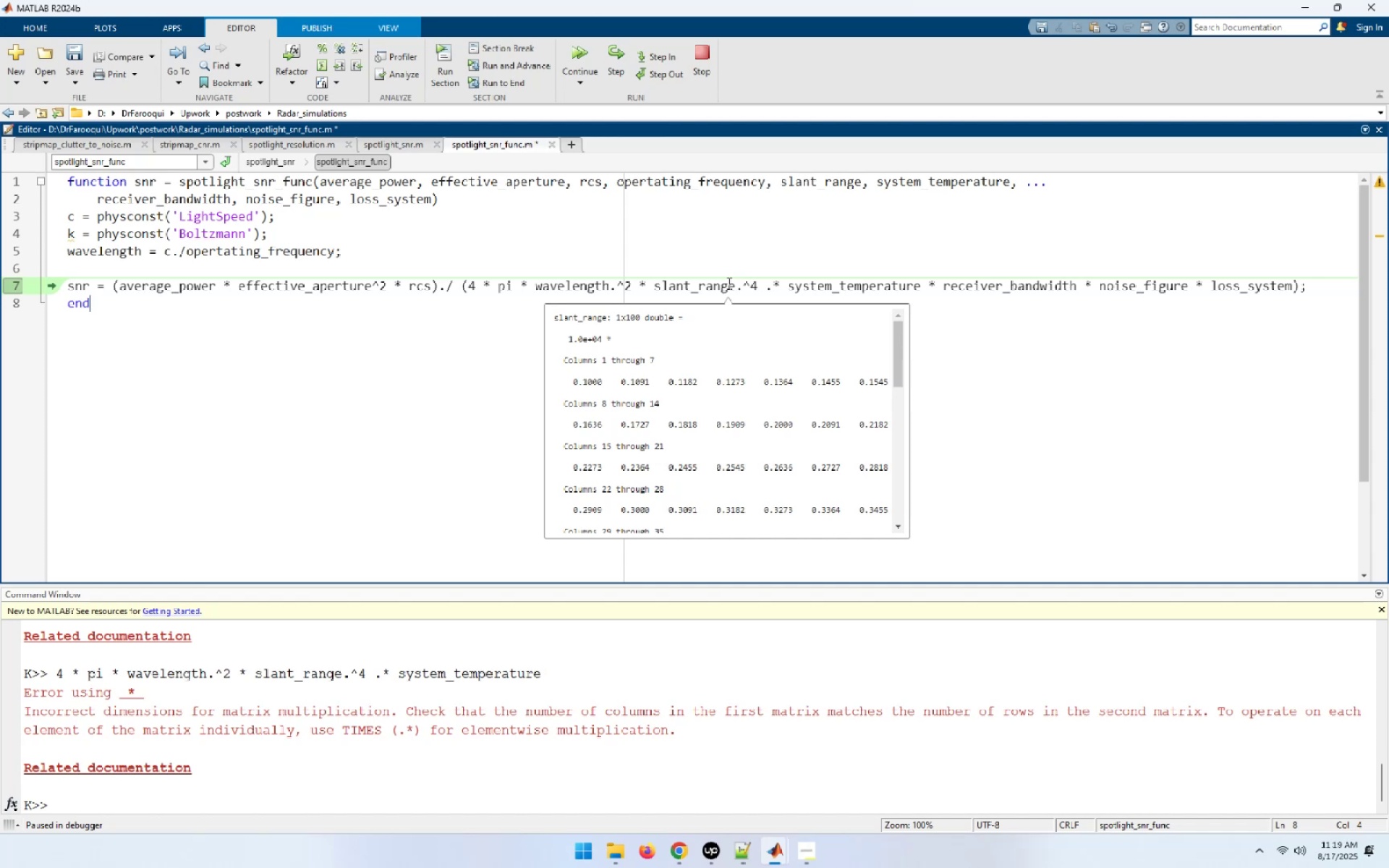 
wait(21.95)
 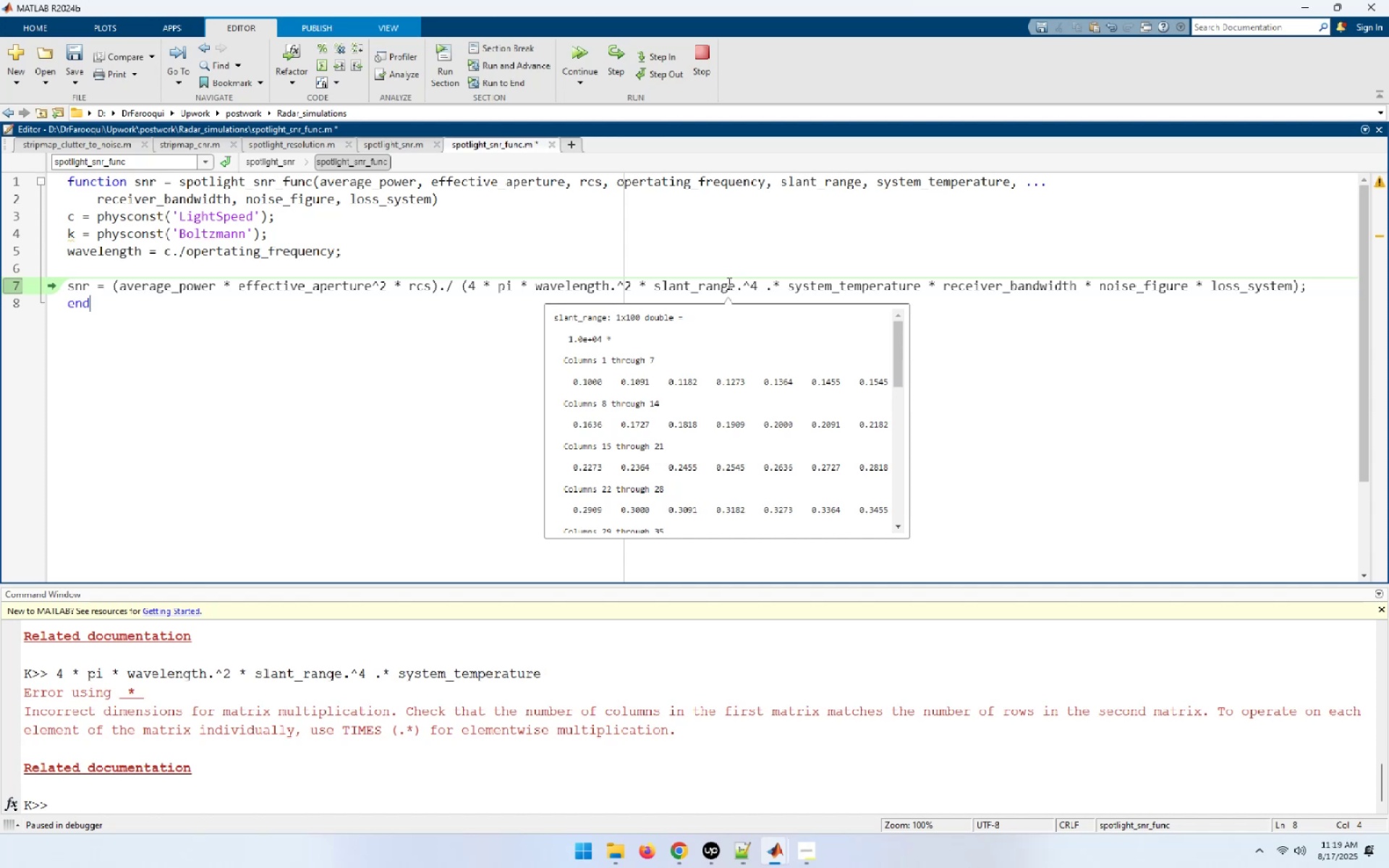 
left_click([384, 141])
 